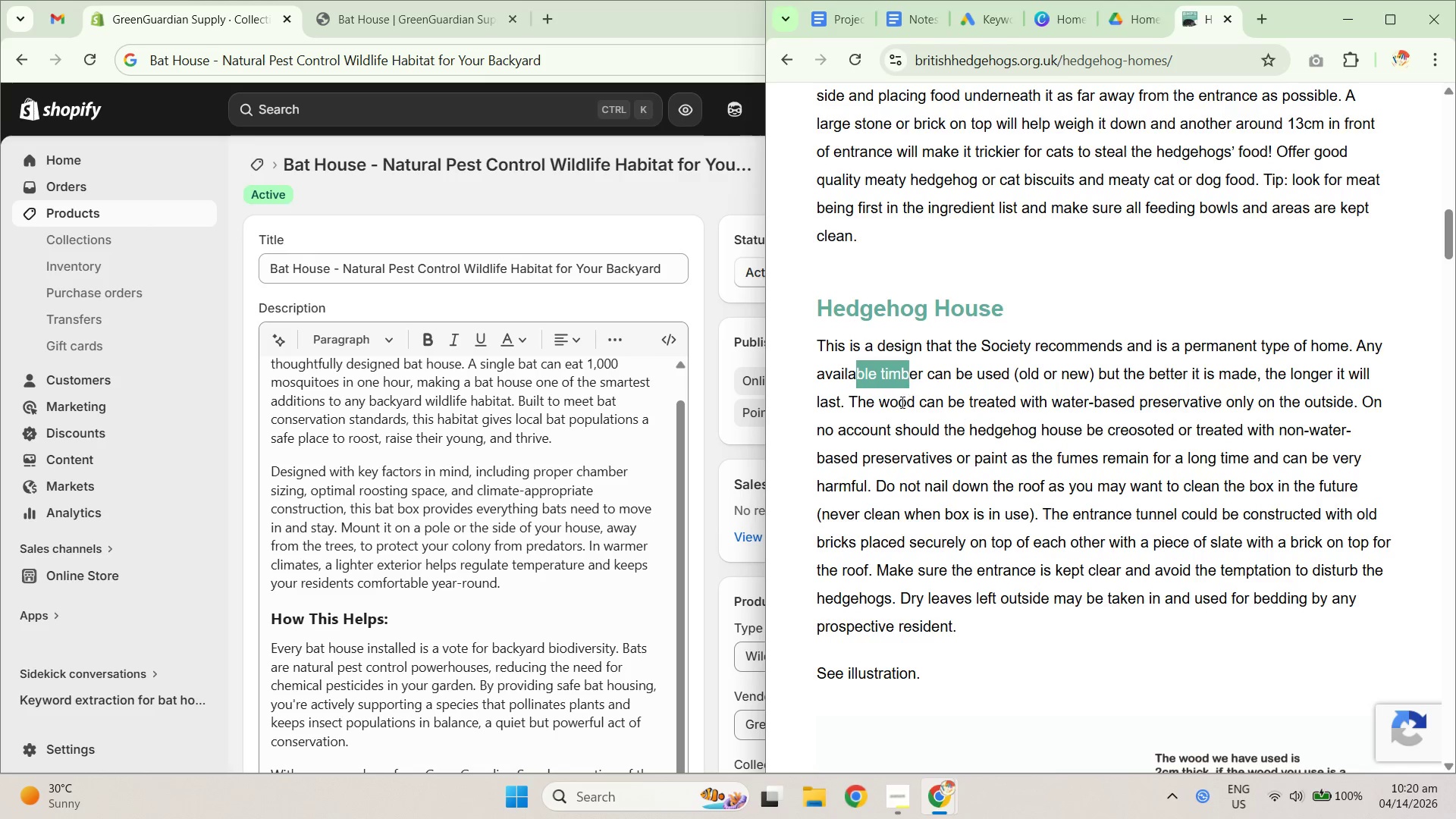 
triple_click([901, 403])
 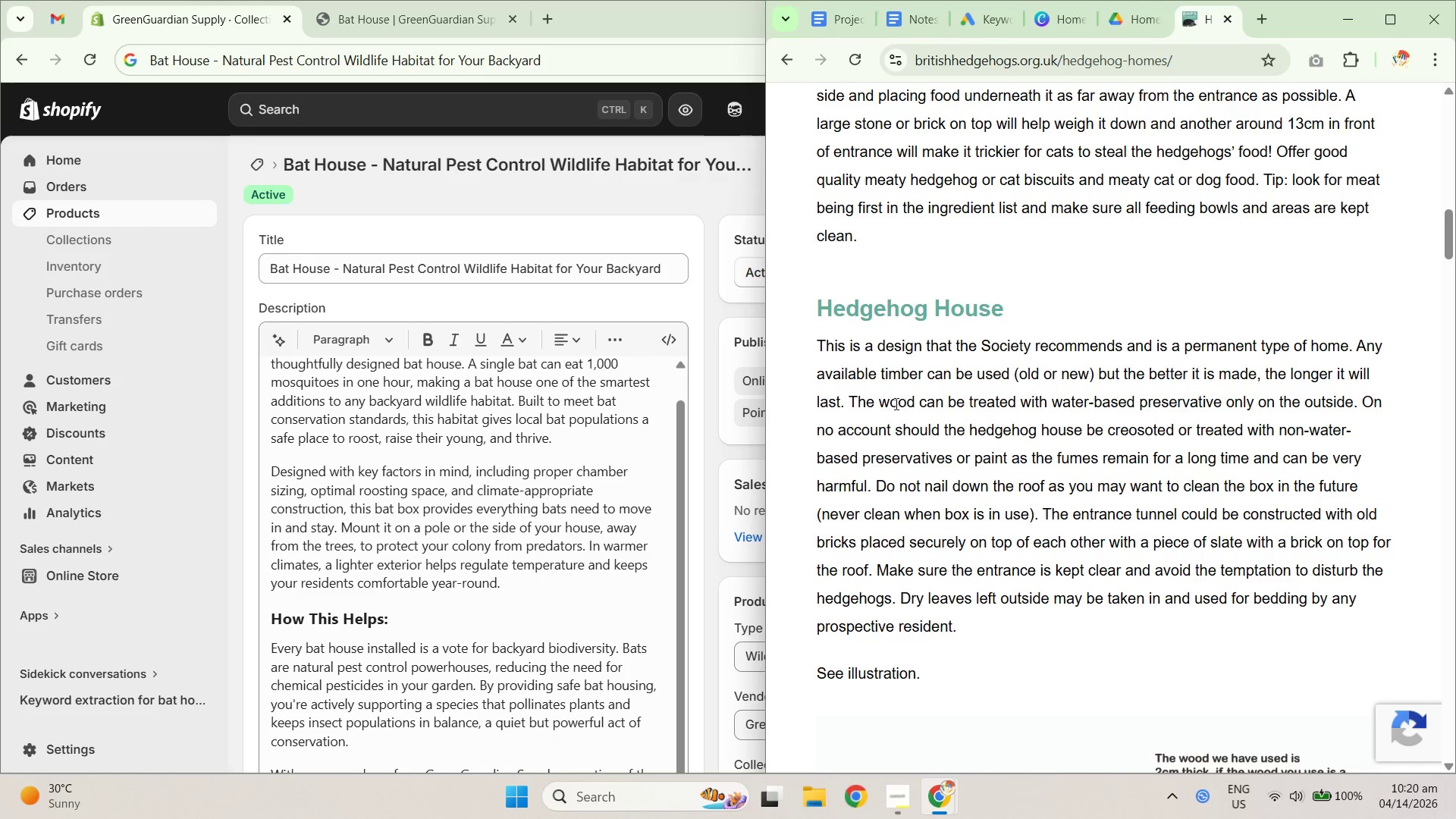 
left_click_drag(start_coordinate=[864, 398], to_coordinate=[1051, 413])
 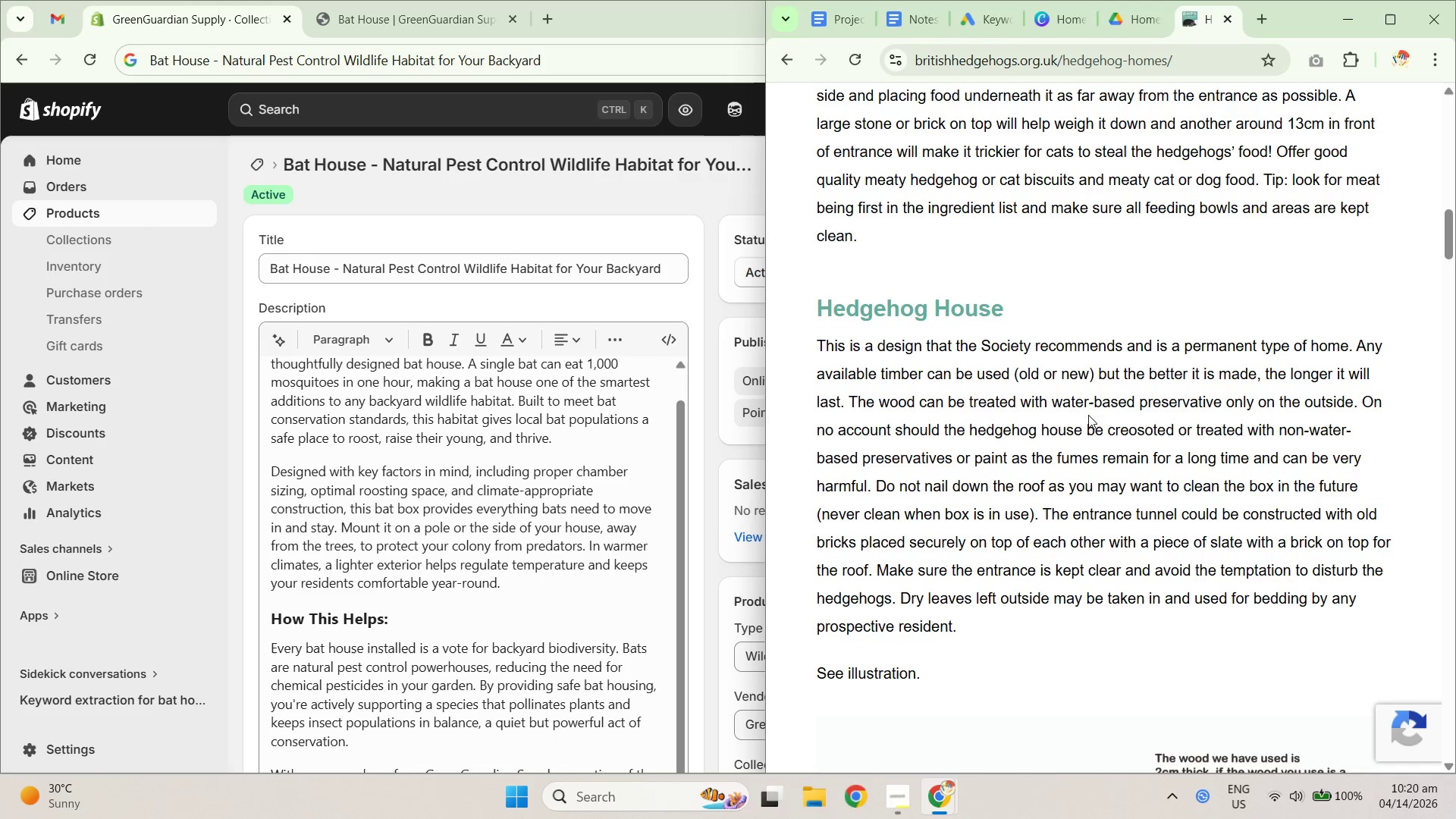 
left_click_drag(start_coordinate=[1018, 401], to_coordinate=[1304, 416])
 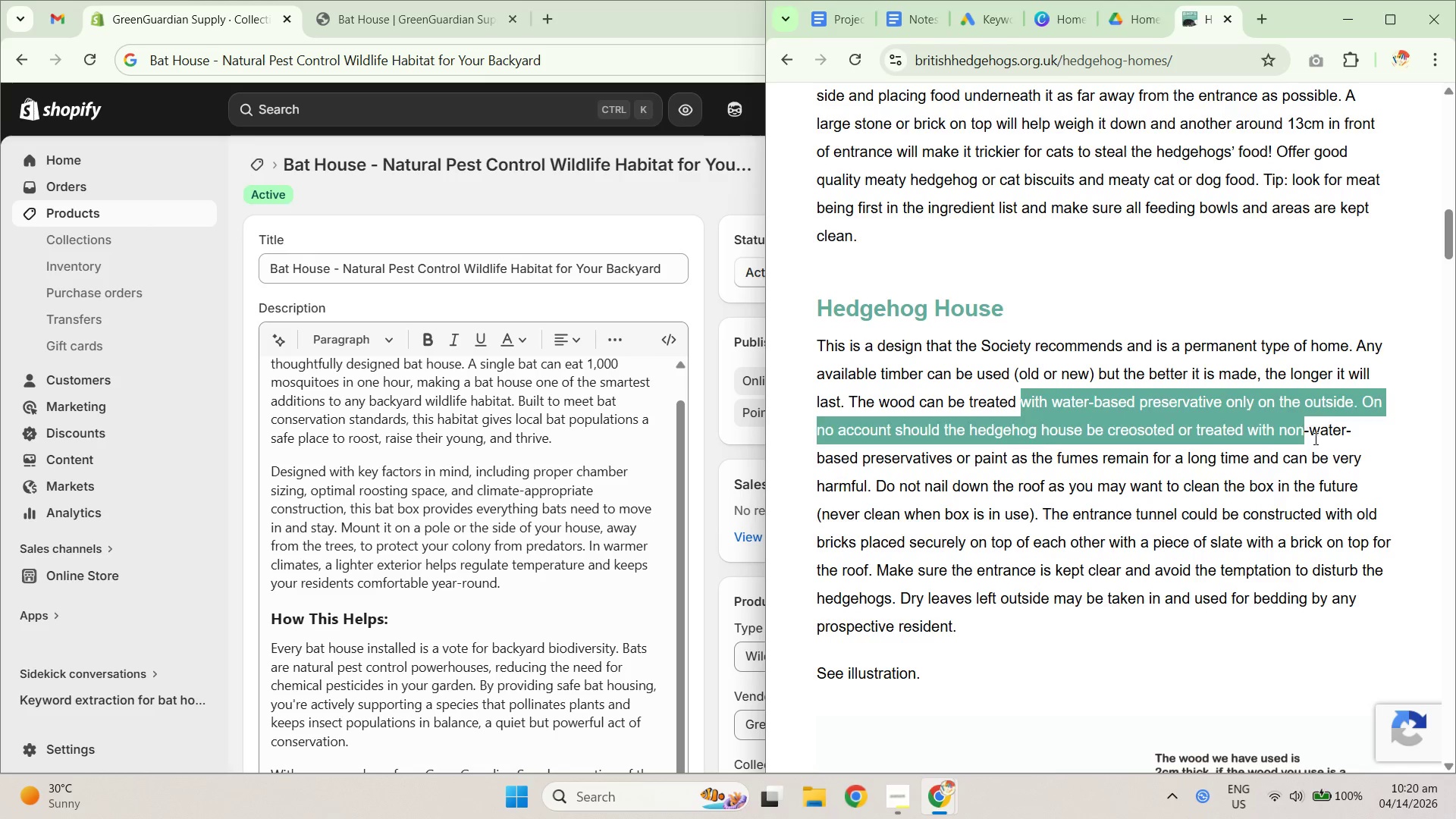 
left_click([1316, 439])
 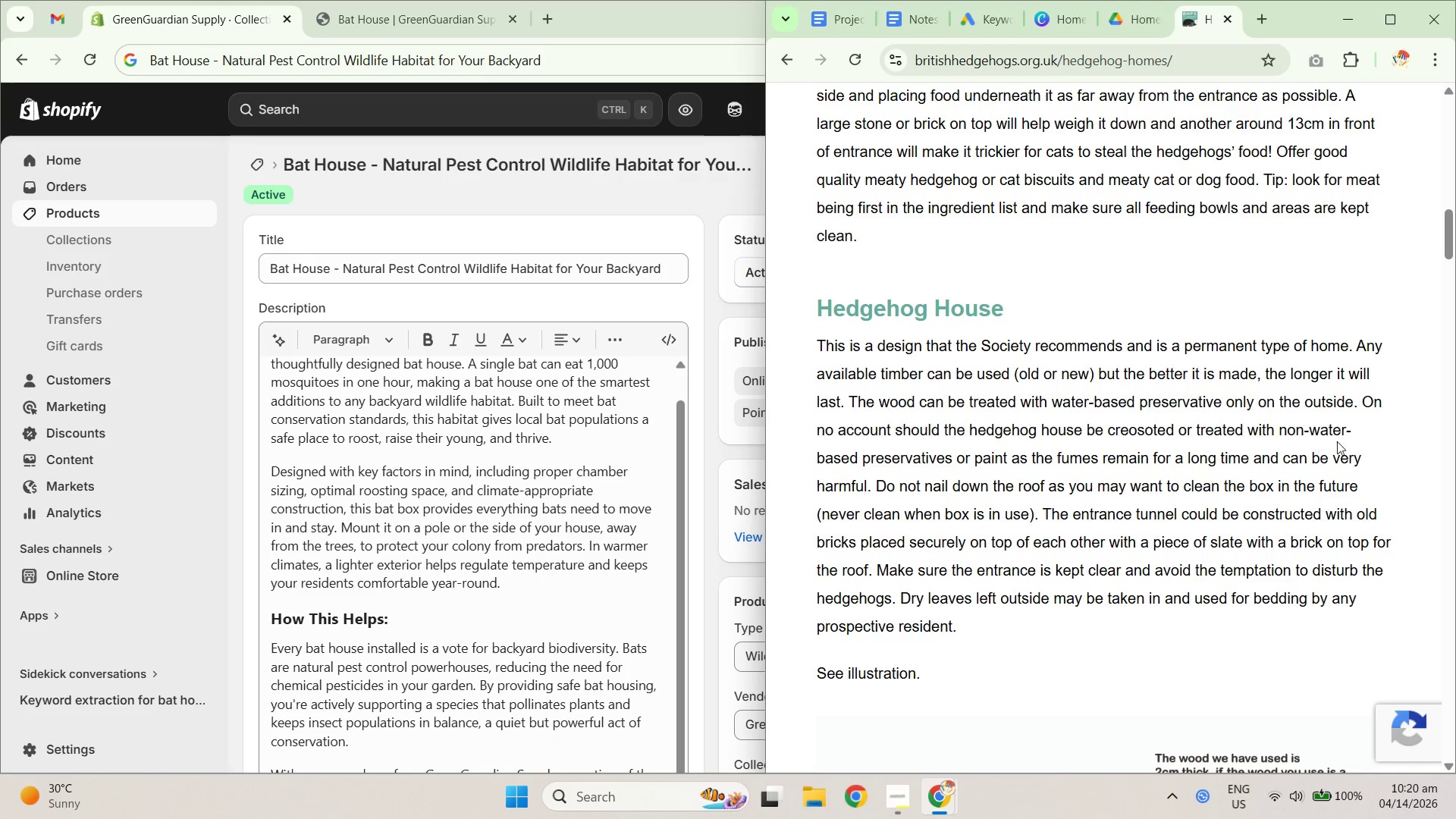 
left_click_drag(start_coordinate=[1341, 438], to_coordinate=[1086, 435])
 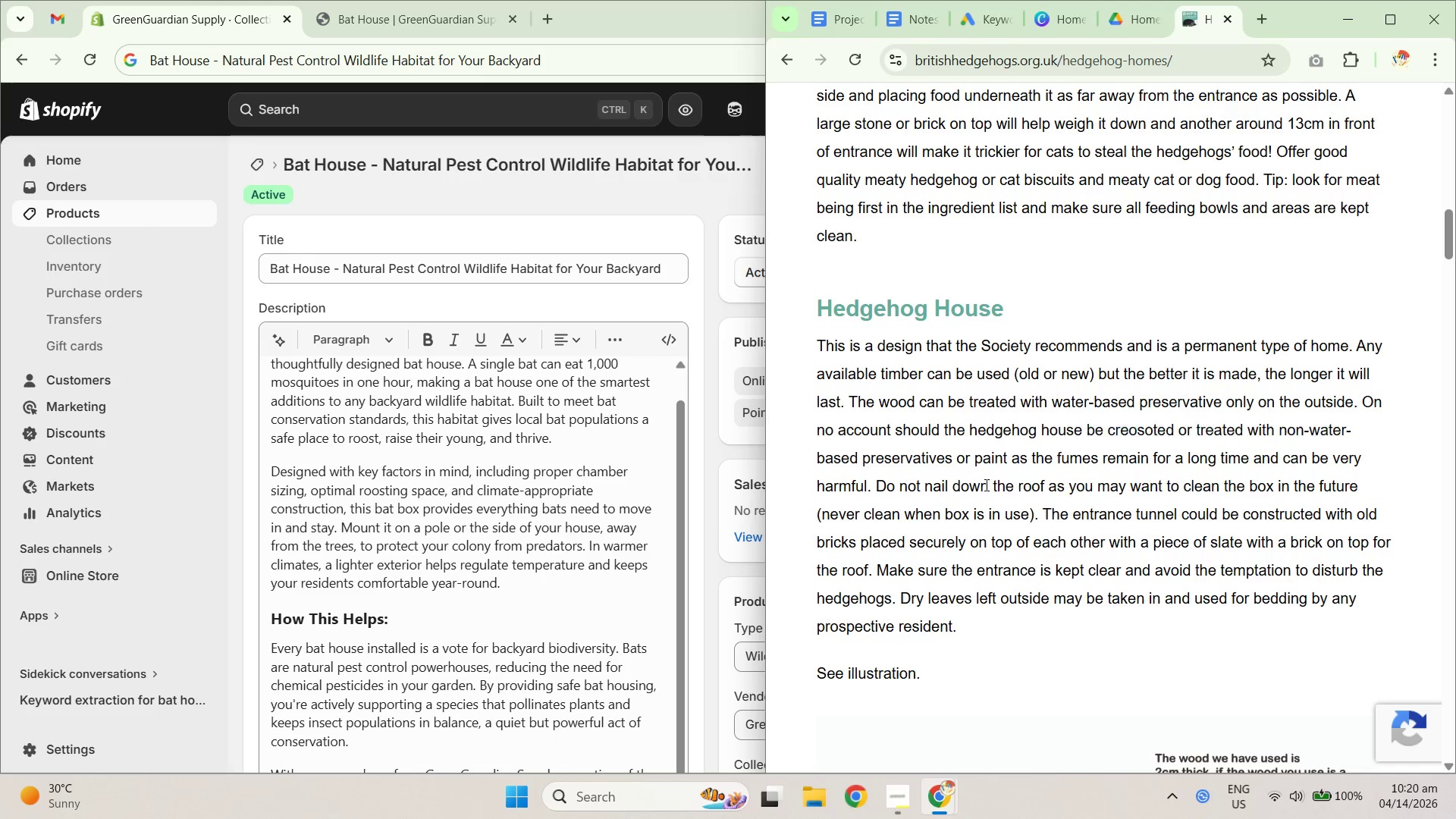 
triple_click([916, 491])
 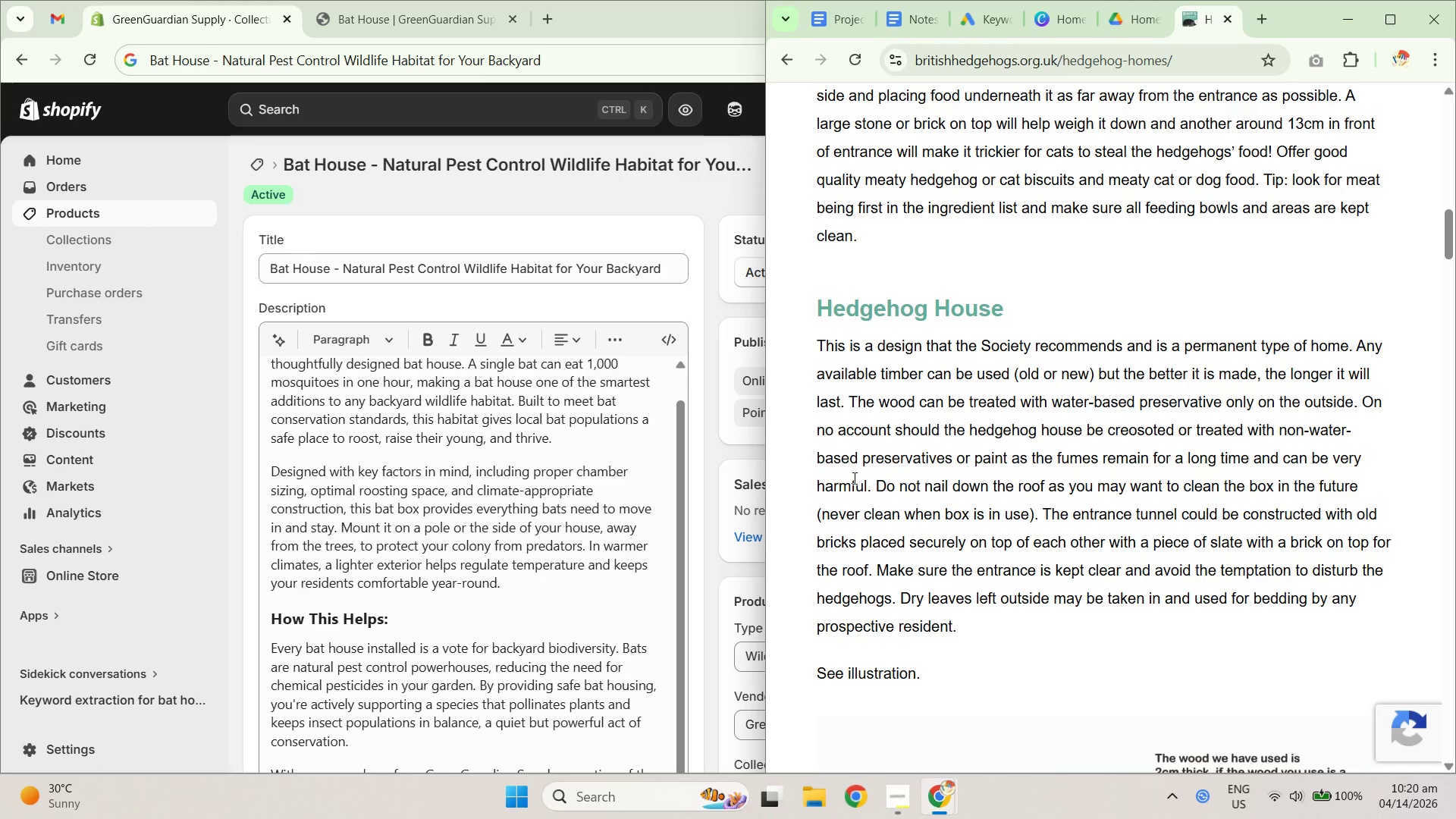 
left_click_drag(start_coordinate=[852, 478], to_coordinate=[1069, 485])
 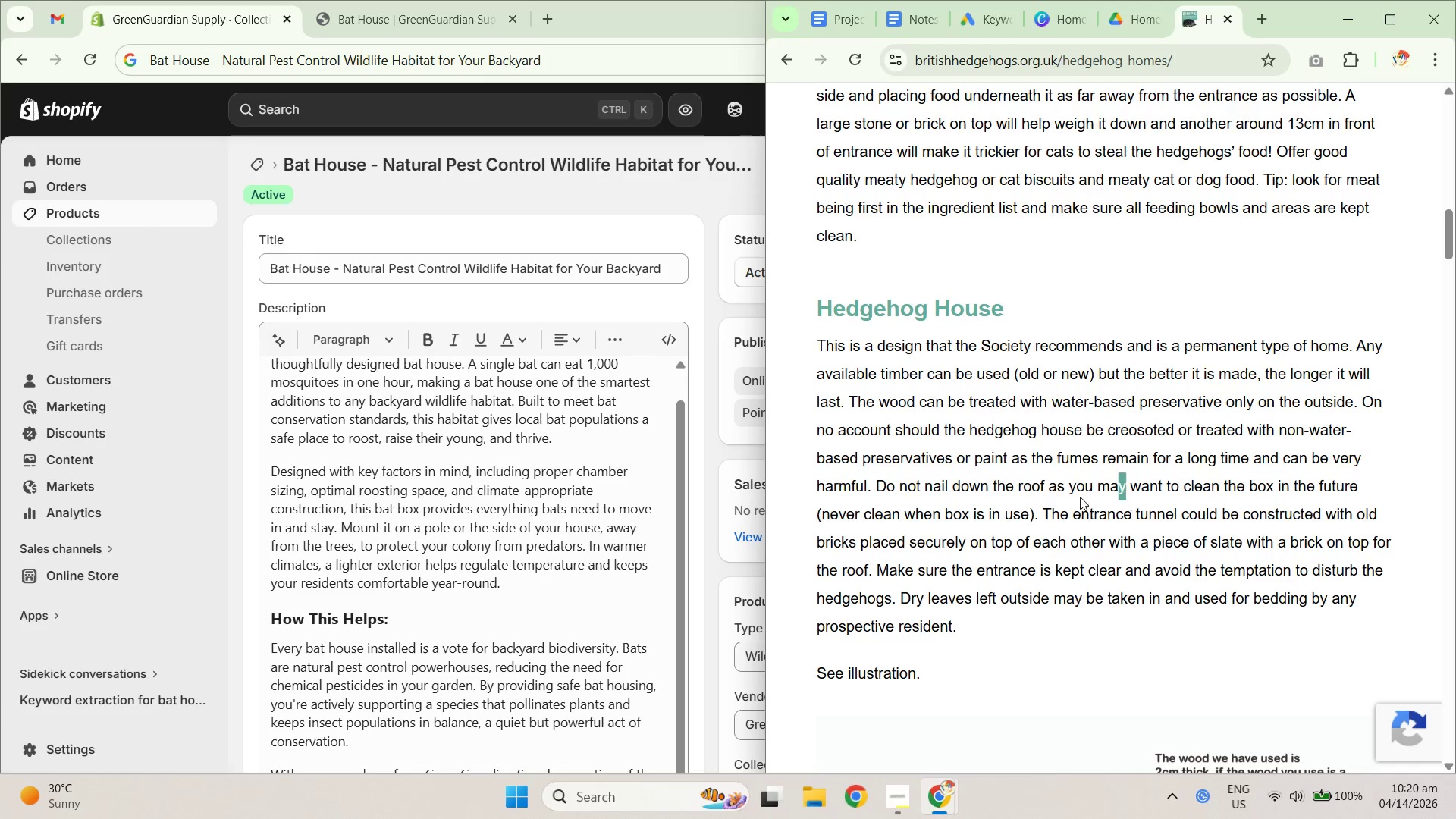 
left_click_drag(start_coordinate=[973, 475], to_coordinate=[1178, 475])
 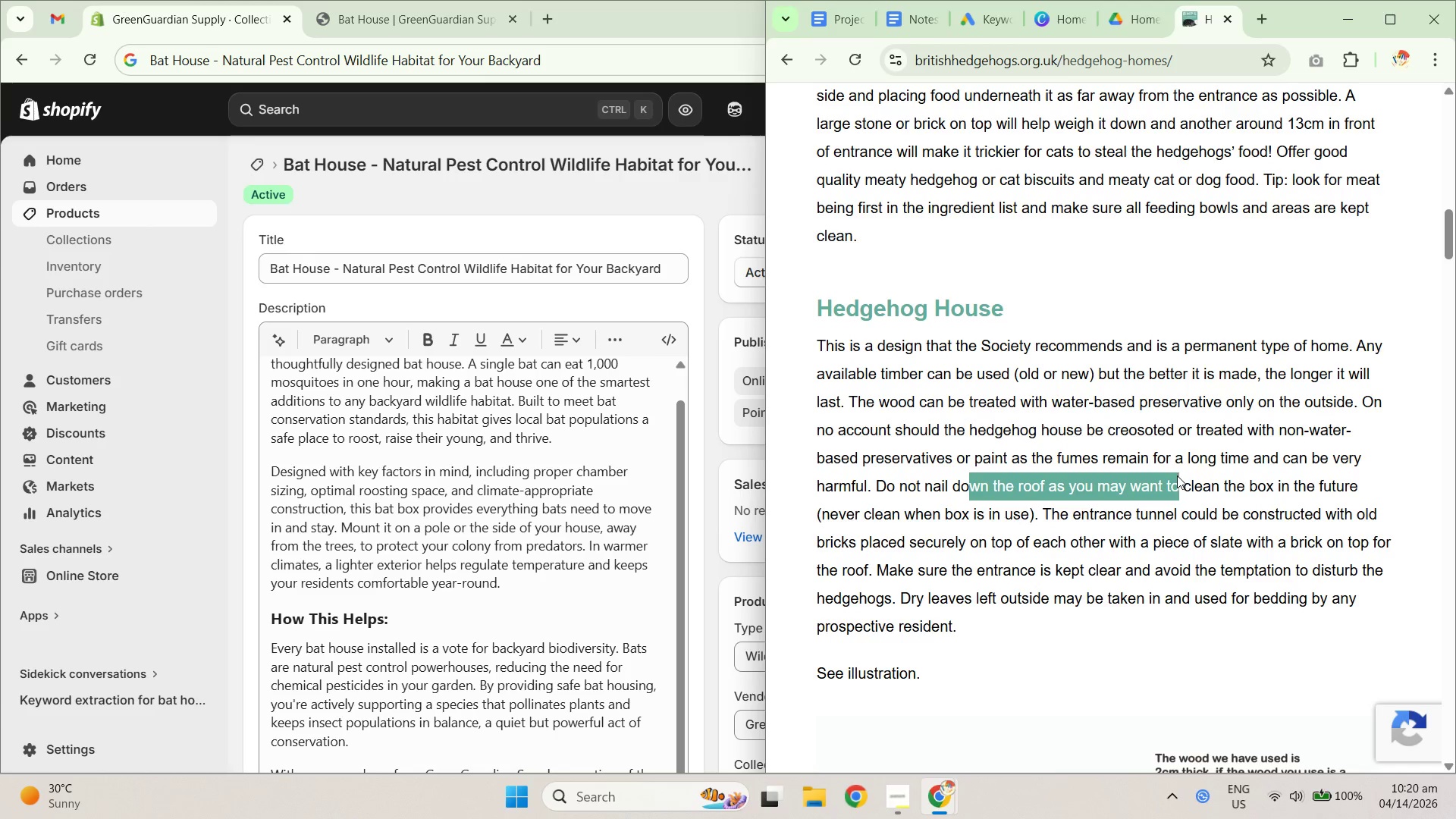 
triple_click([1124, 509])
 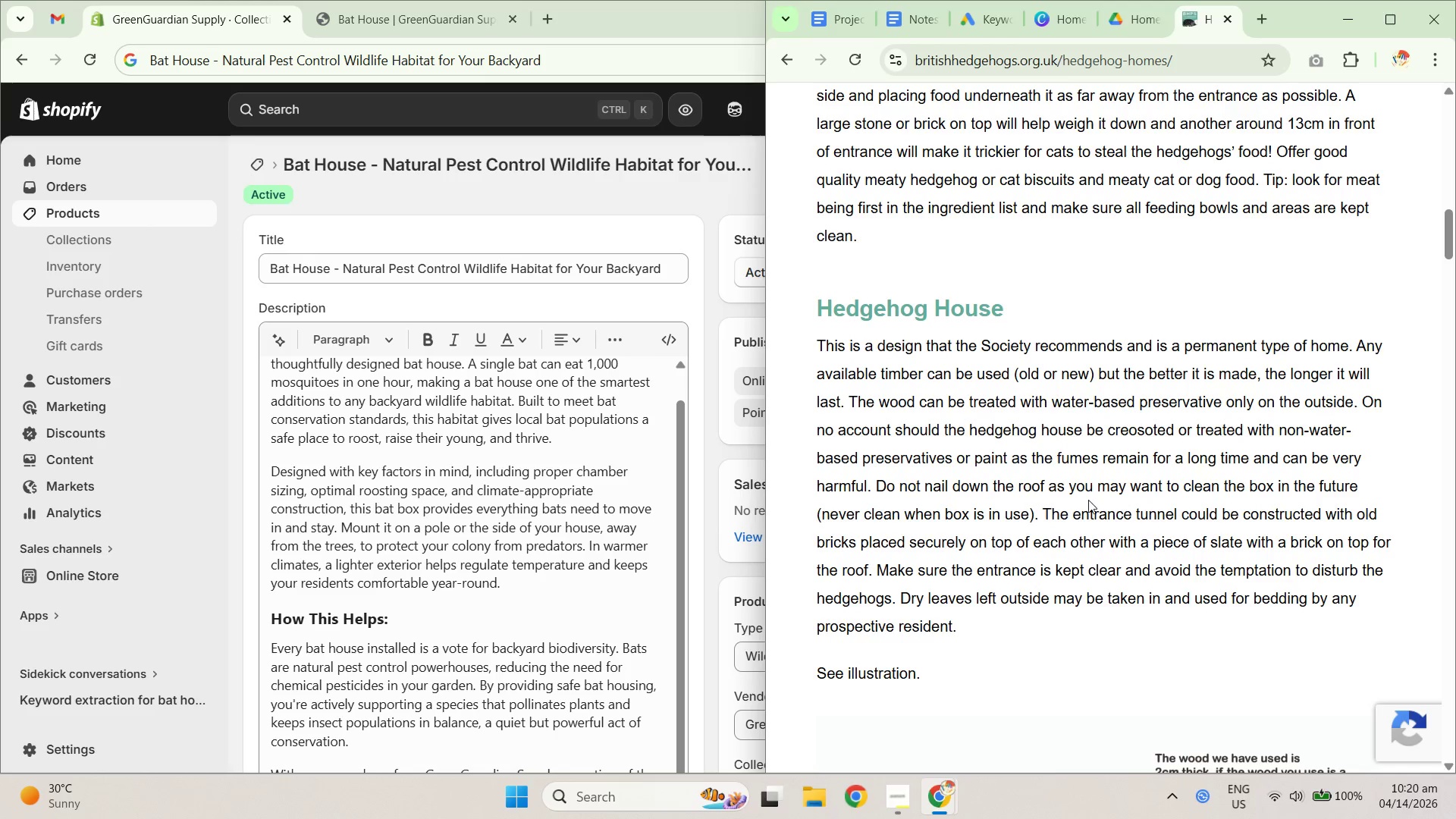 
left_click_drag(start_coordinate=[1050, 494], to_coordinate=[1288, 516])
 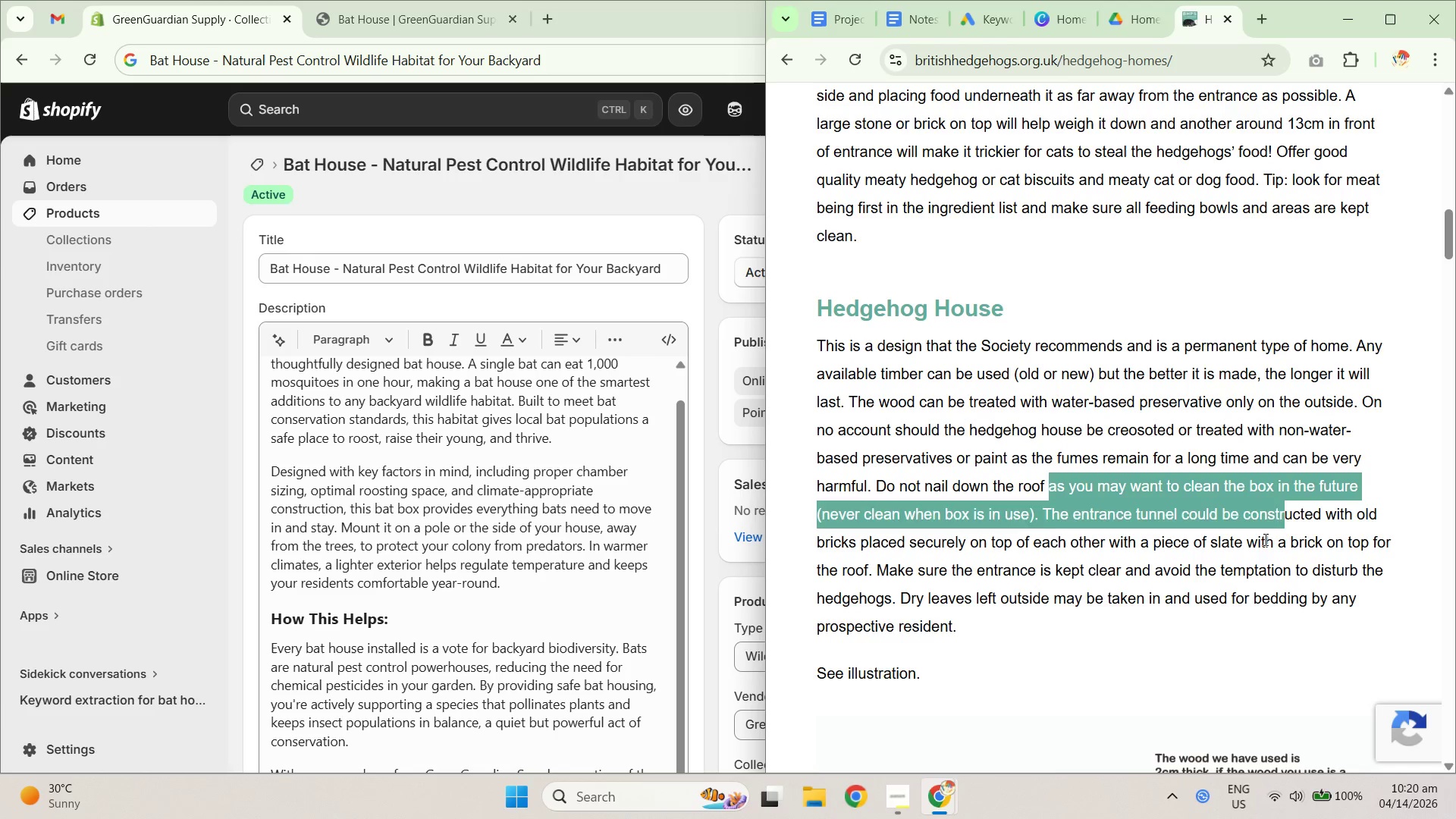 
left_click([1237, 555])
 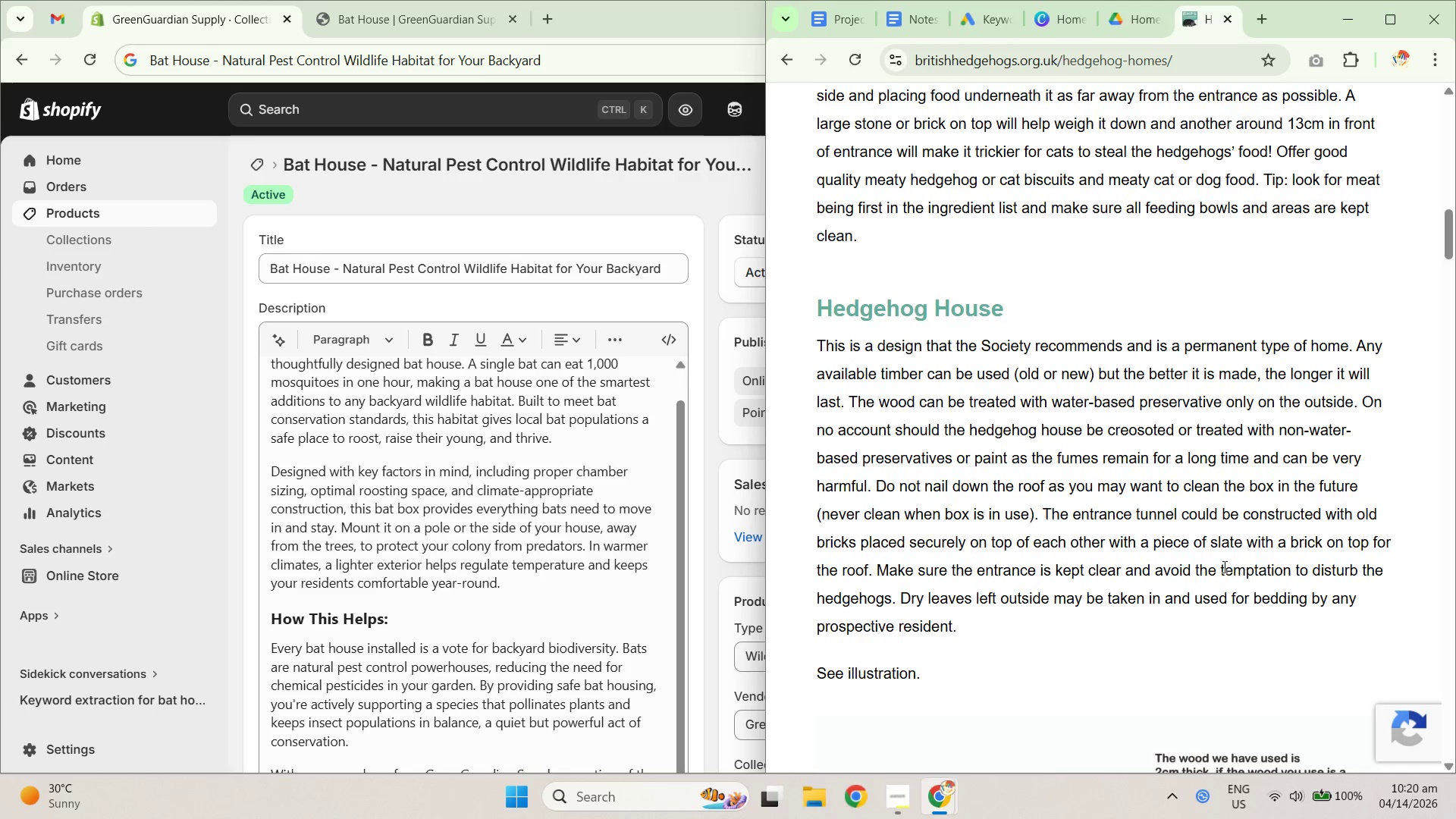 
left_click_drag(start_coordinate=[1218, 567], to_coordinate=[976, 564])
 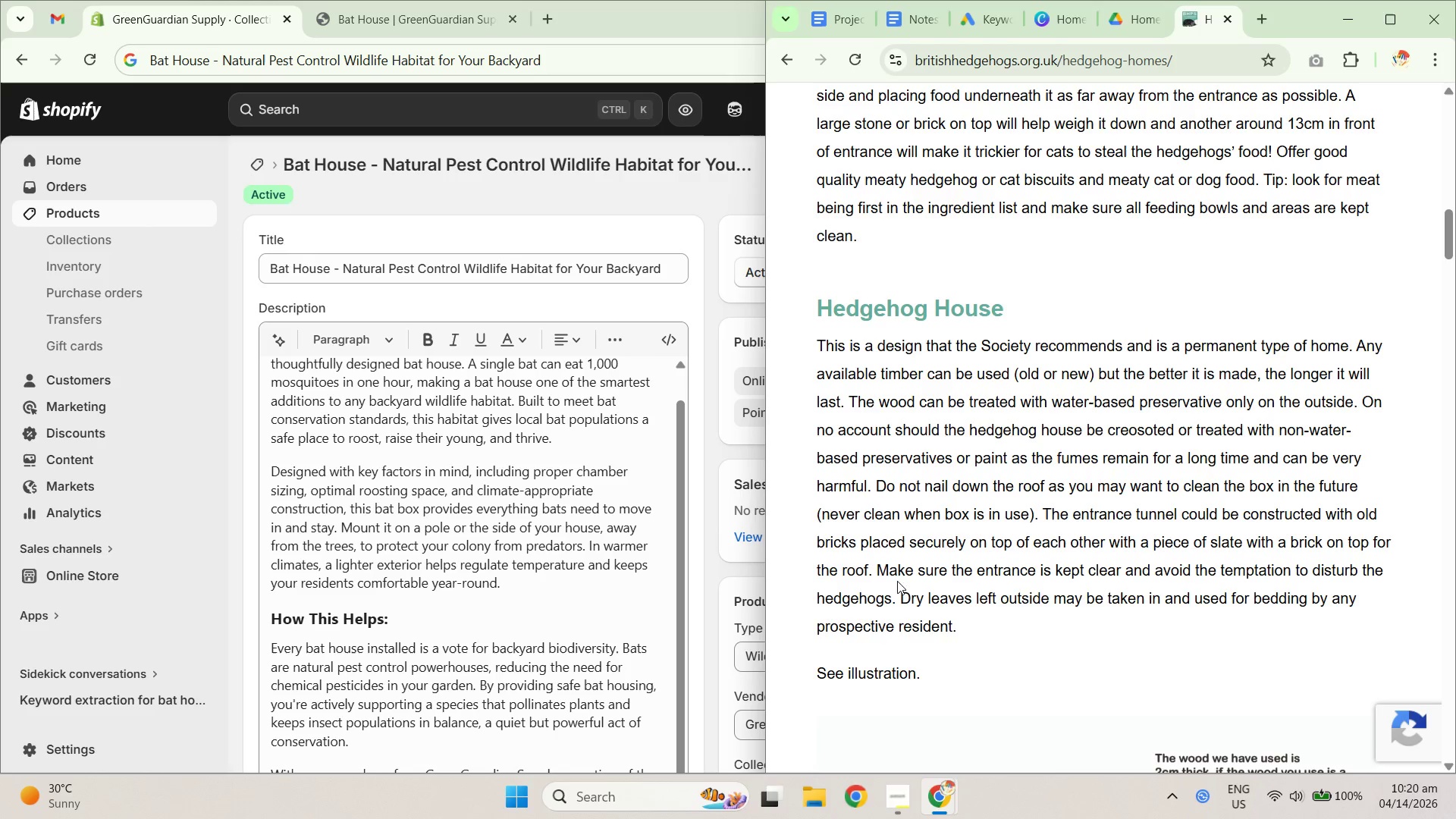 
double_click([848, 598])
 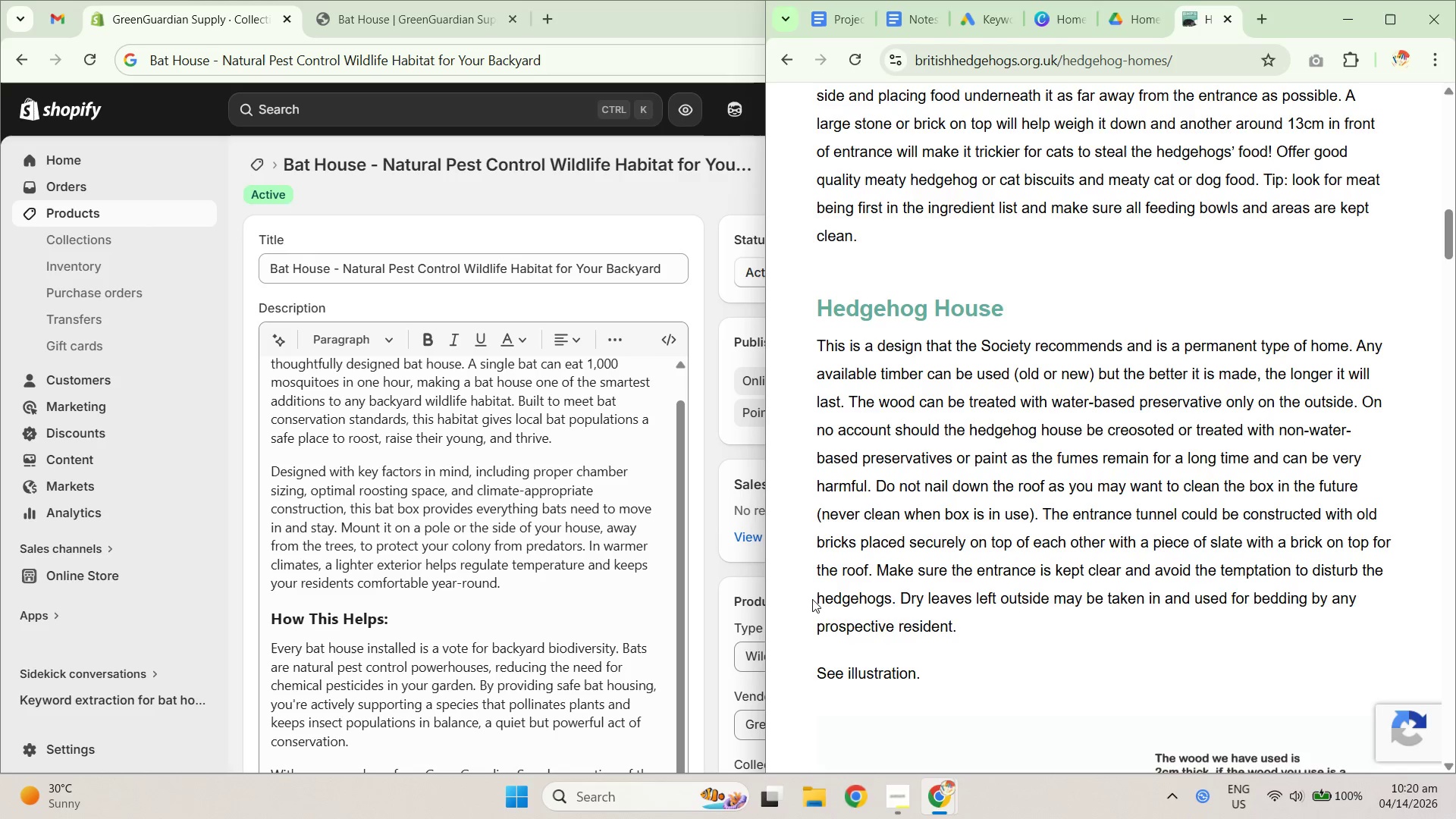 
left_click_drag(start_coordinate=[812, 599], to_coordinate=[973, 601])
 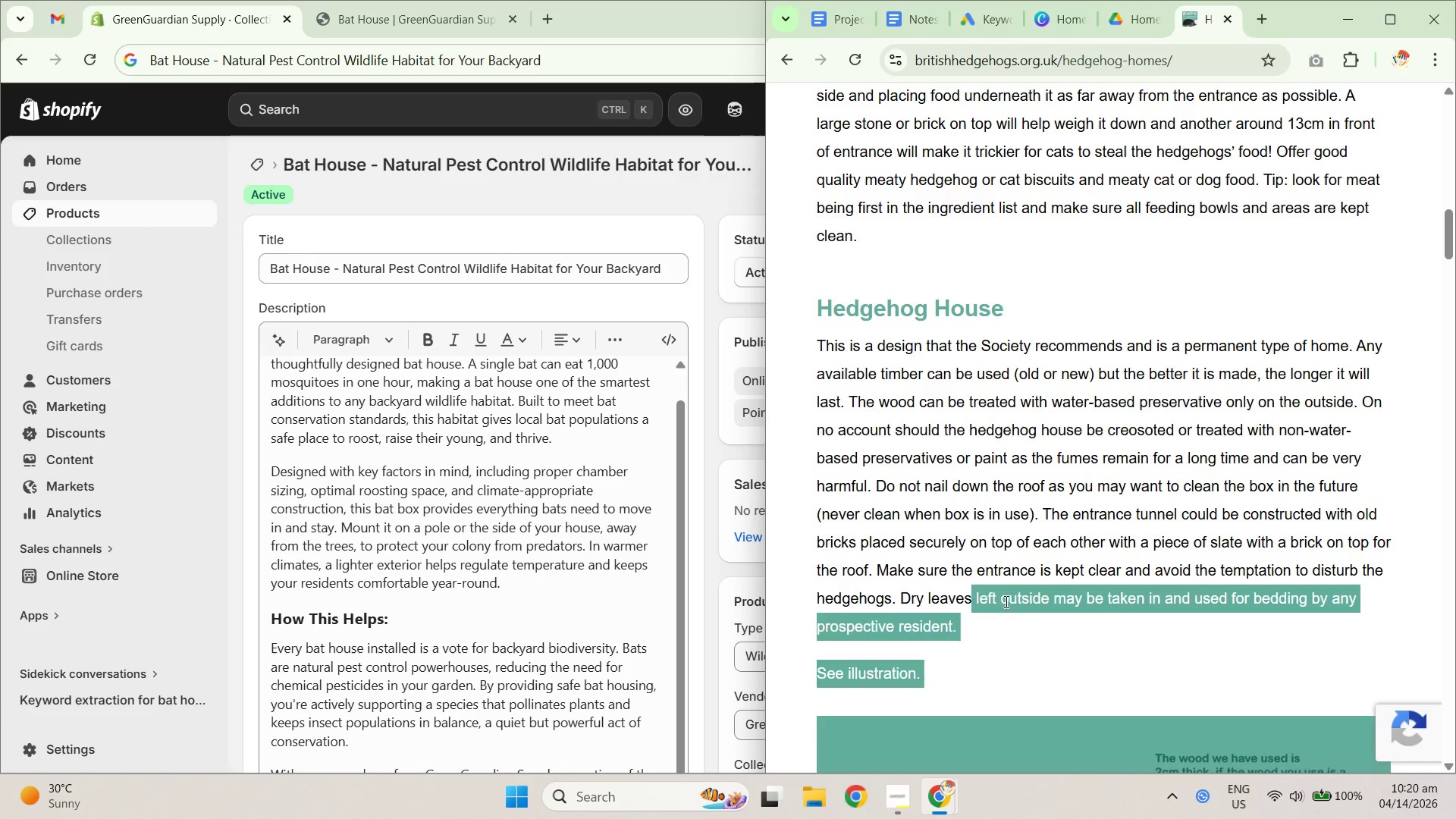 
triple_click([1006, 601])
 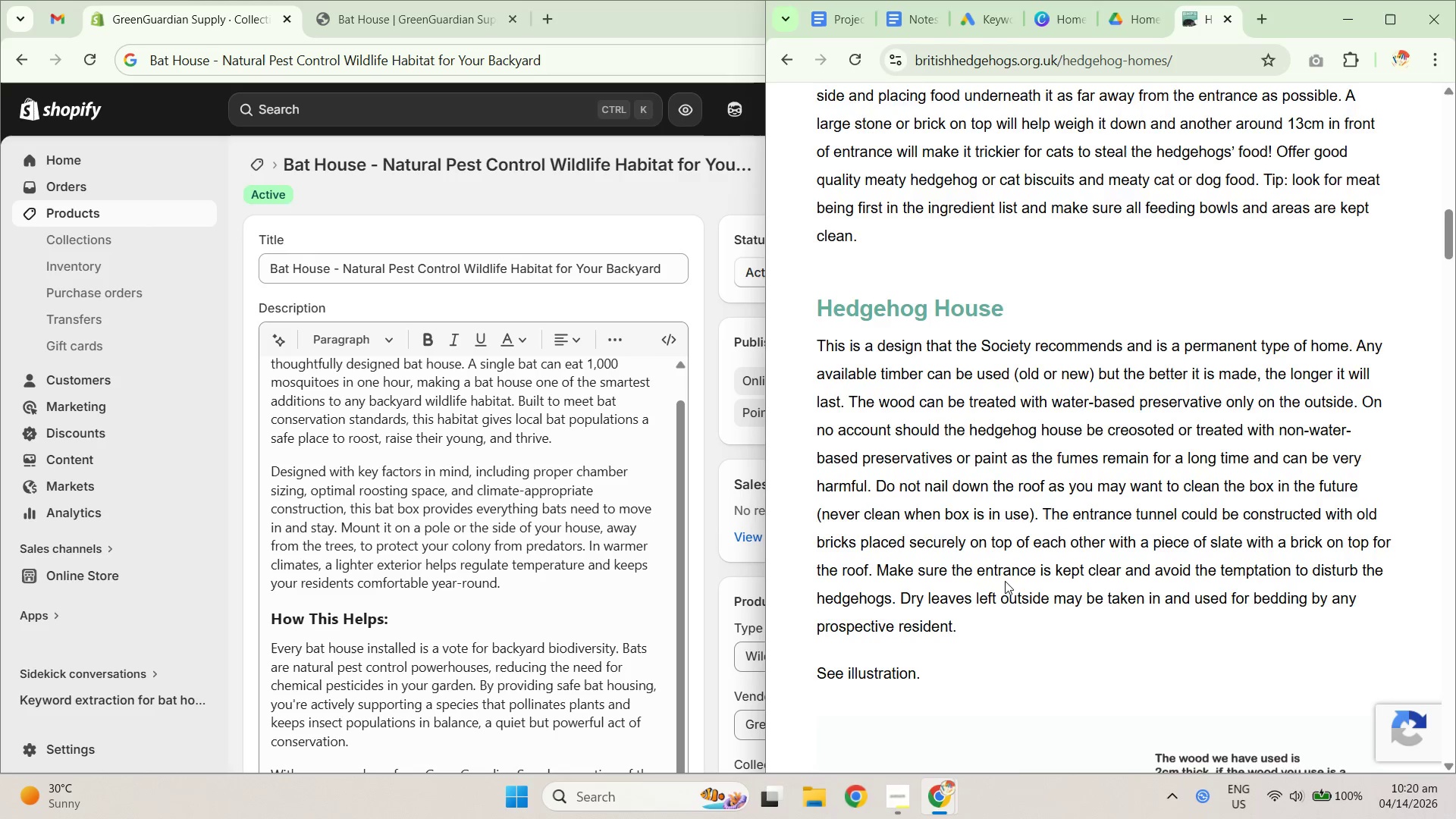 
scroll: coordinate [1063, 483], scroll_direction: down, amount: 14.0
 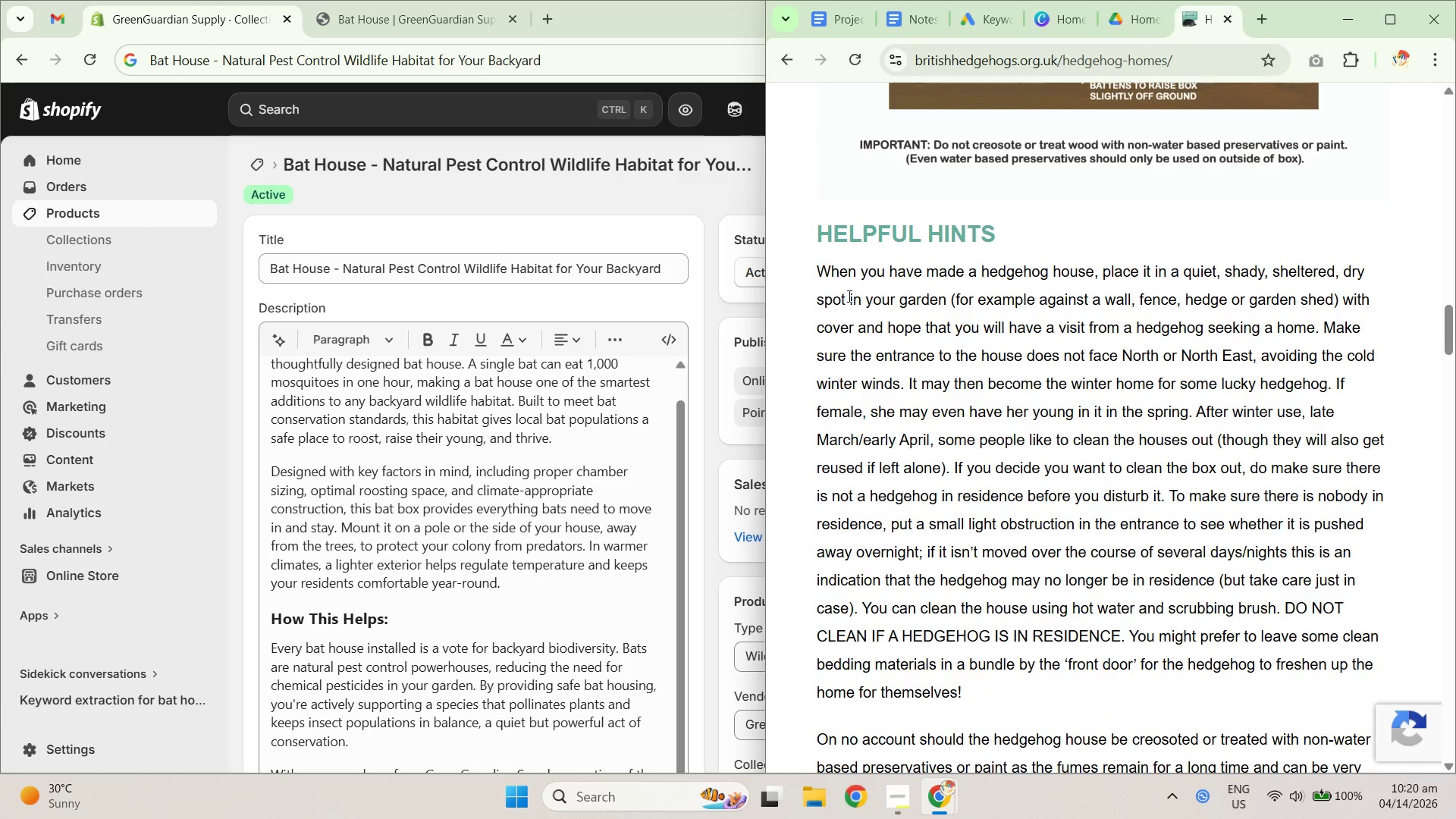 
left_click_drag(start_coordinate=[825, 274], to_coordinate=[958, 297])
 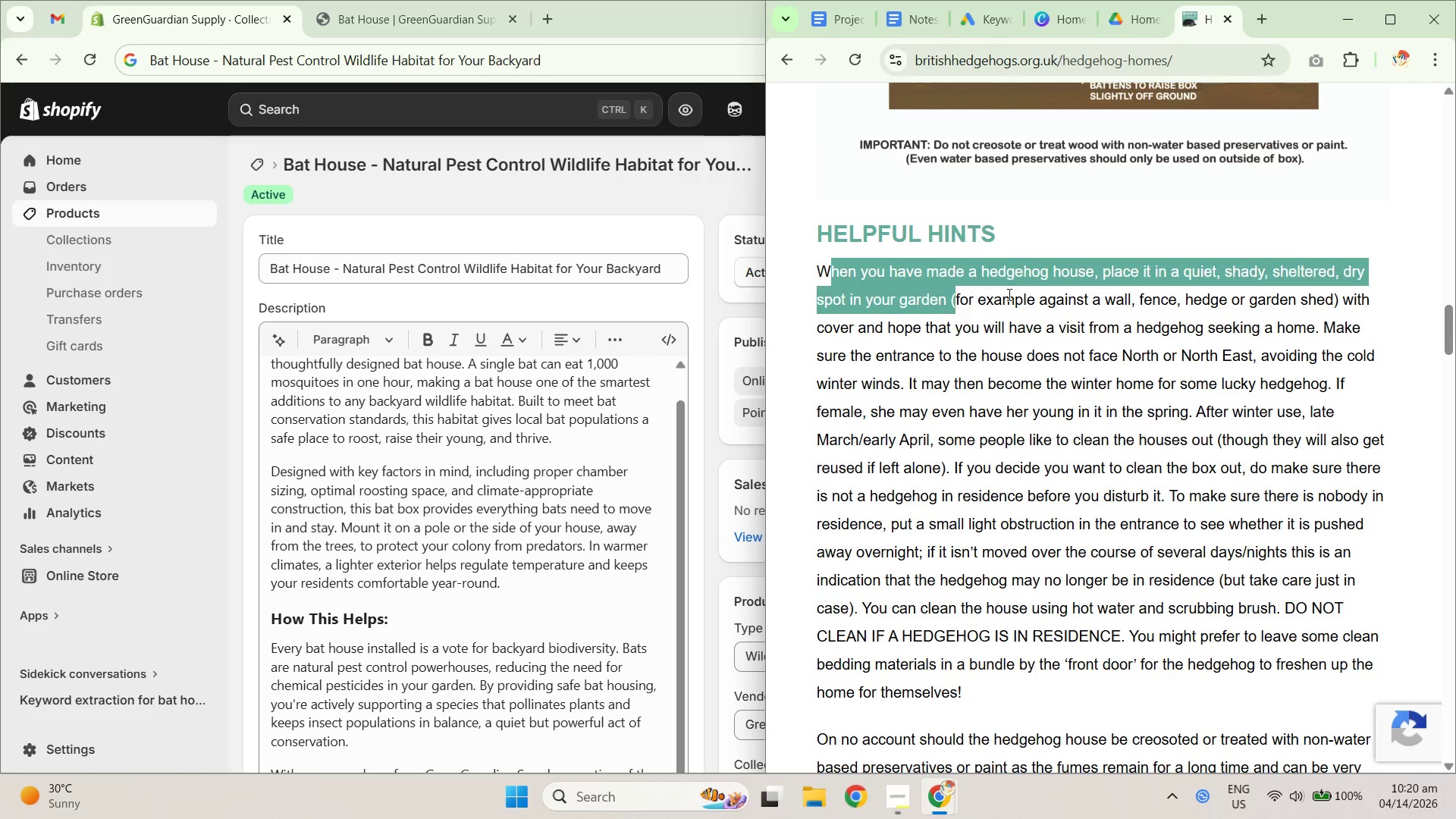 
left_click([1018, 292])
 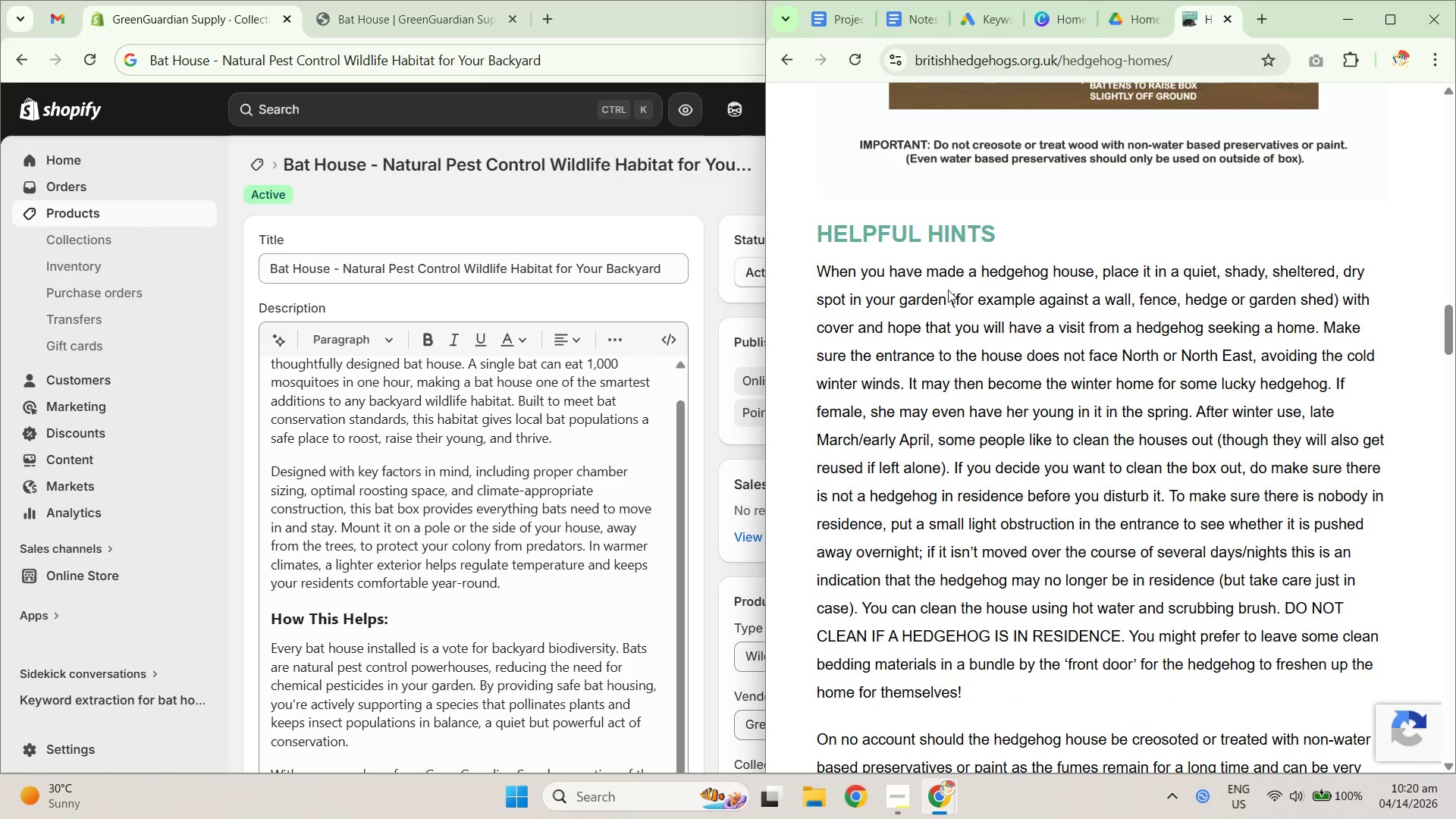 
left_click_drag(start_coordinate=[880, 273], to_coordinate=[984, 285])
 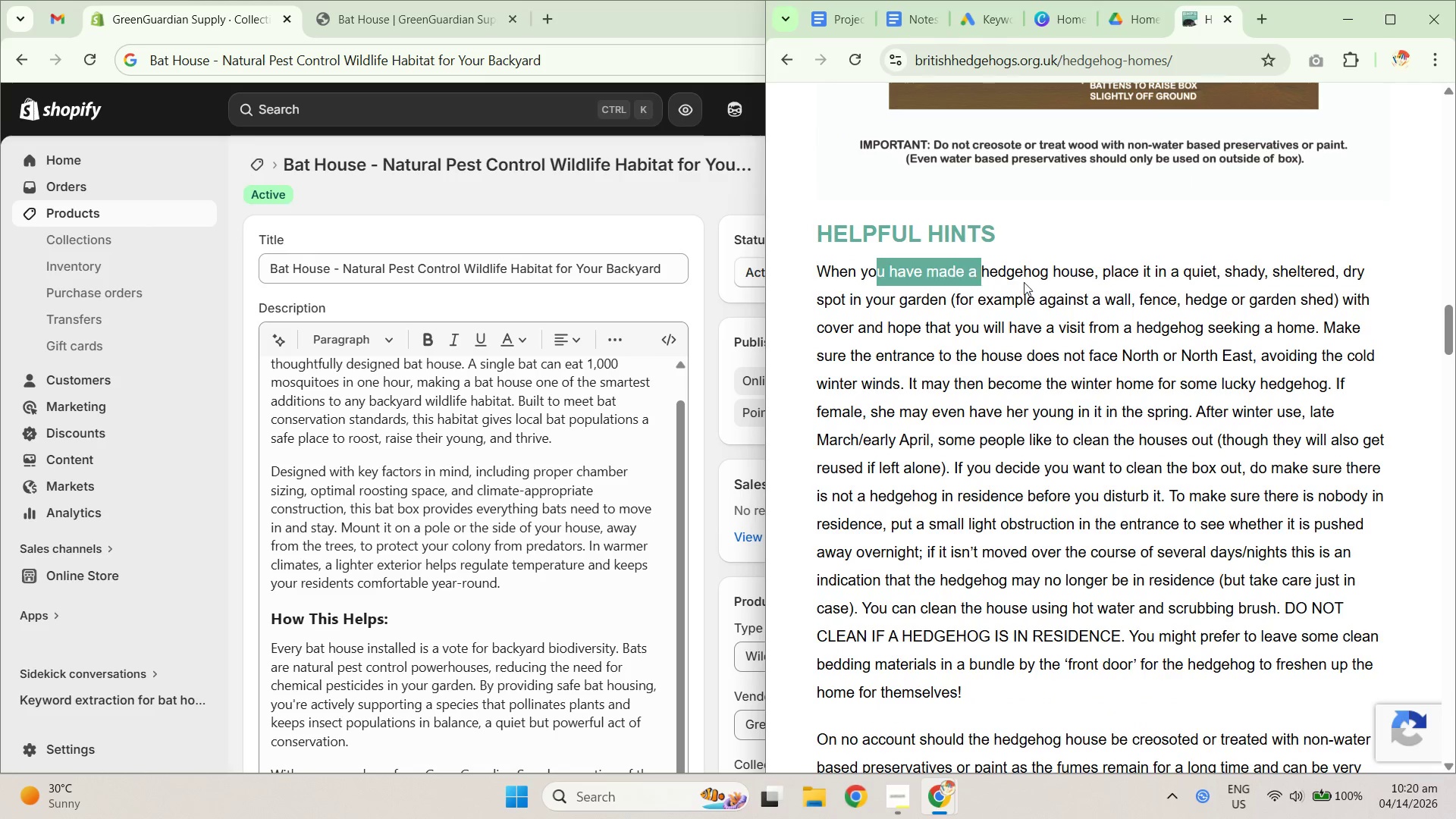 
triple_click([1026, 282])
 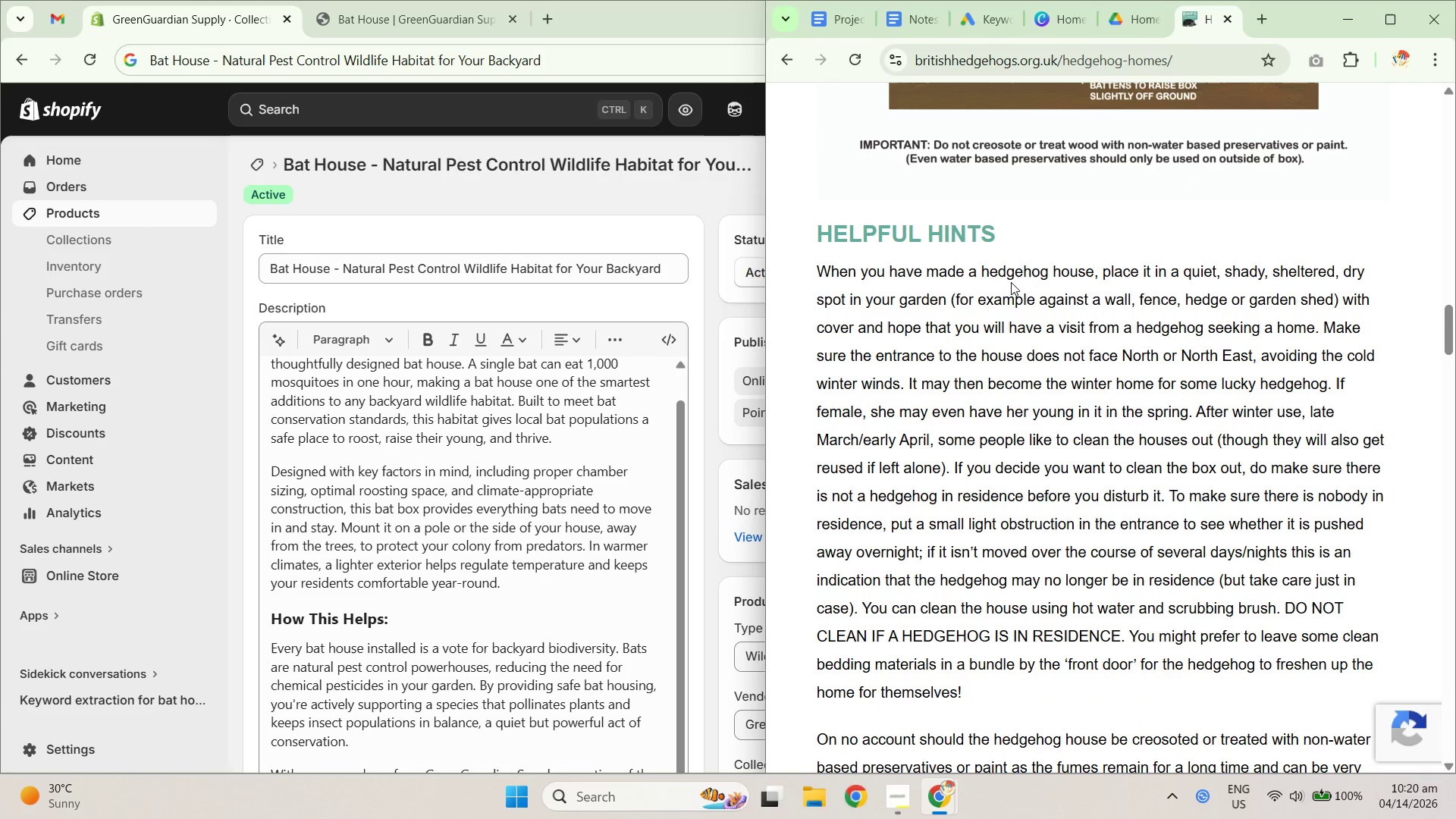 
left_click_drag(start_coordinate=[954, 269], to_coordinate=[1105, 272])
 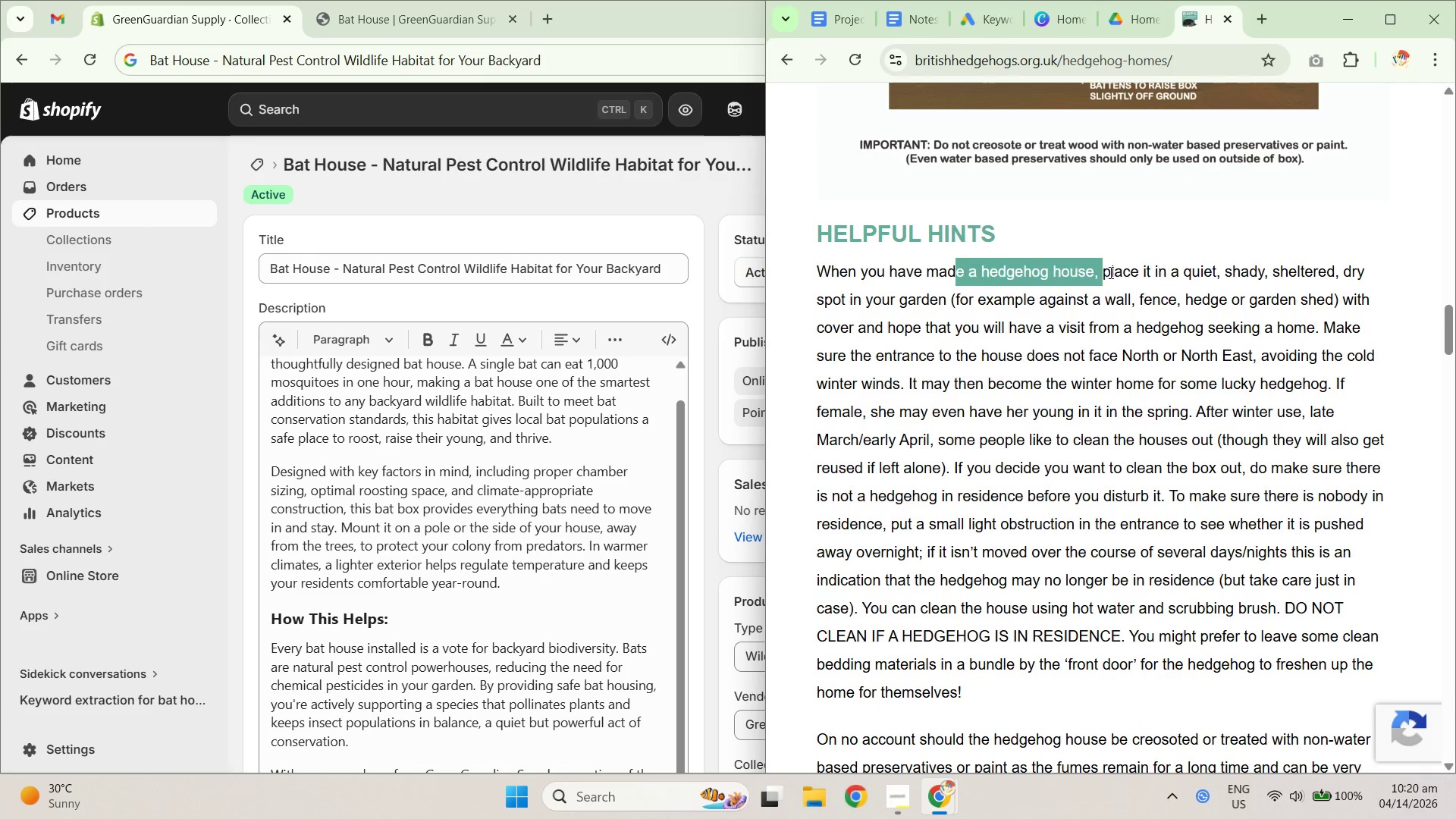 
triple_click([1121, 274])
 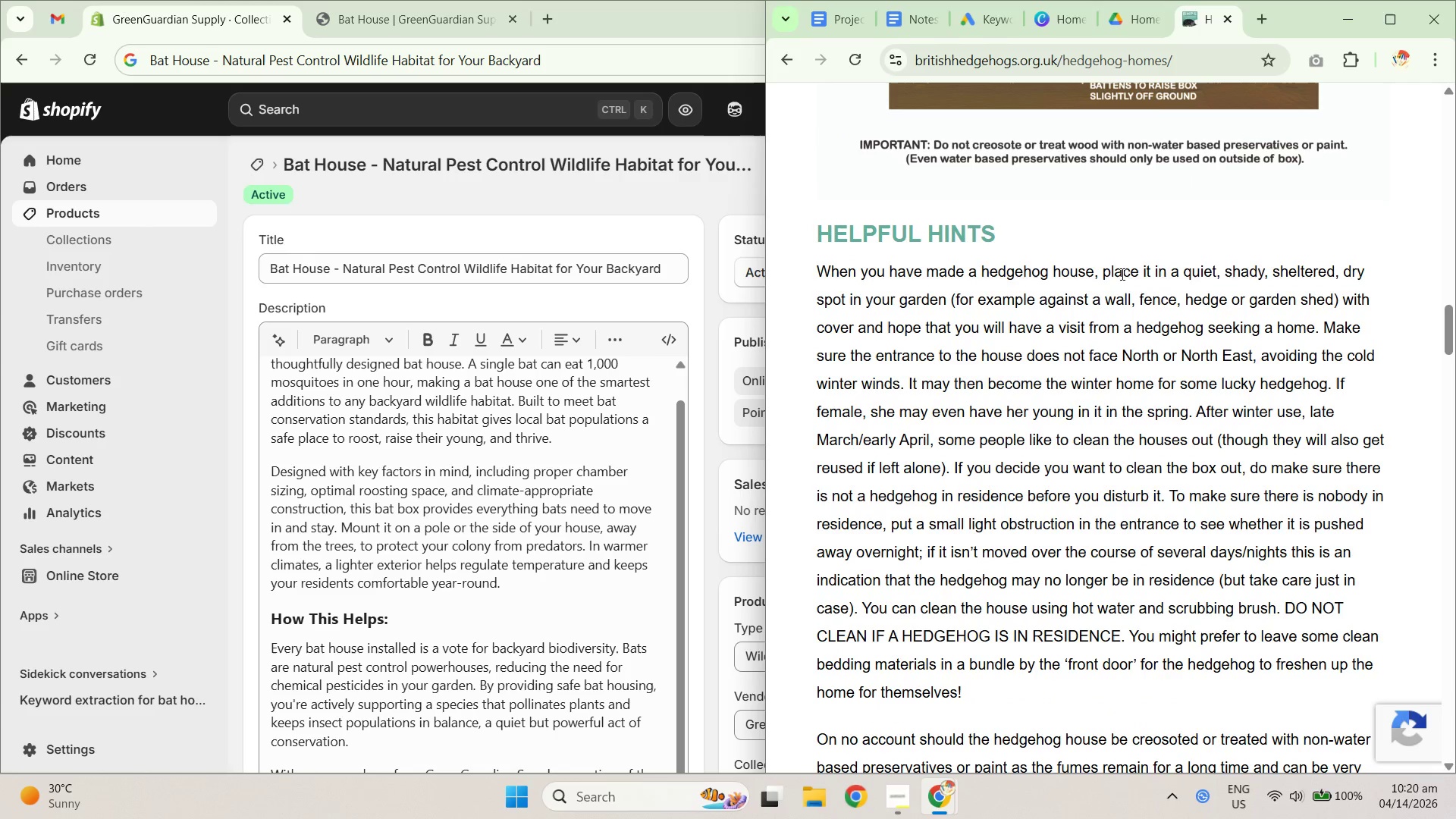 
left_click_drag(start_coordinate=[1118, 274], to_coordinate=[1210, 279])
 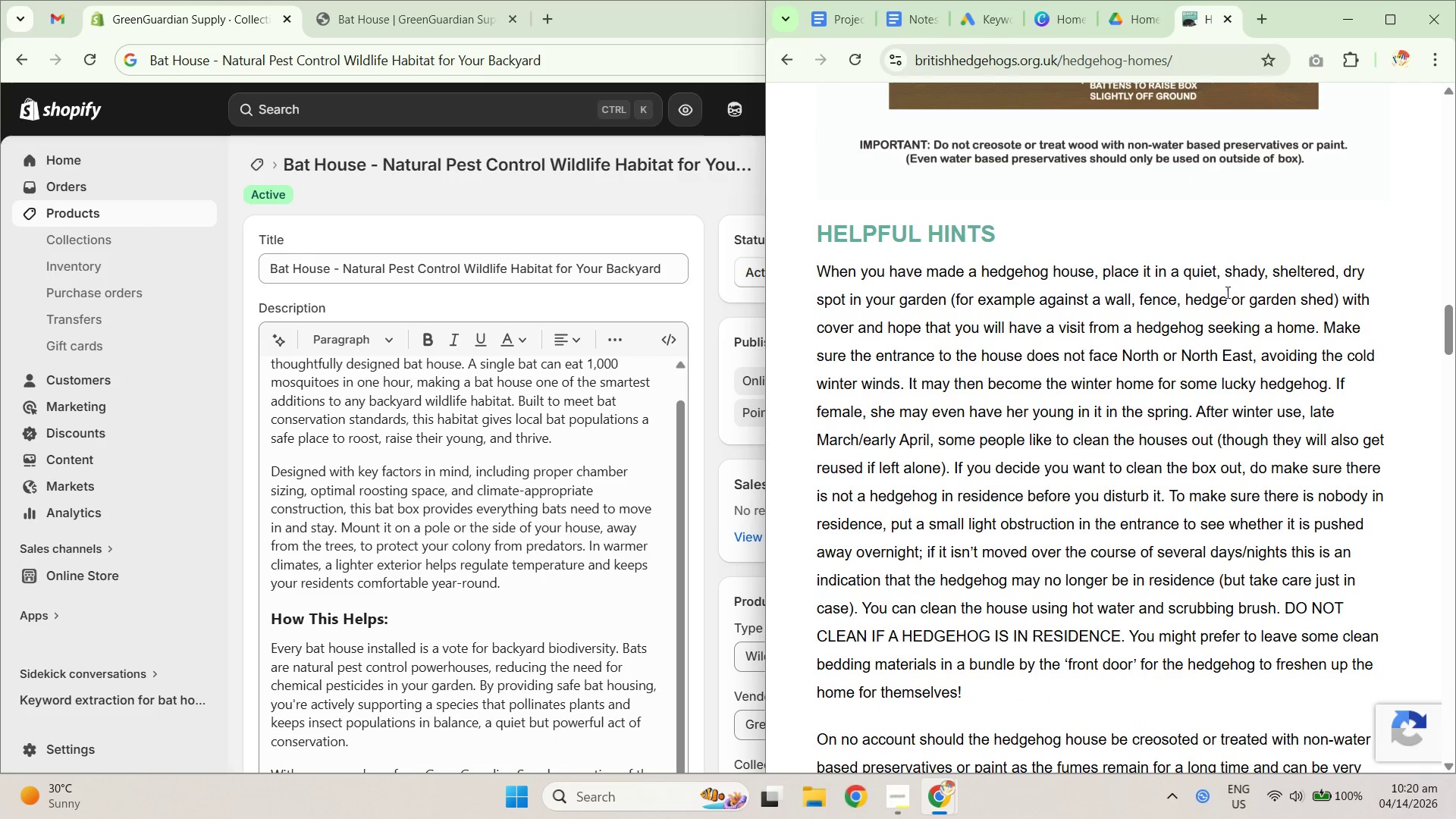 
left_click_drag(start_coordinate=[1279, 277], to_coordinate=[1249, 297])
 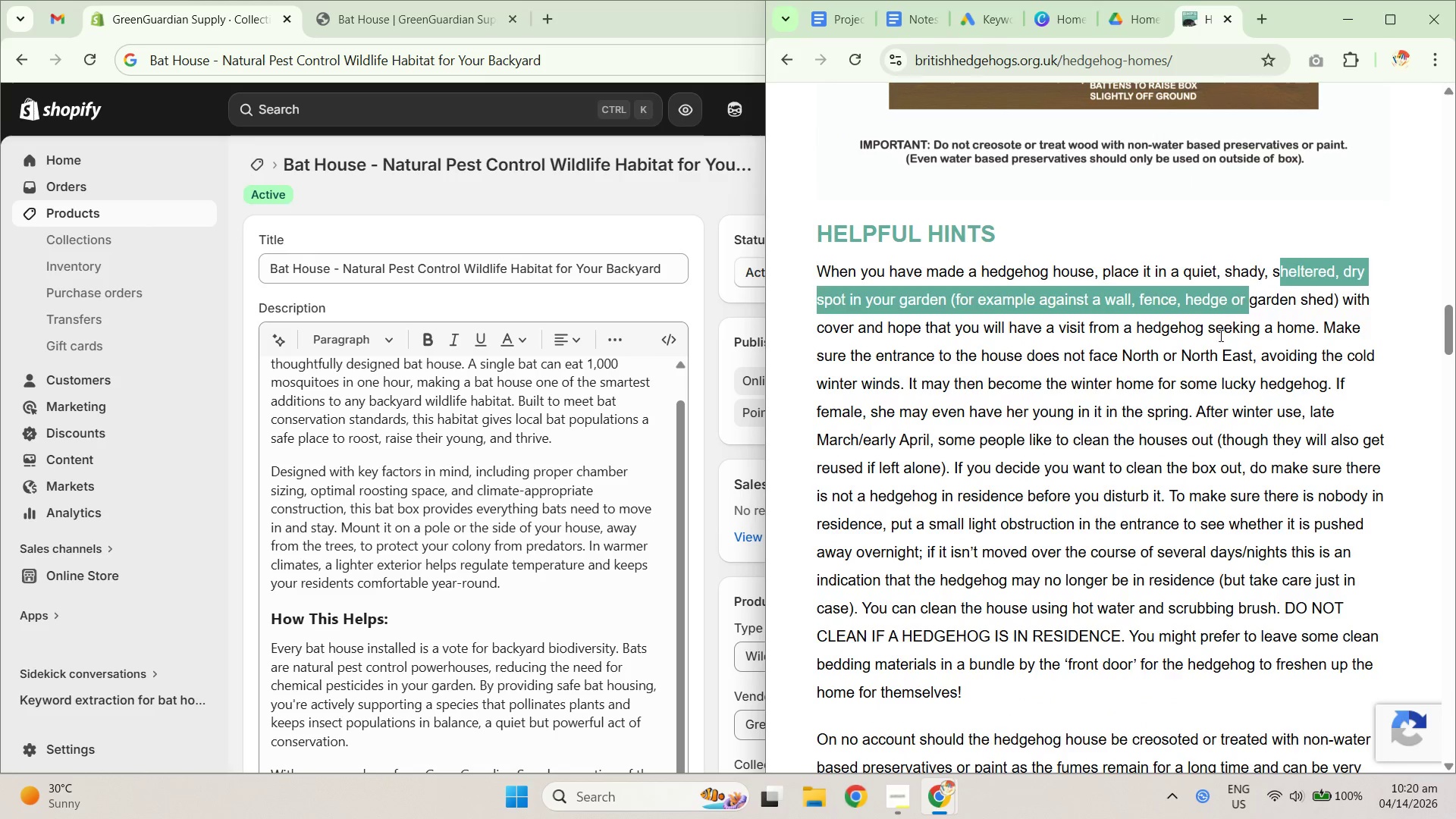 
scroll: coordinate [1119, 439], scroll_direction: down, amount: 37.0
 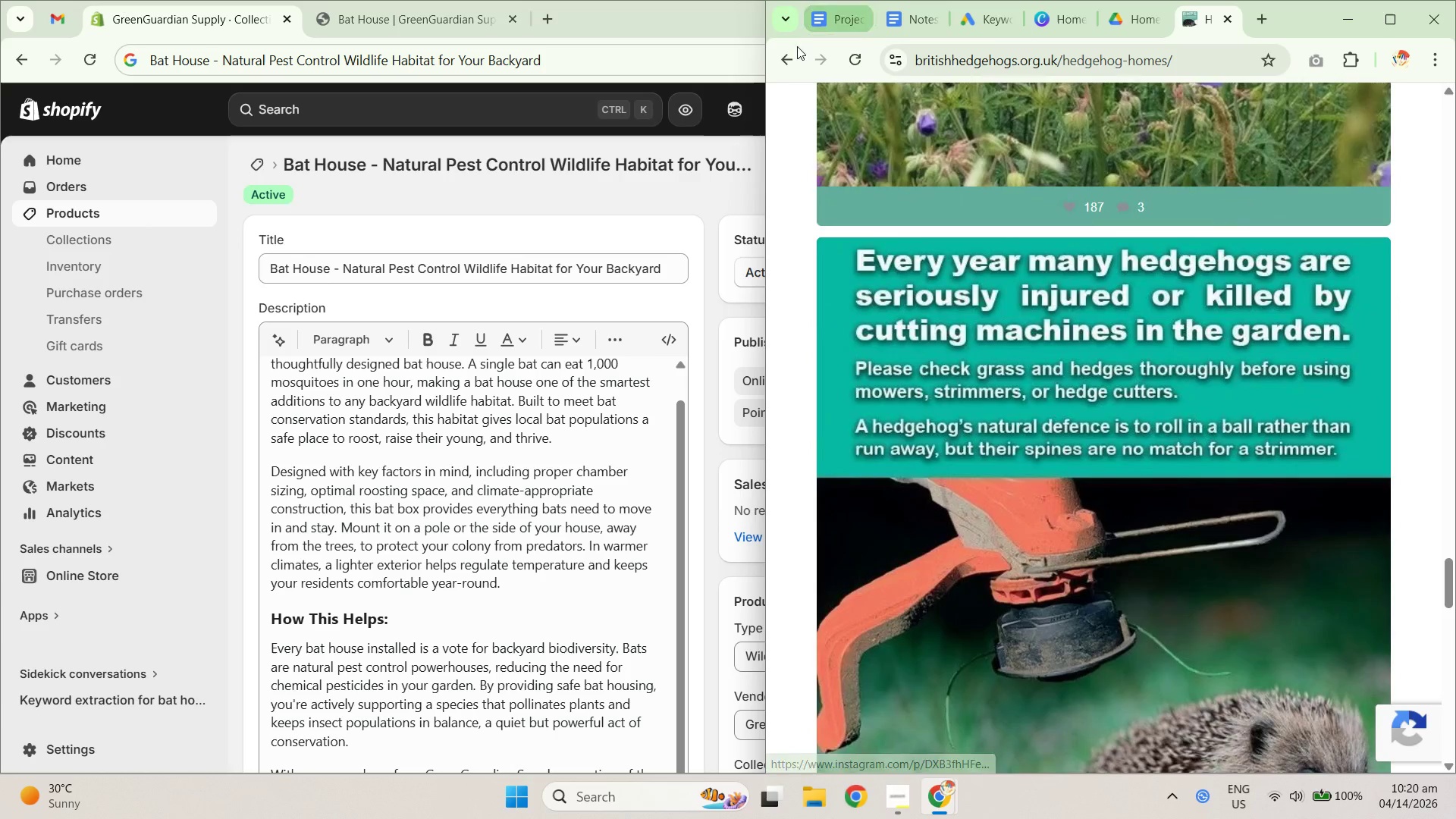 
left_click([780, 58])
 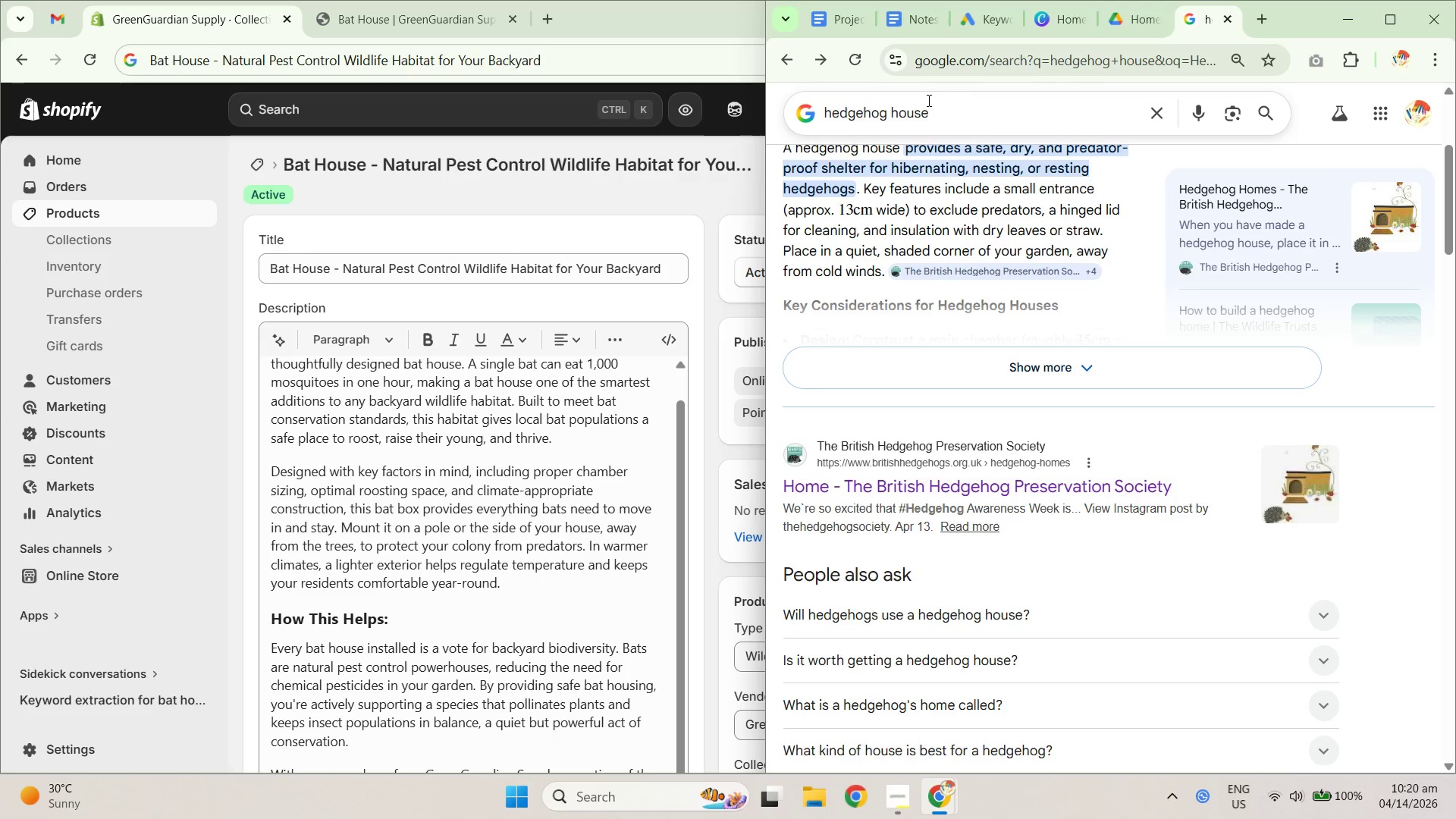 
left_click([973, 108])
 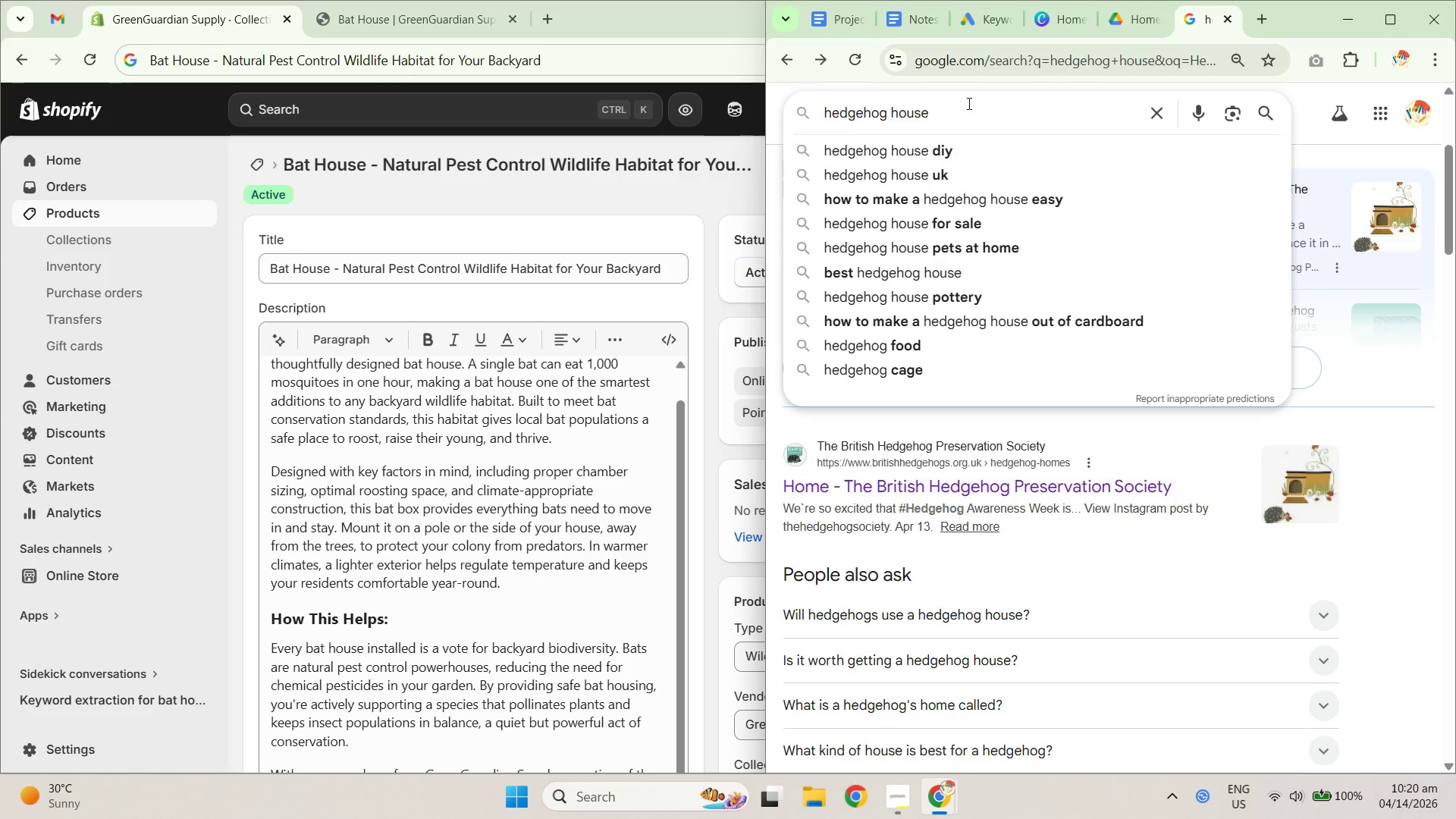 
type( purpose)
 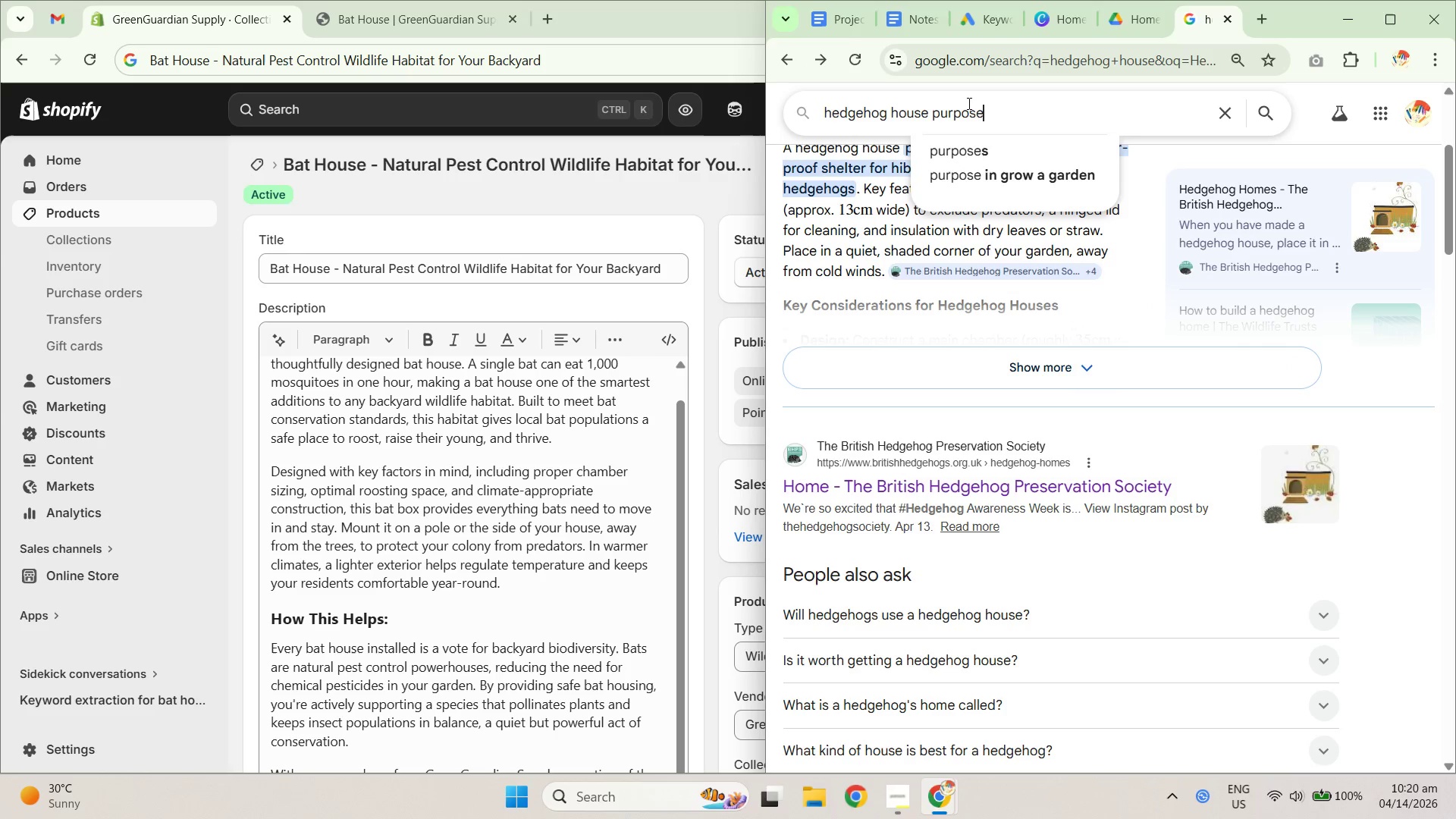 
key(Enter)
 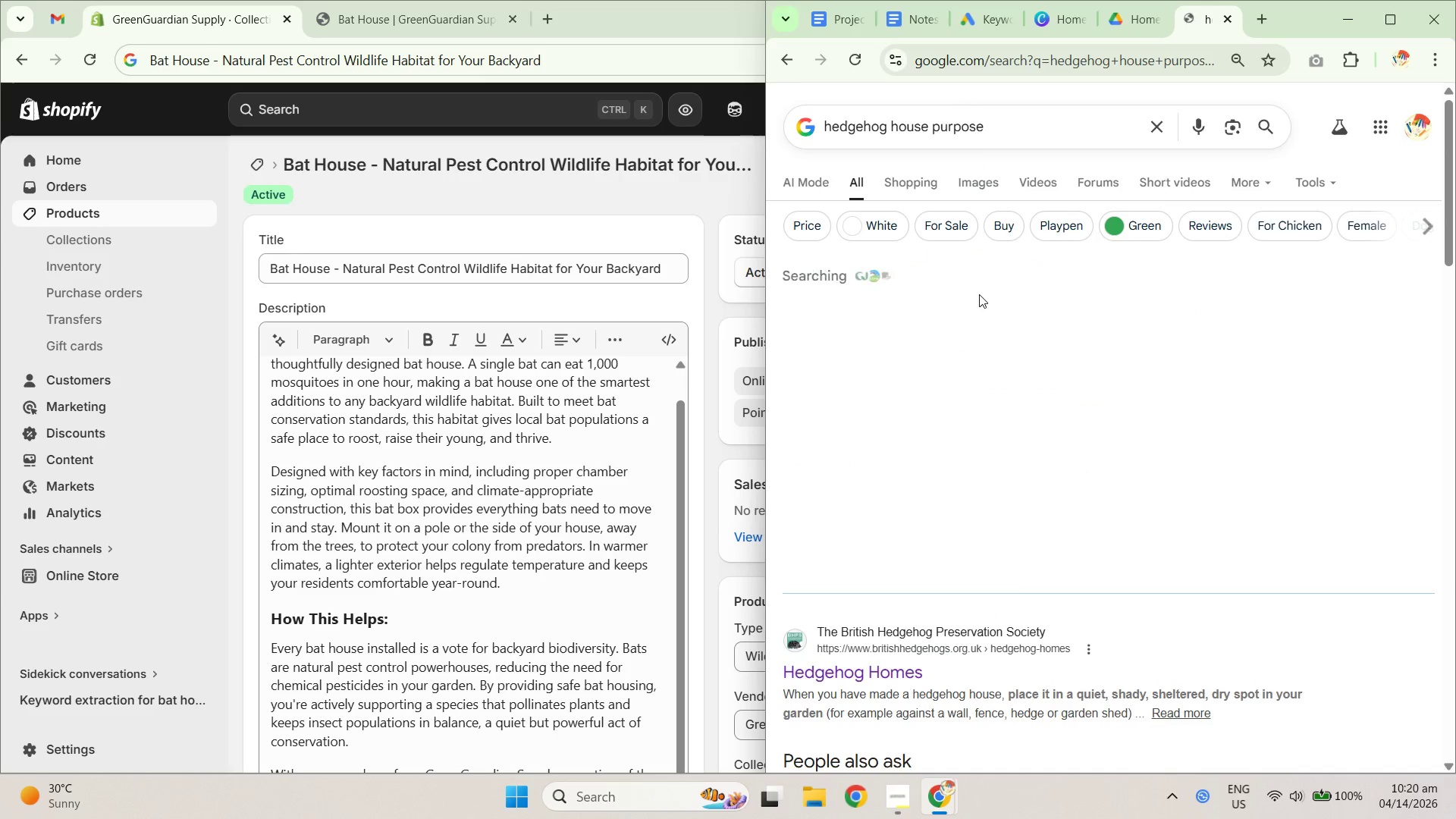 
scroll: coordinate [1015, 494], scroll_direction: down, amount: 2.0
 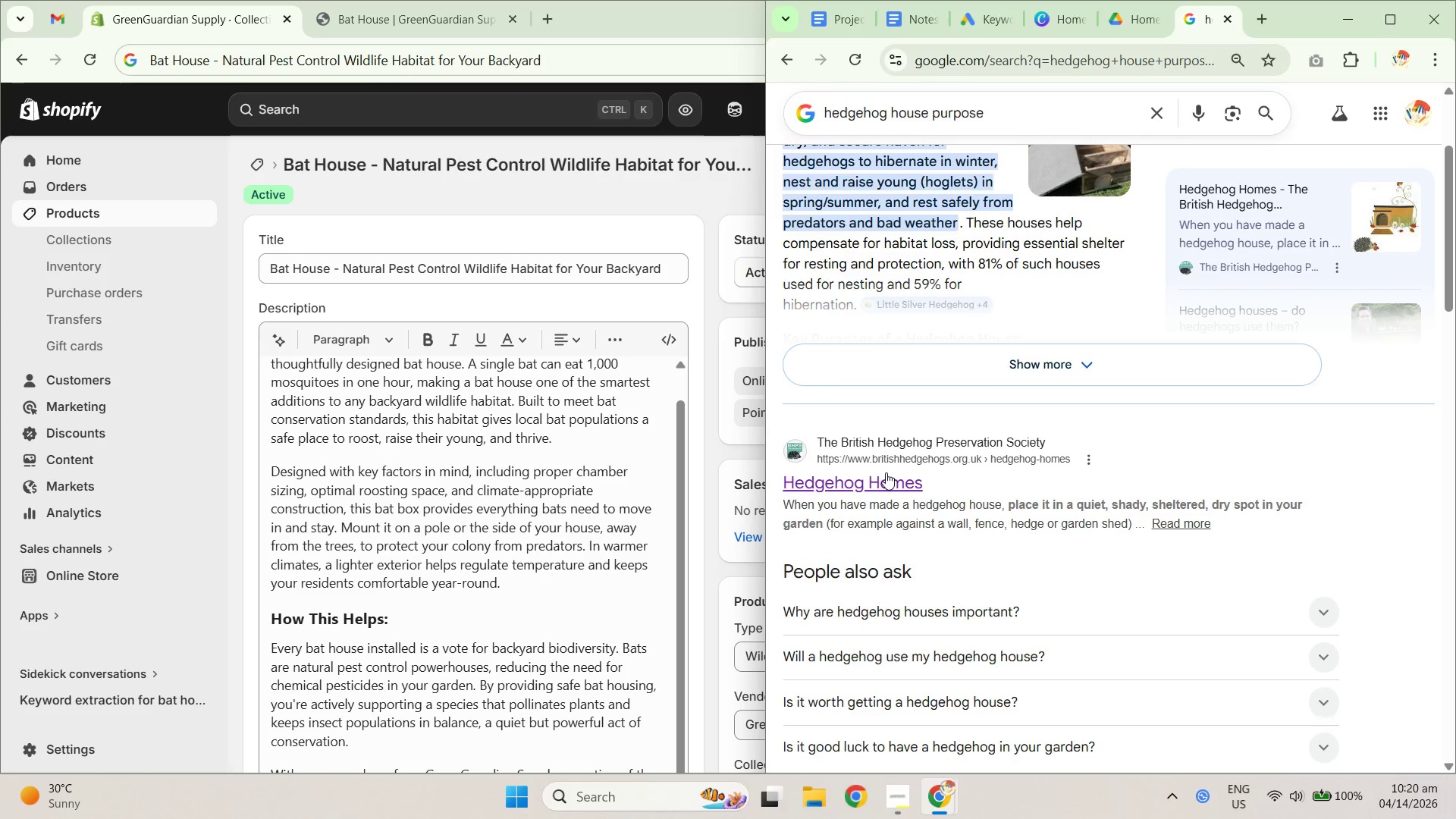 
left_click([886, 479])
 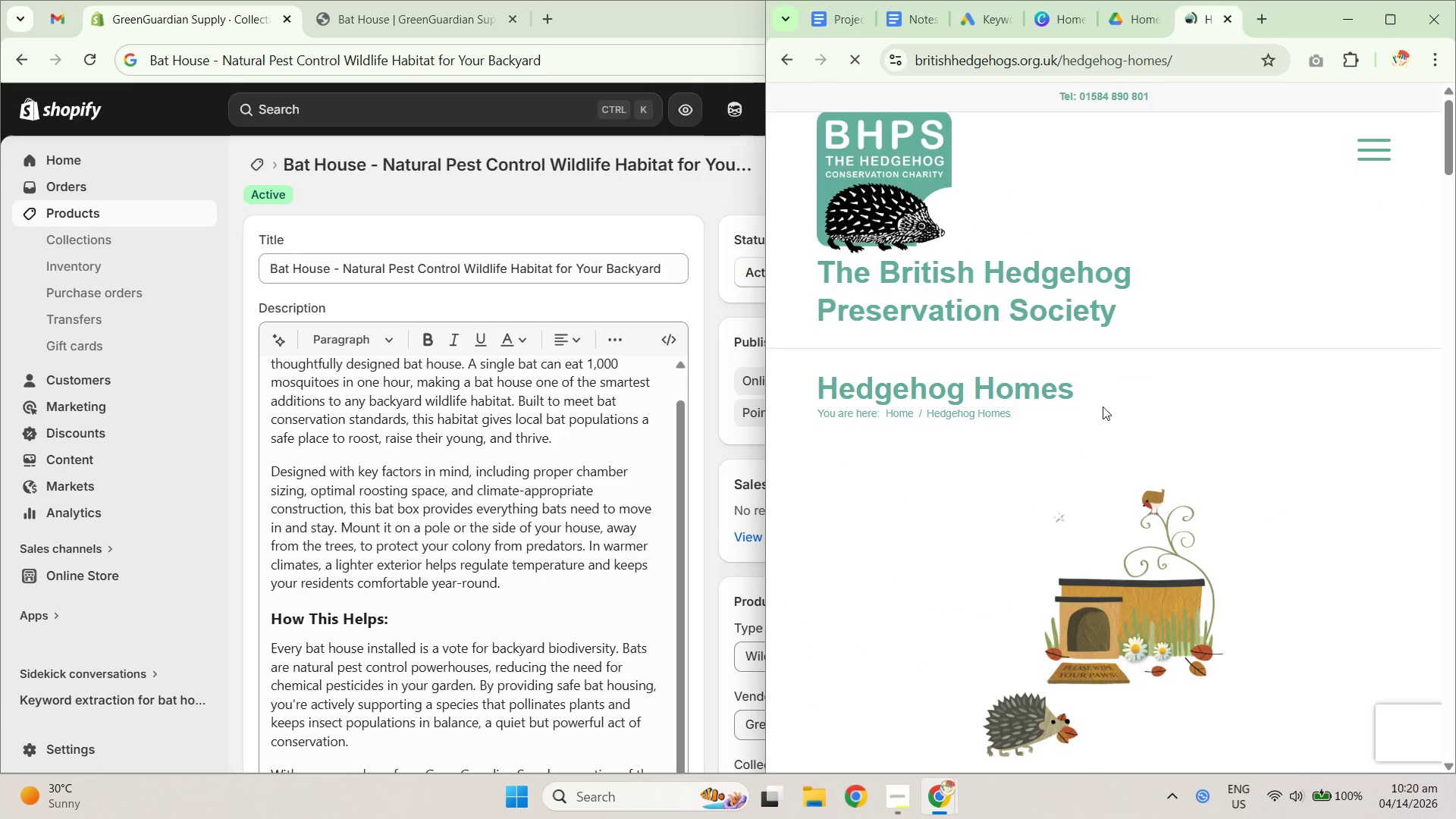 
scroll: coordinate [1094, 482], scroll_direction: down, amount: 16.0
 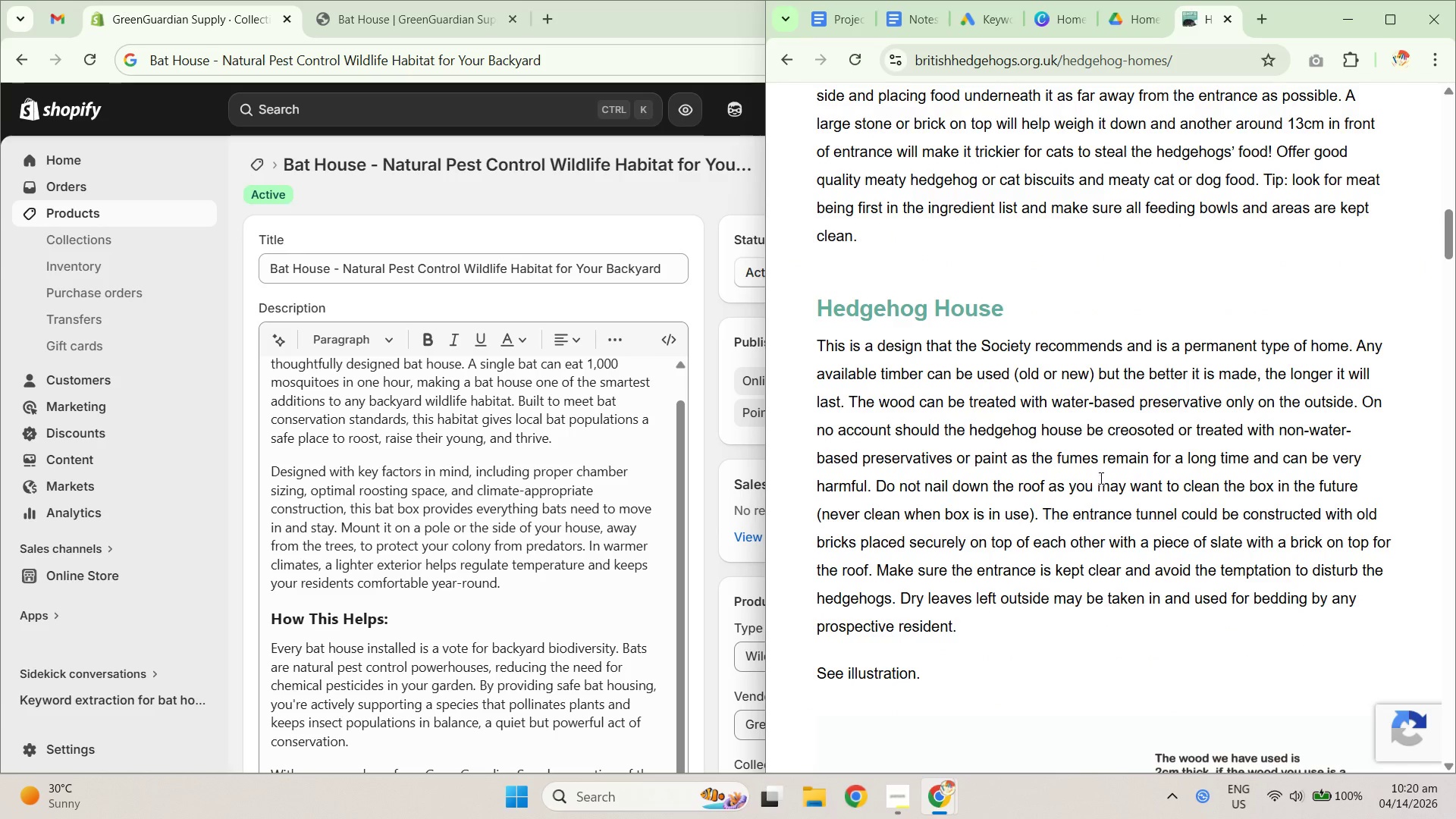 
scroll: coordinate [1046, 534], scroll_direction: up, amount: 11.0
 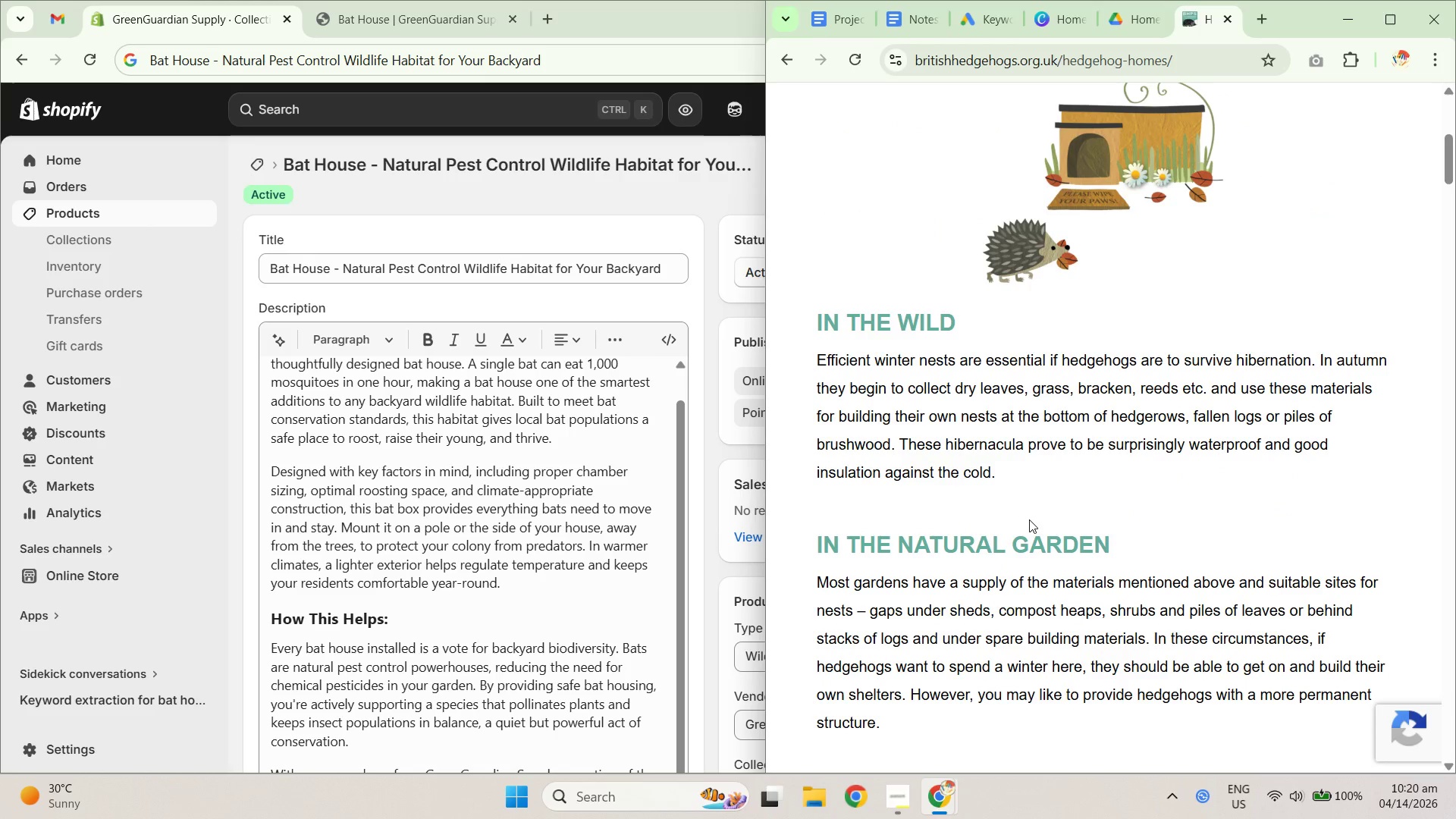 
scroll: coordinate [922, 454], scroll_direction: down, amount: 1.0
 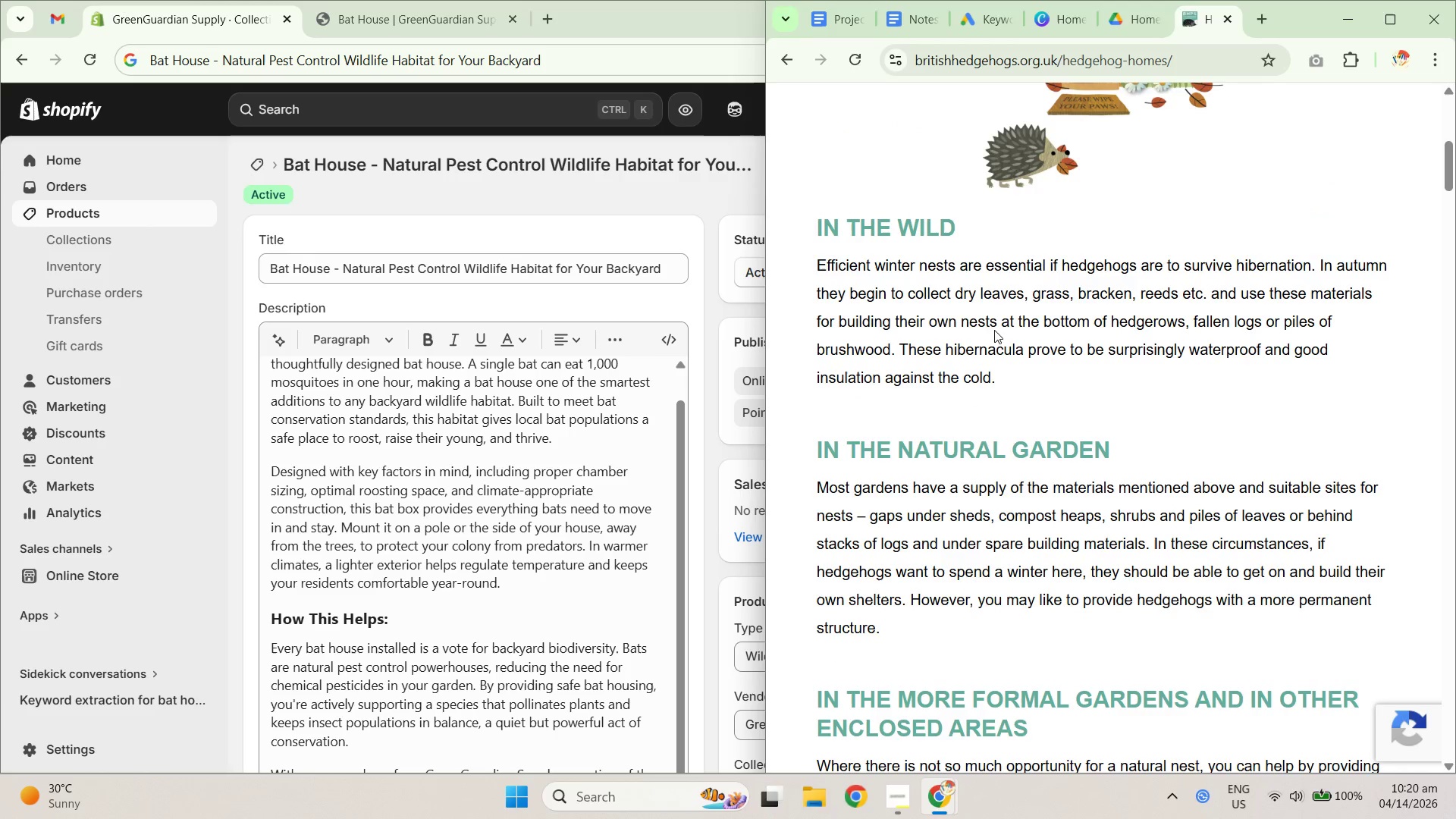 
left_click_drag(start_coordinate=[953, 326], to_coordinate=[1160, 332])
 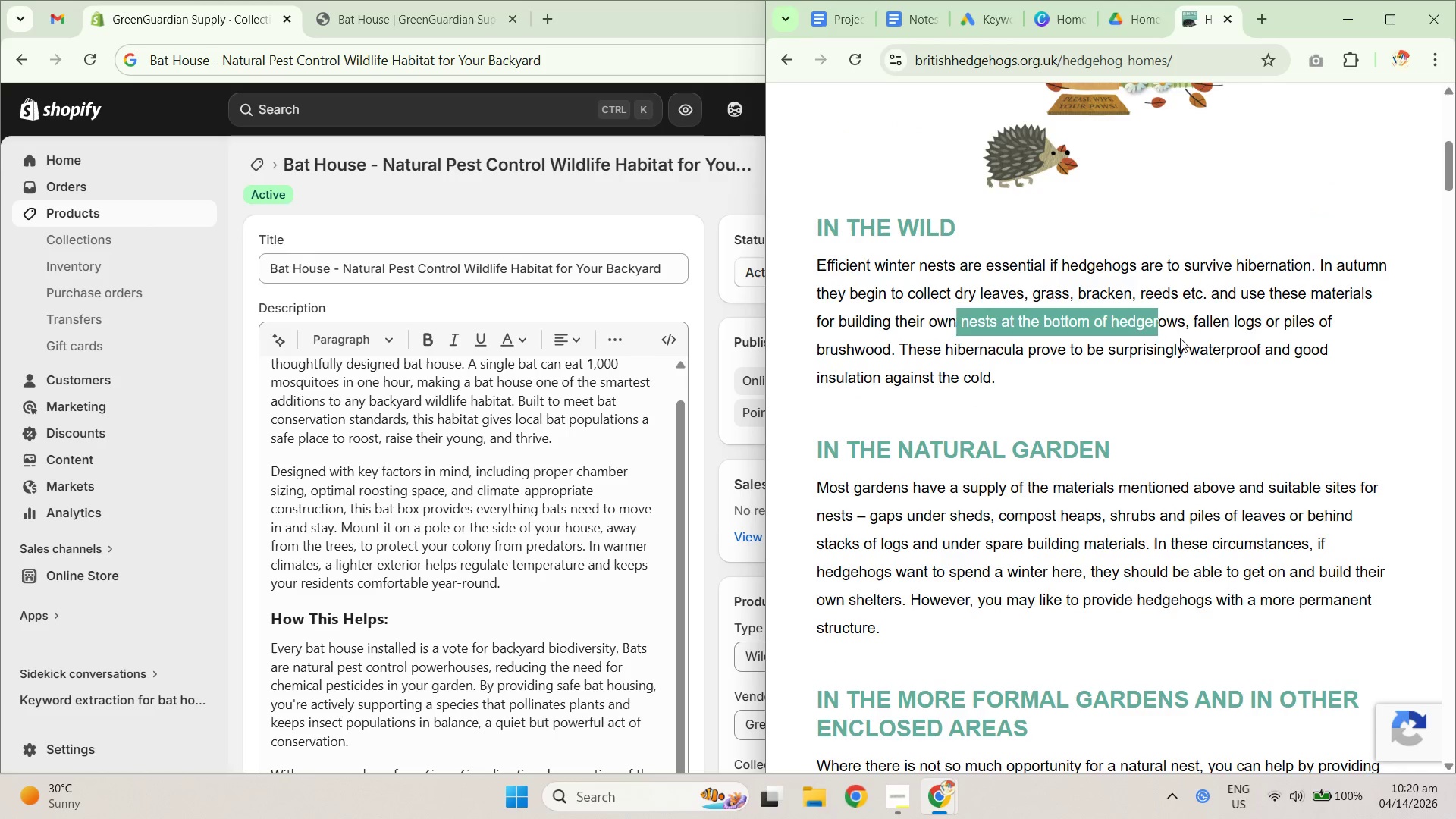 
left_click([1194, 356])
 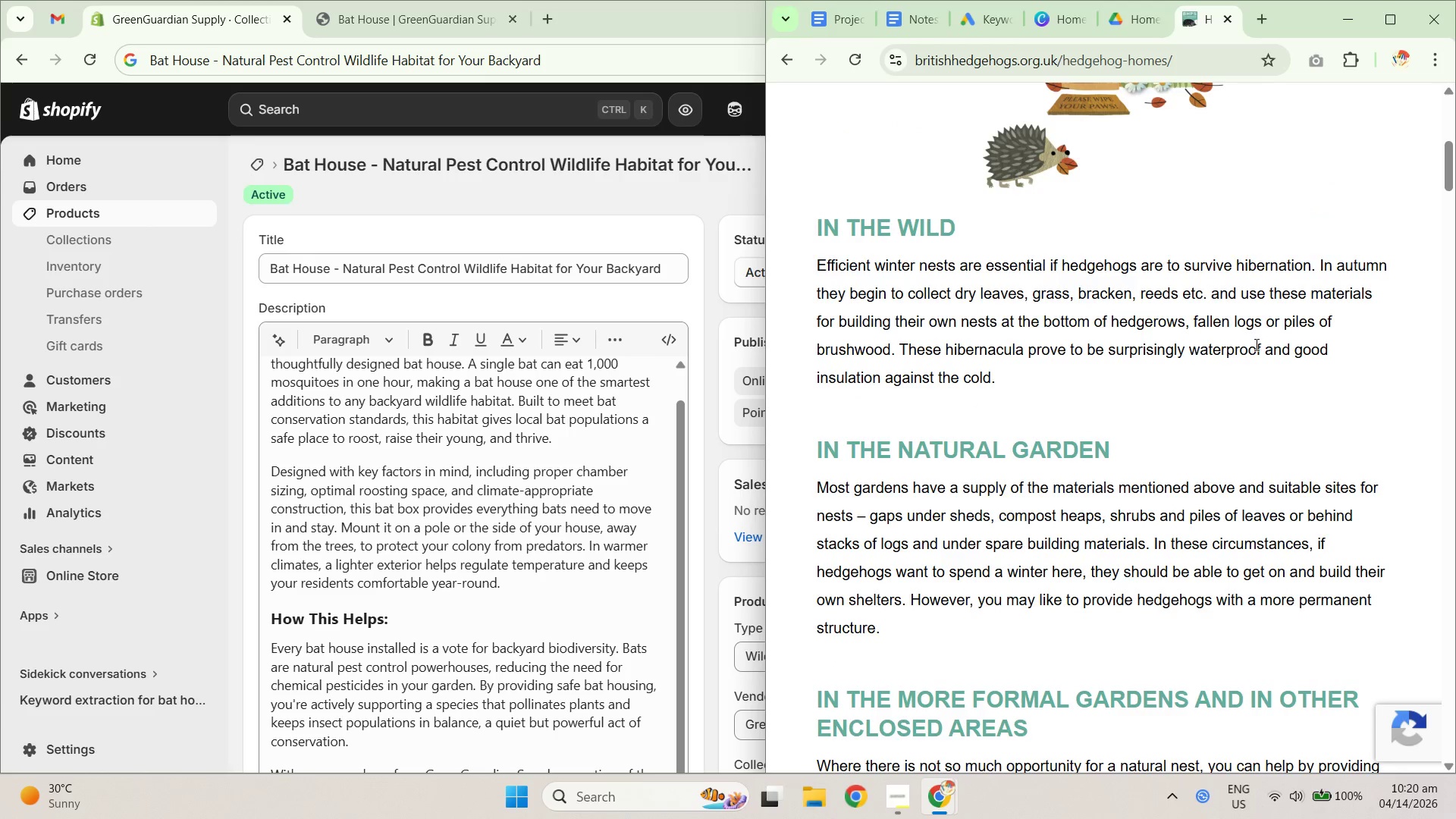 
left_click_drag(start_coordinate=[1252, 348], to_coordinate=[1068, 347])
 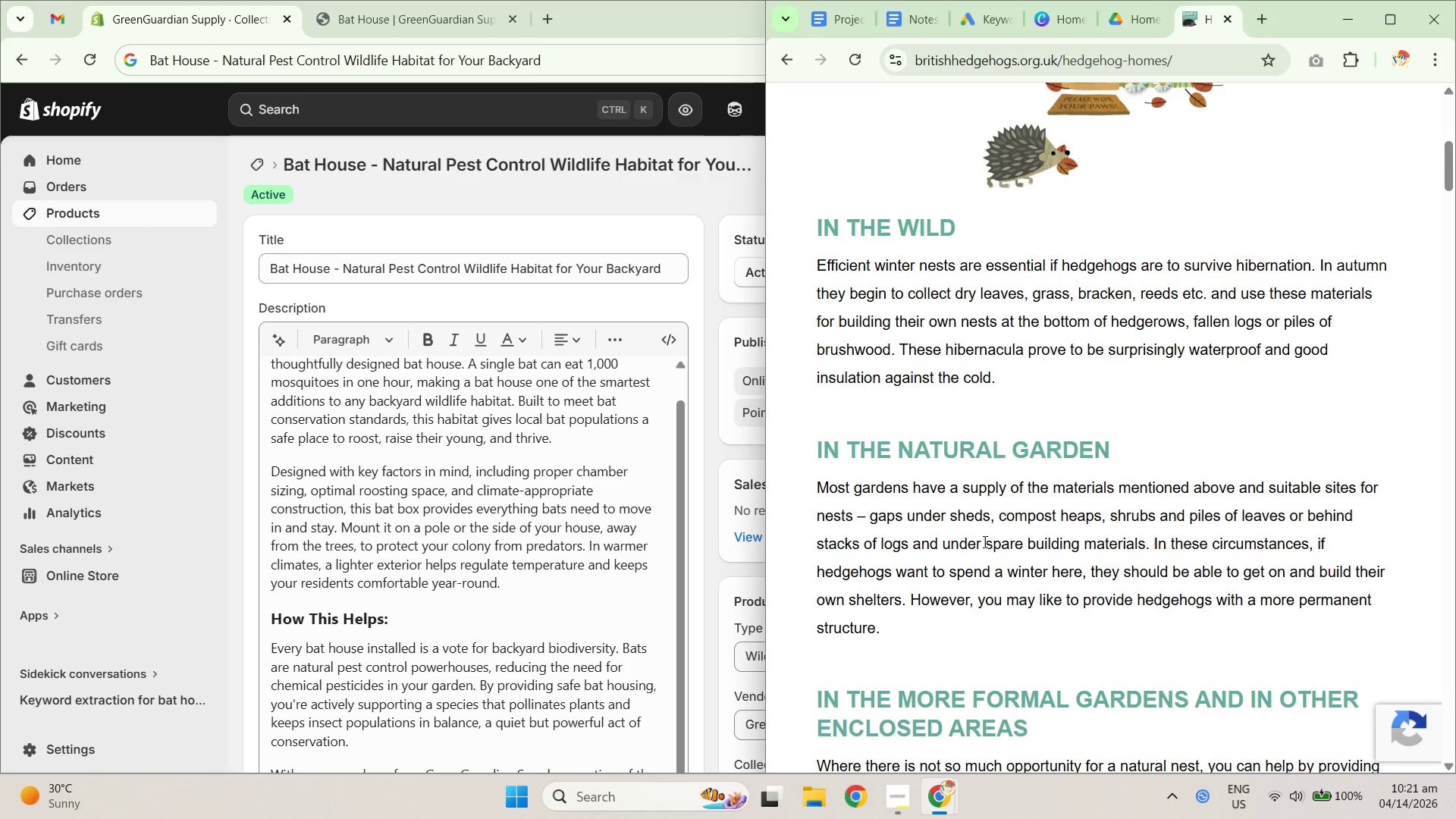 
left_click_drag(start_coordinate=[959, 485], to_coordinate=[1121, 484])
 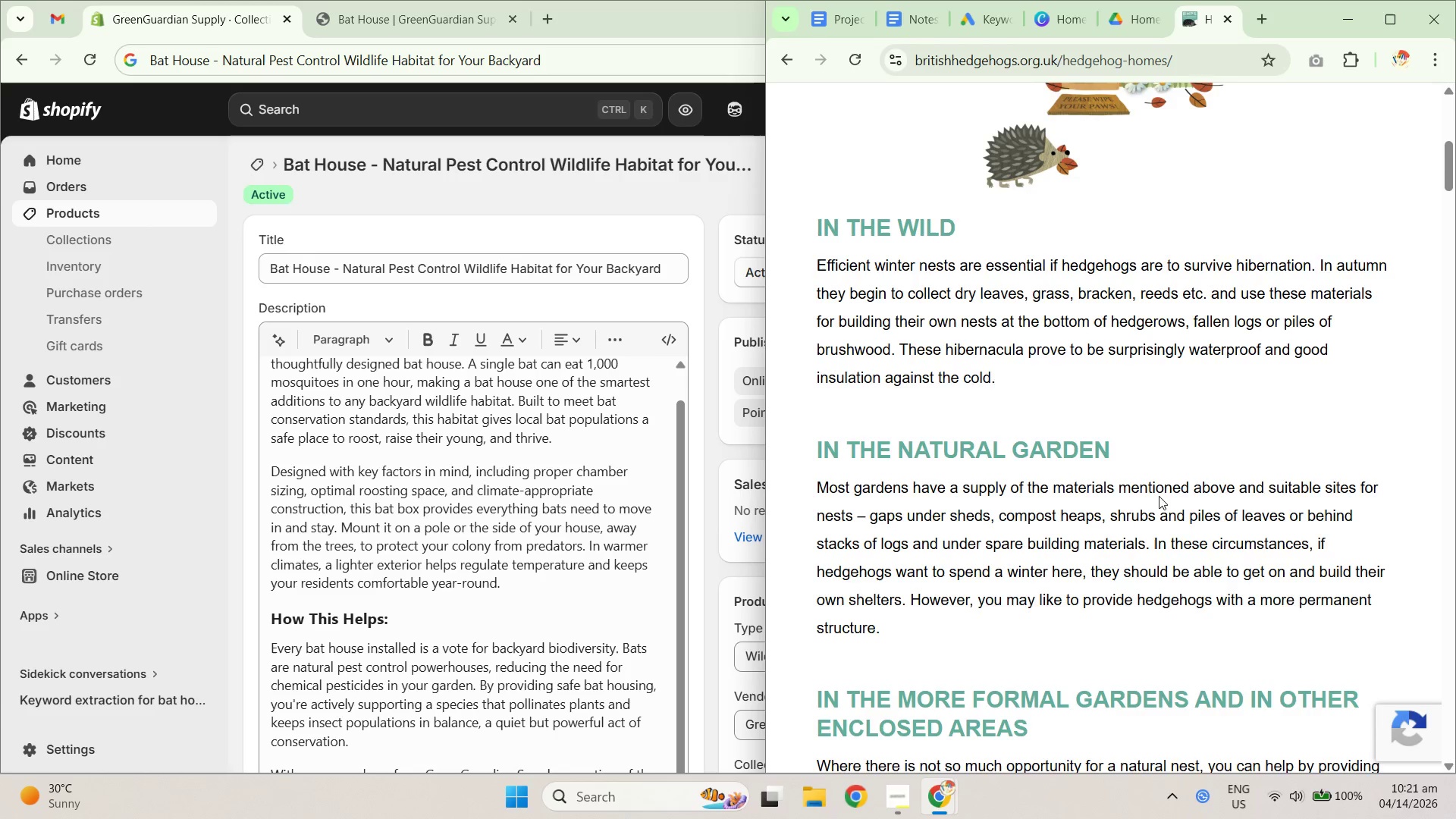 
scroll: coordinate [1144, 498], scroll_direction: down, amount: 3.0
 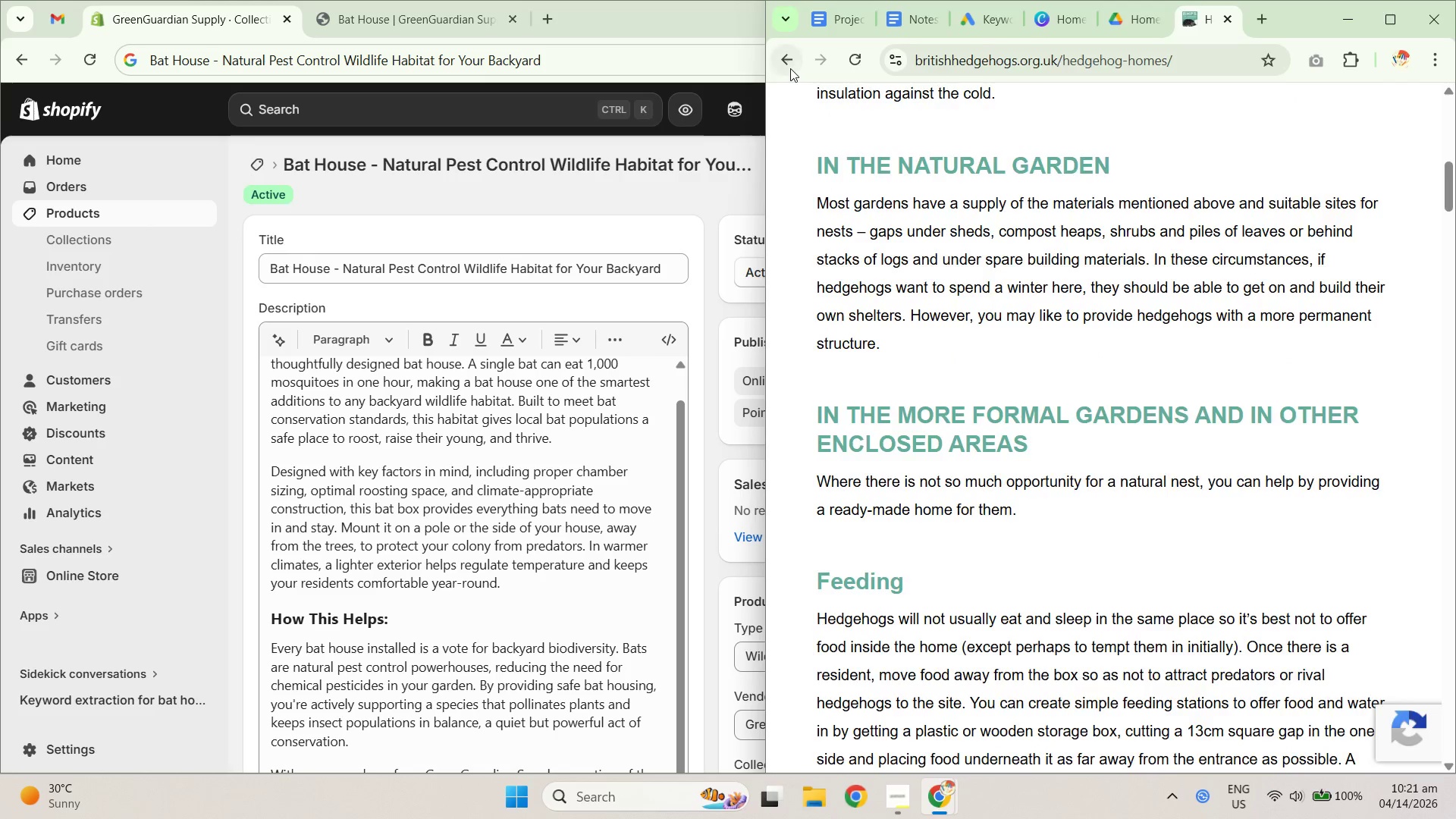 
double_click([953, 112])
 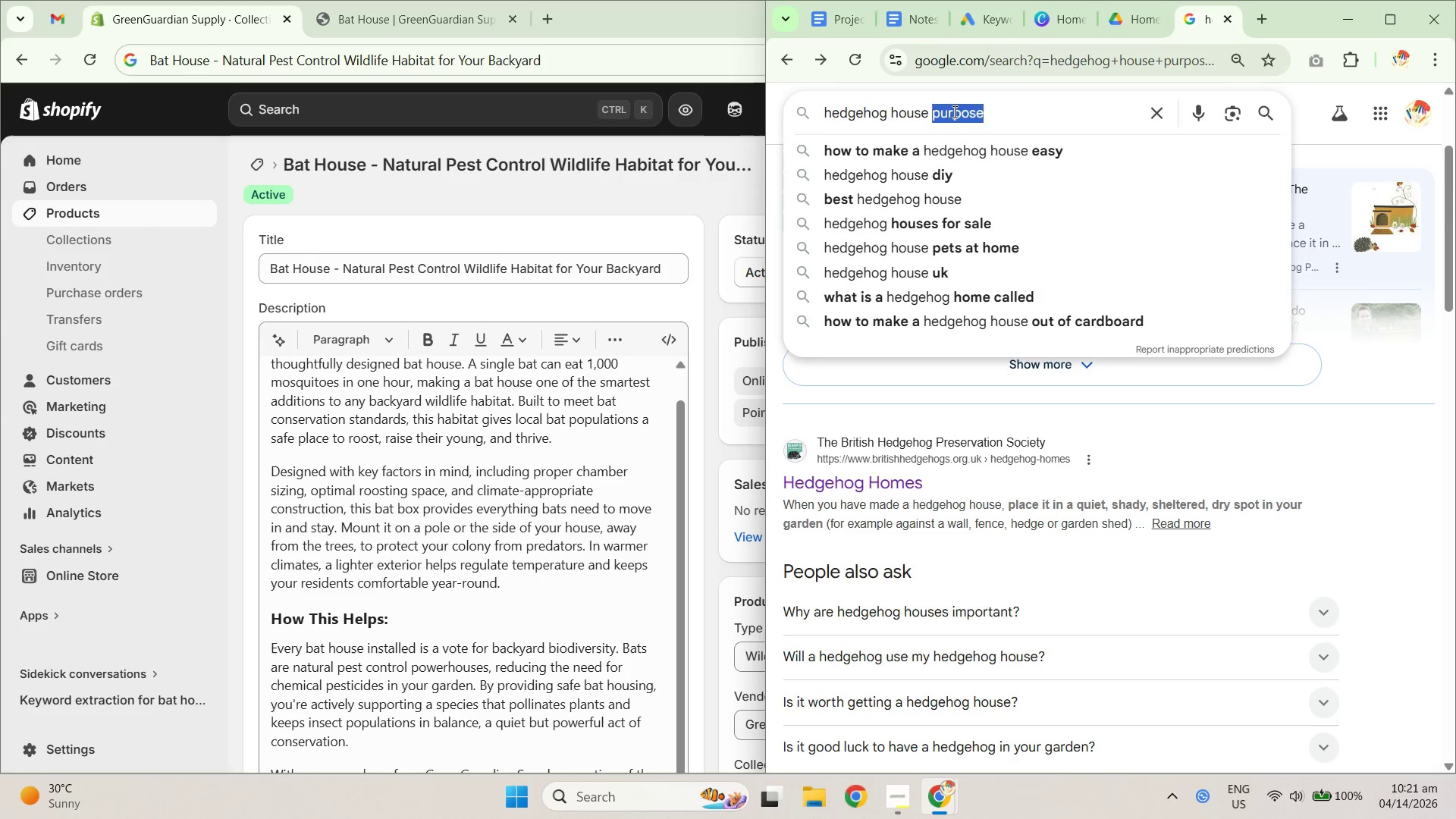 
type(benefits)
 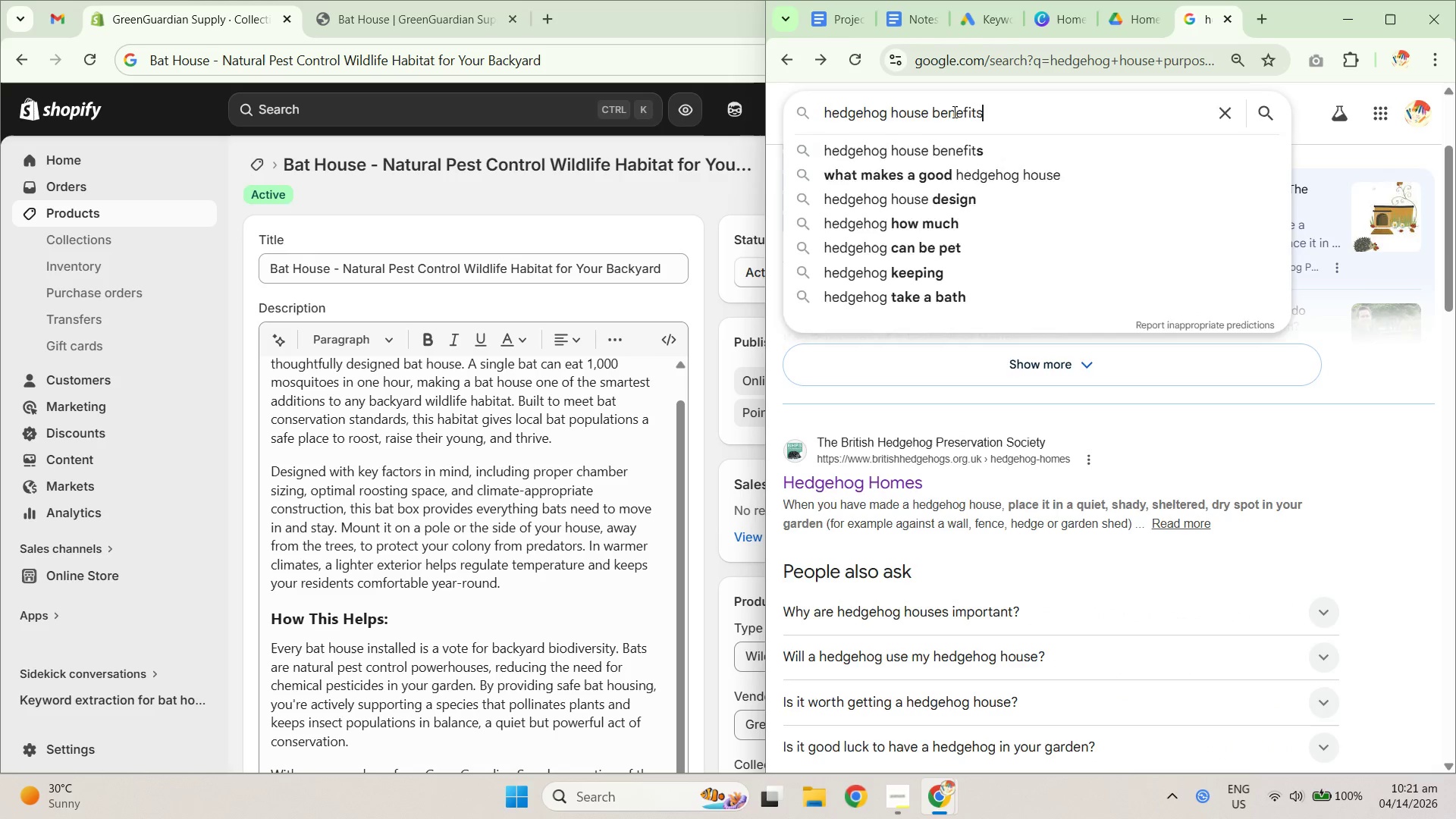 
key(Enter)
 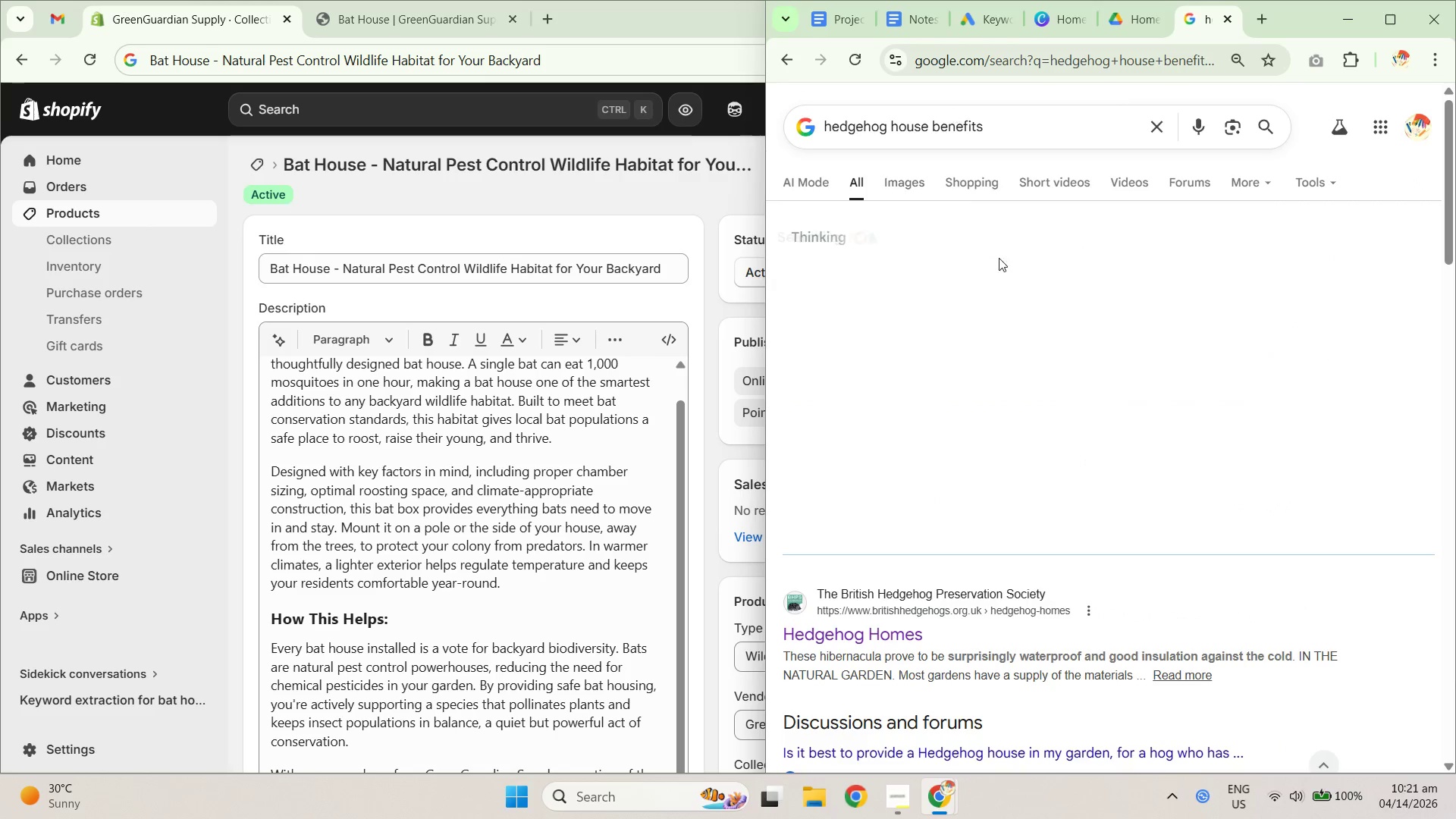 
scroll: coordinate [1053, 453], scroll_direction: down, amount: 1.0
 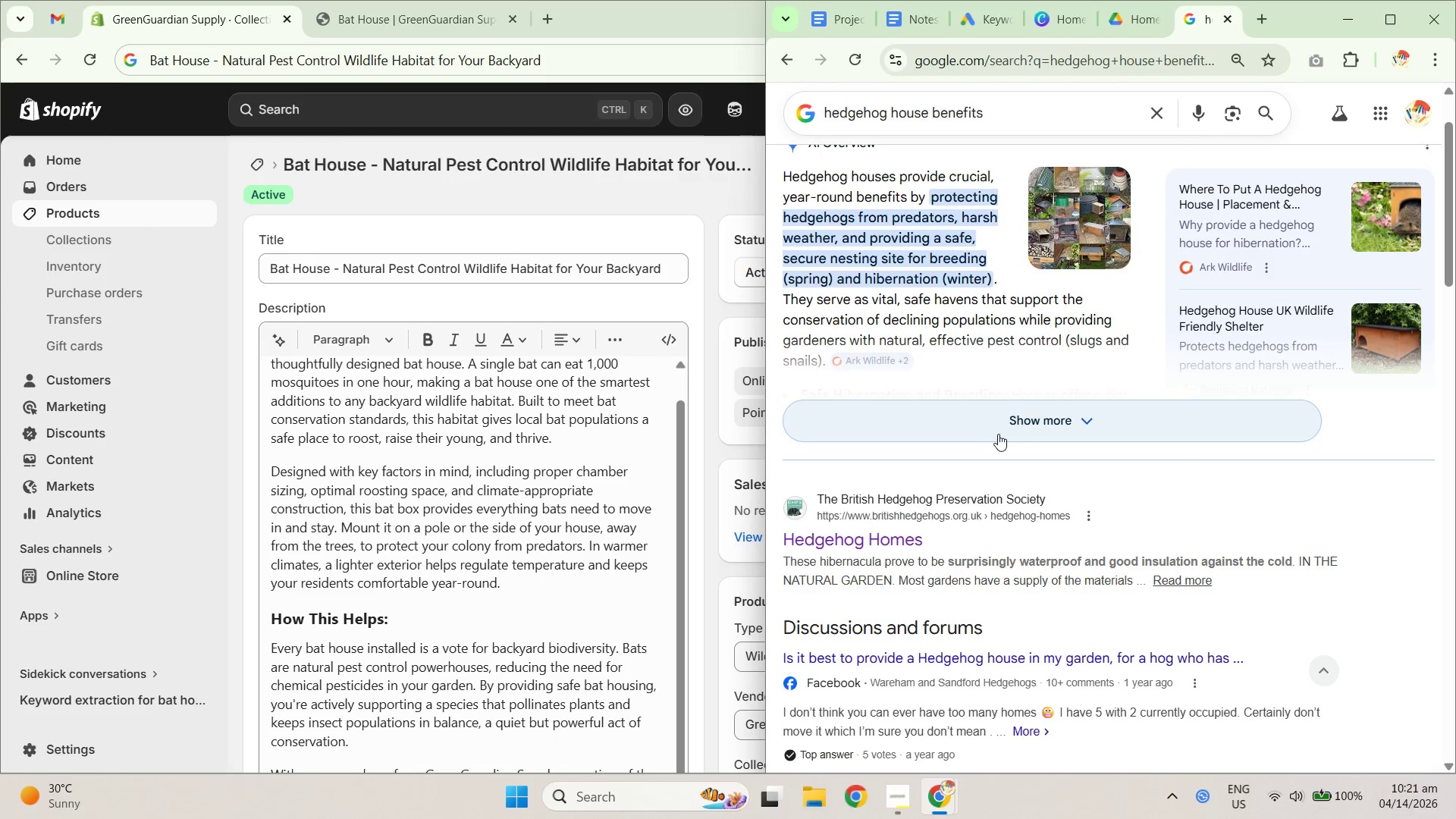 
left_click([1021, 413])
 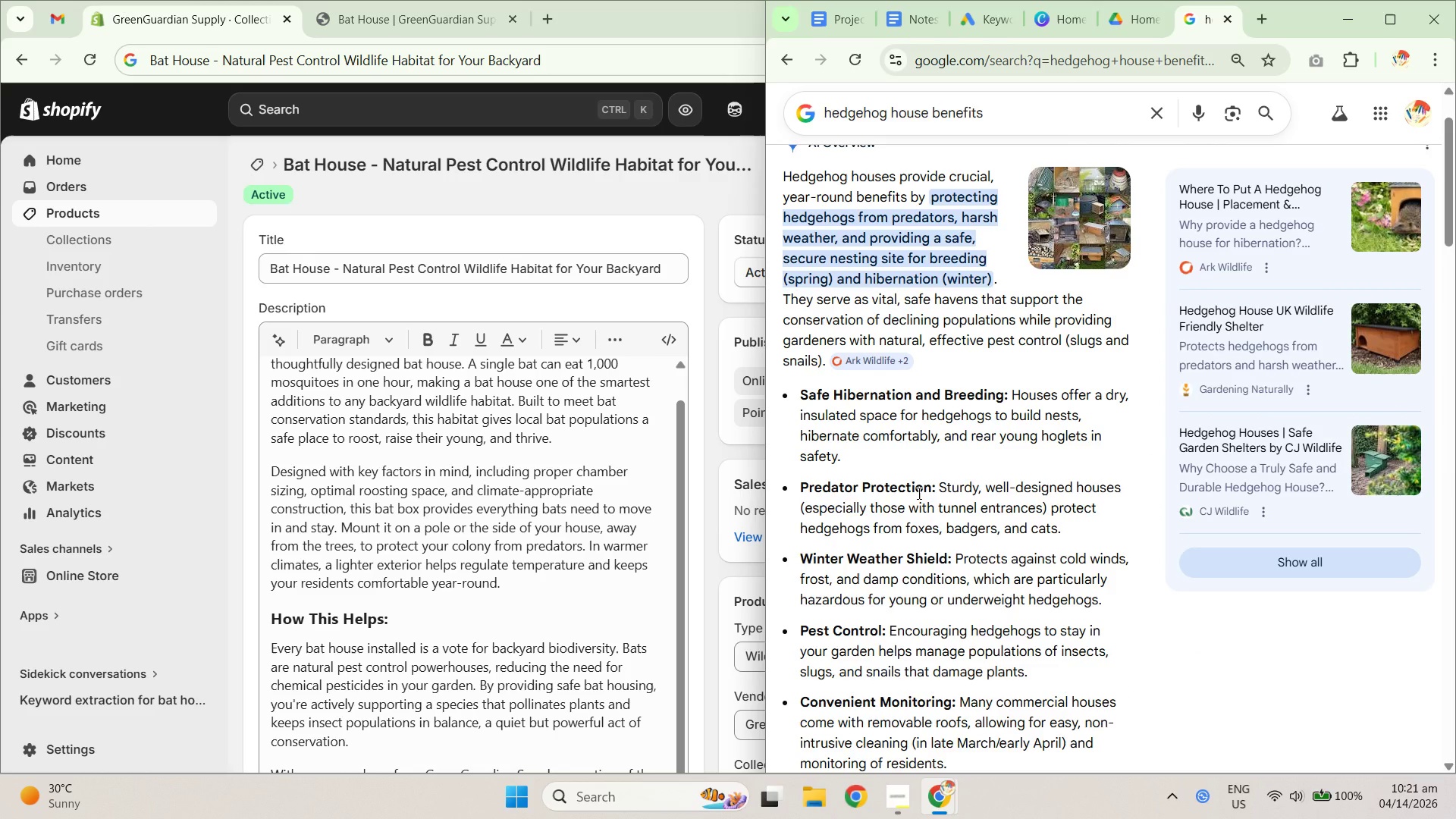 
scroll: coordinate [918, 493], scroll_direction: up, amount: 2.0
 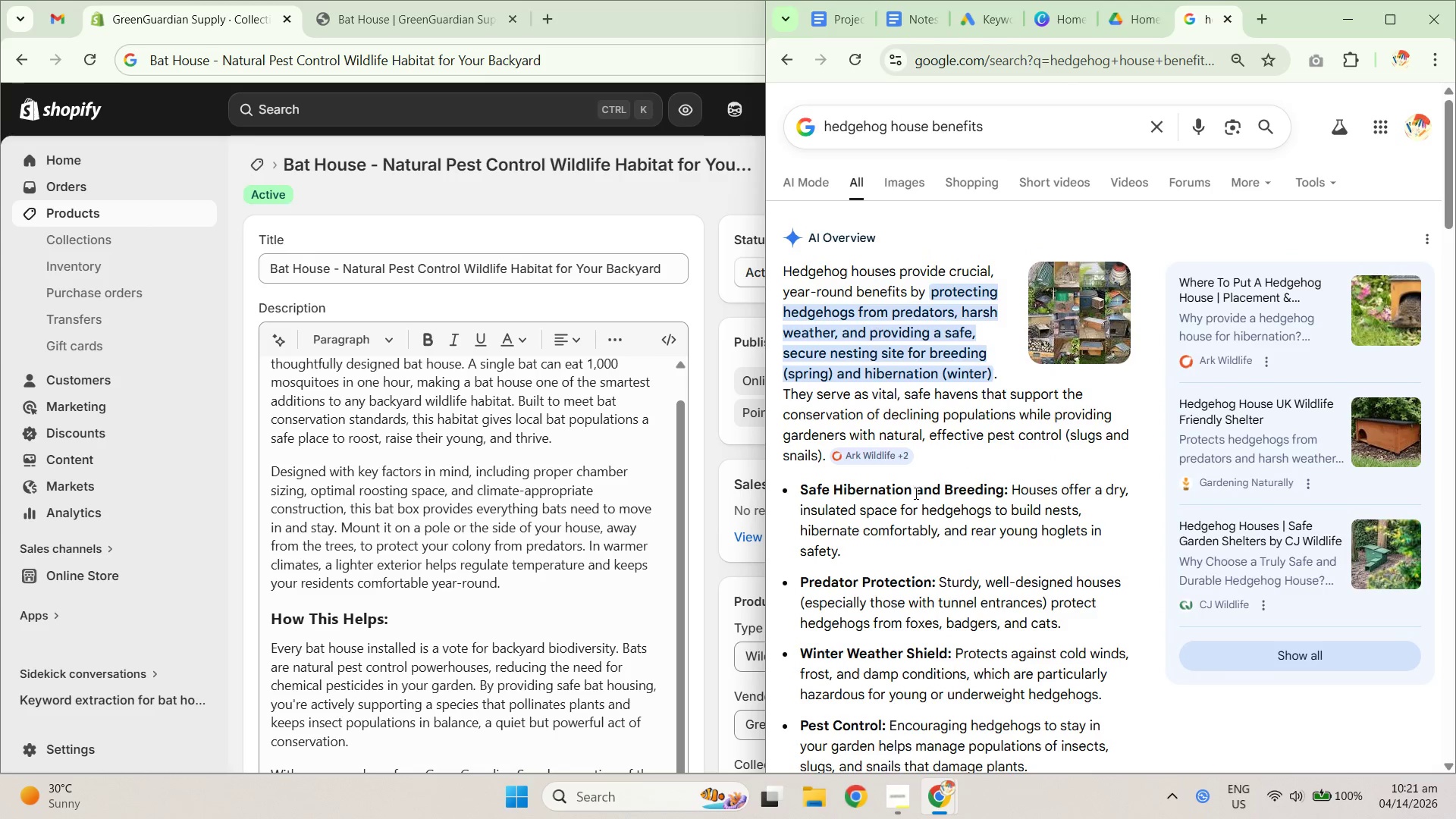 
scroll: coordinate [958, 508], scroll_direction: down, amount: 10.0
 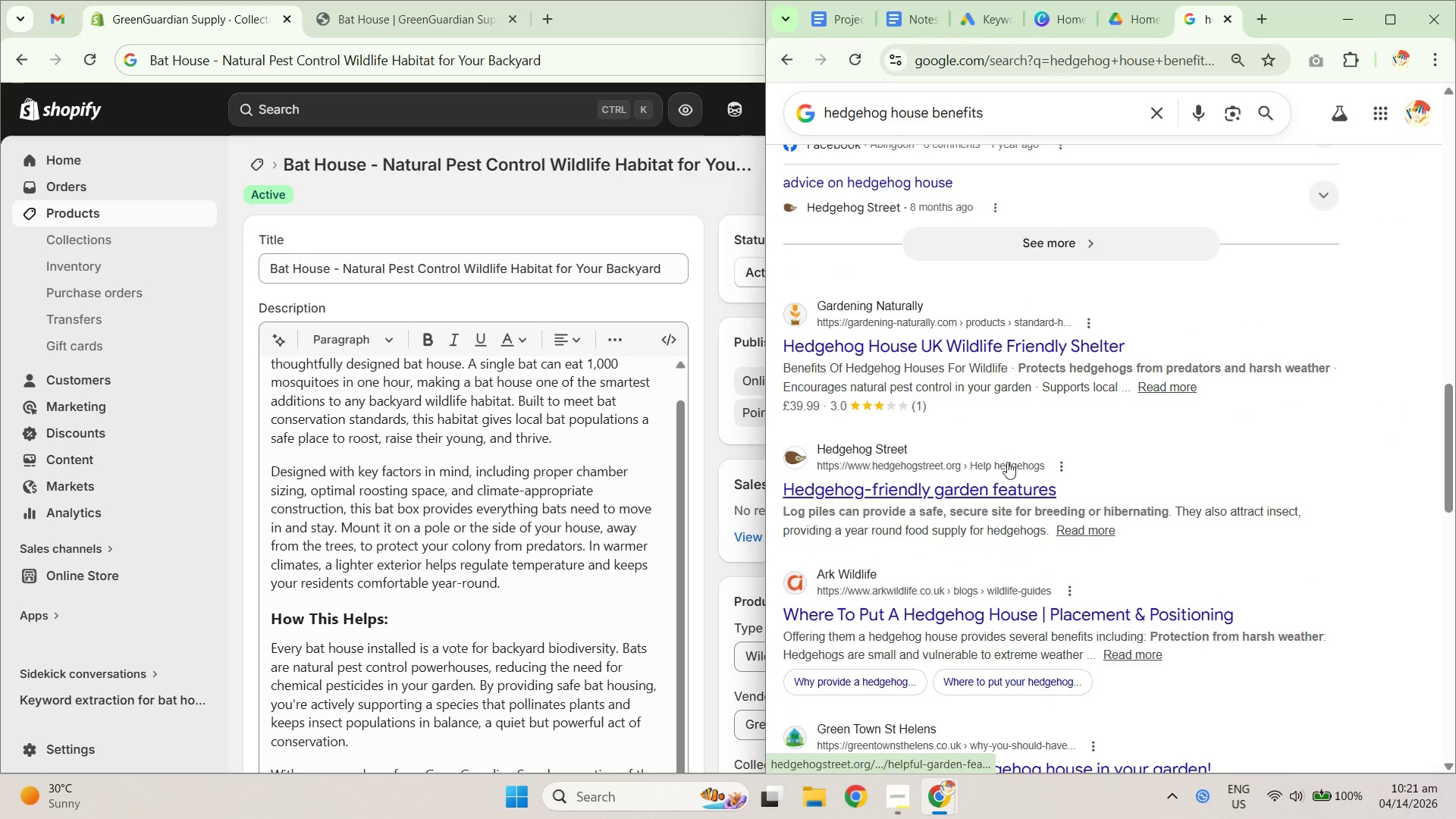 
scroll: coordinate [1018, 555], scroll_direction: up, amount: 7.0
 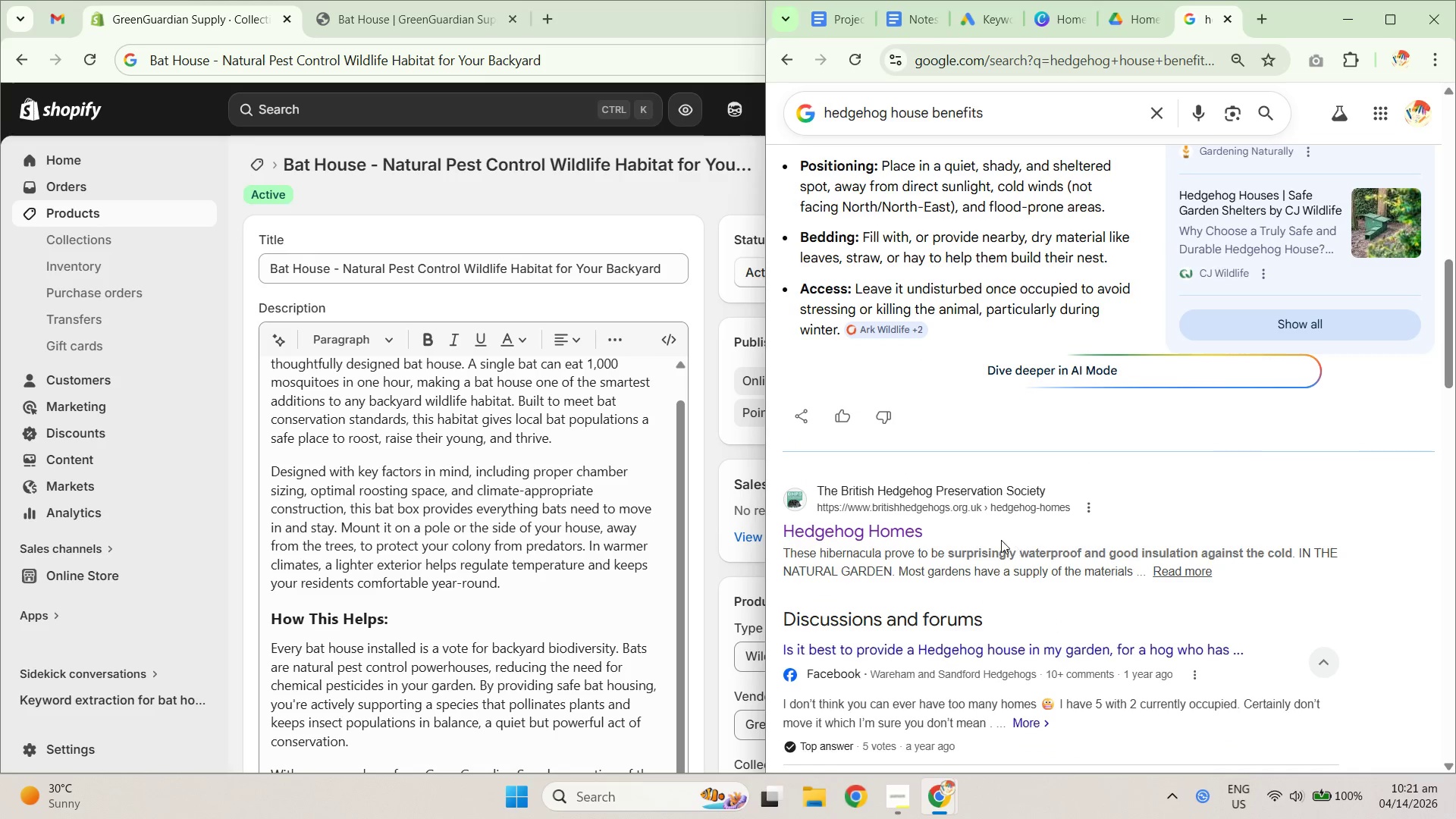 
left_click([890, 544])
 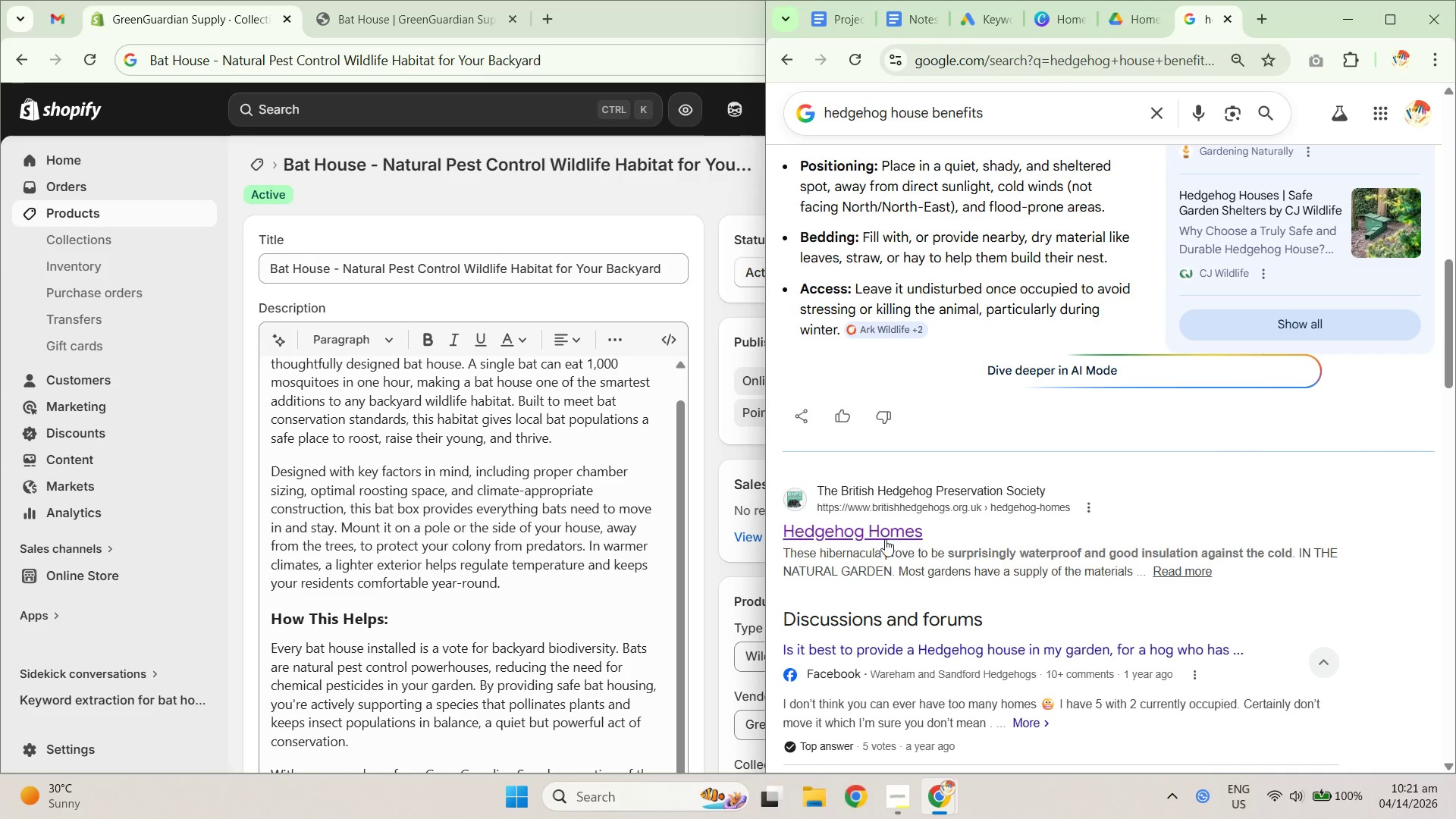 
left_click([880, 526])
 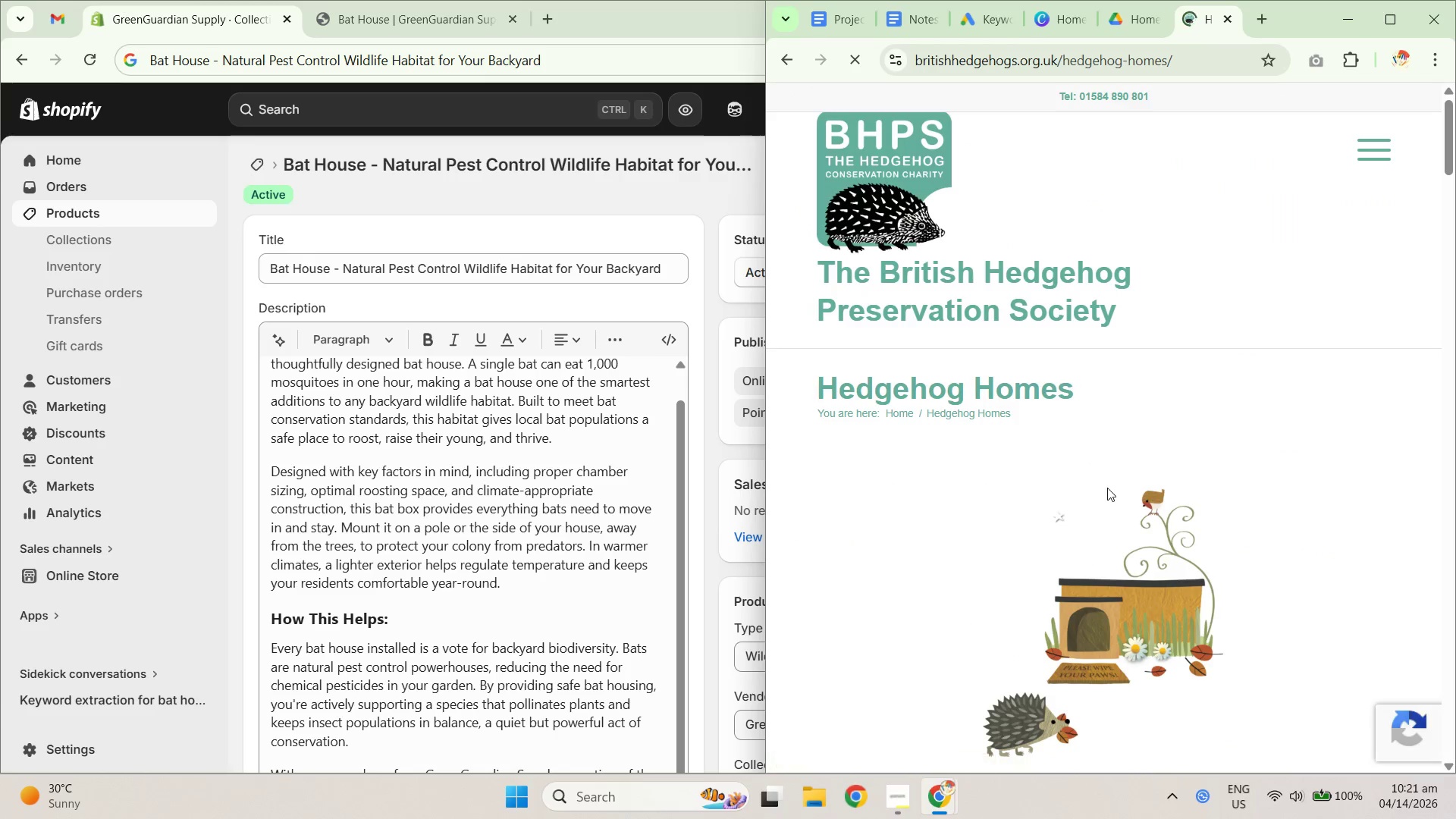 
scroll: coordinate [1142, 510], scroll_direction: down, amount: 7.0
 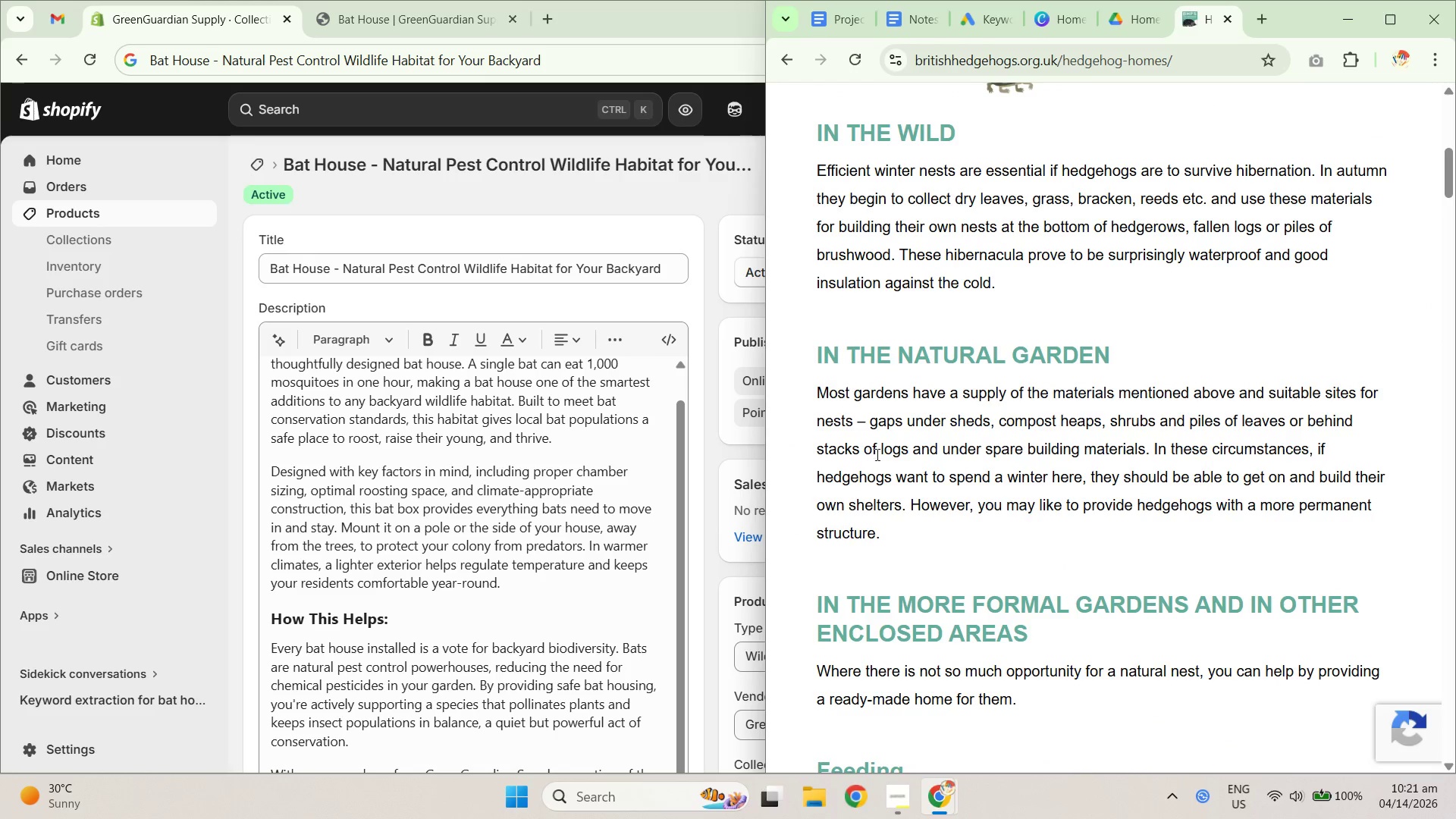 
left_click_drag(start_coordinate=[943, 419], to_coordinate=[1064, 419])
 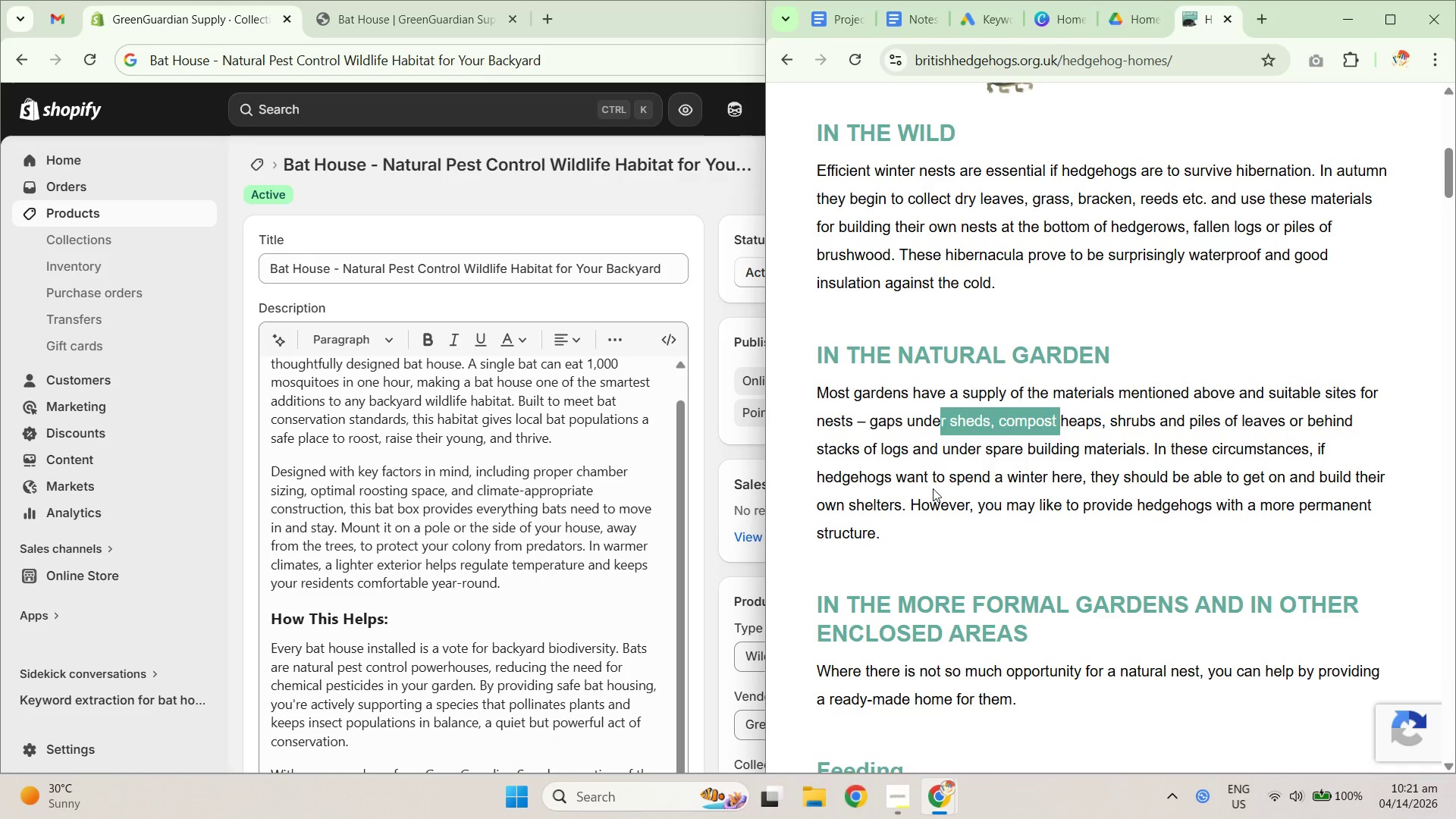 
scroll: coordinate [954, 509], scroll_direction: down, amount: 3.0
 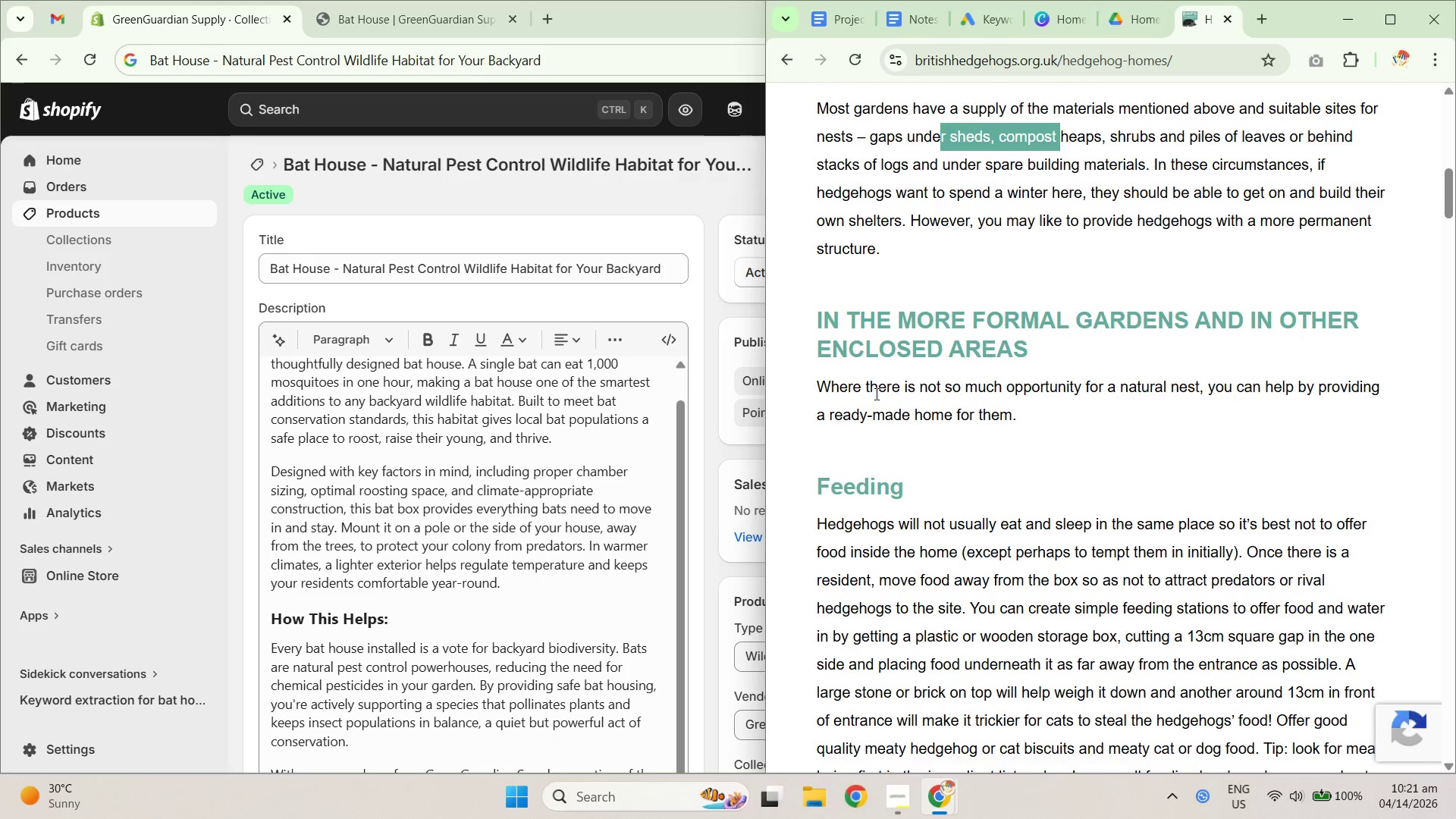 
left_click_drag(start_coordinate=[858, 387], to_coordinate=[981, 389])
 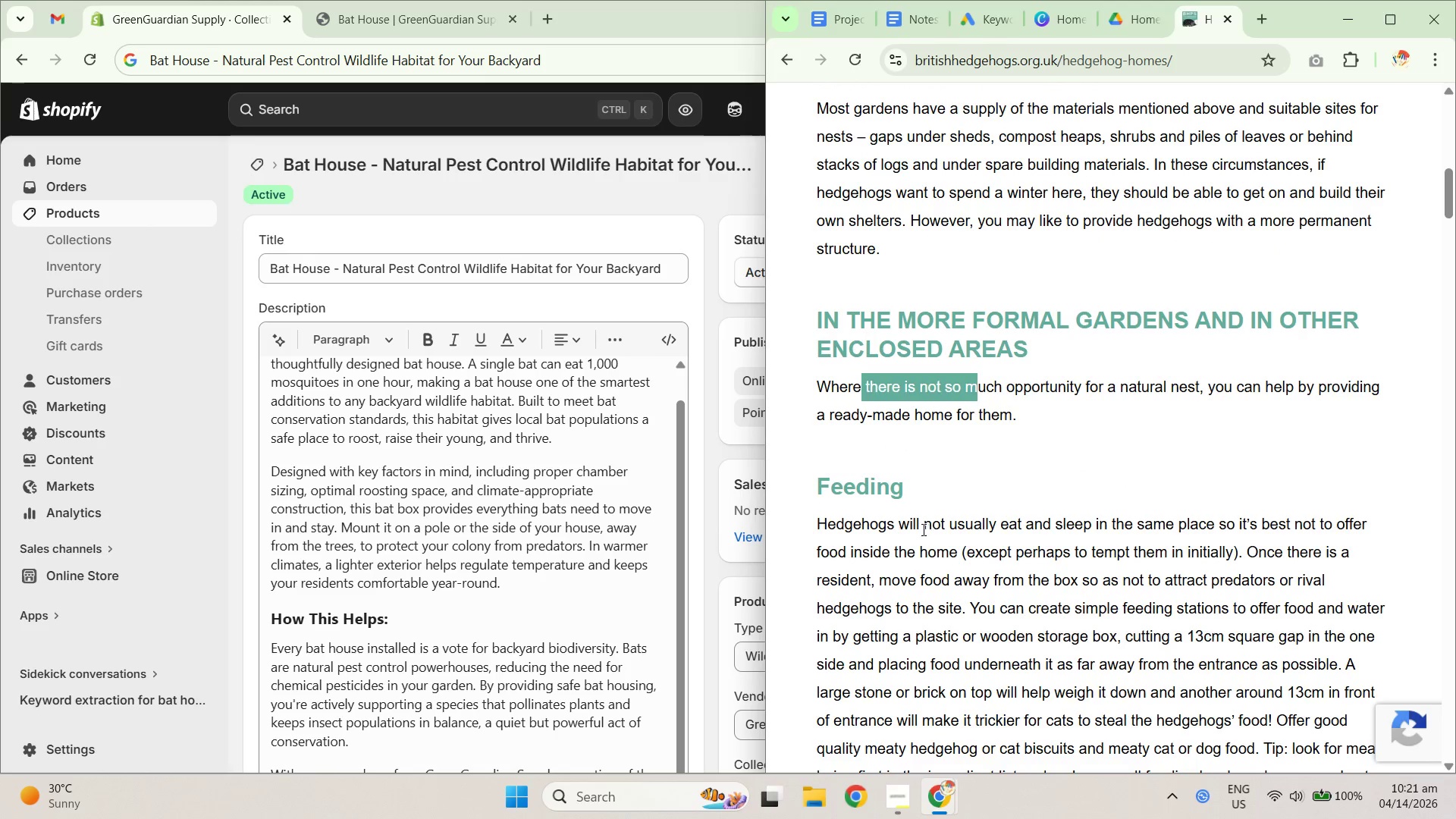 
left_click_drag(start_coordinate=[846, 528], to_coordinate=[1075, 526])
 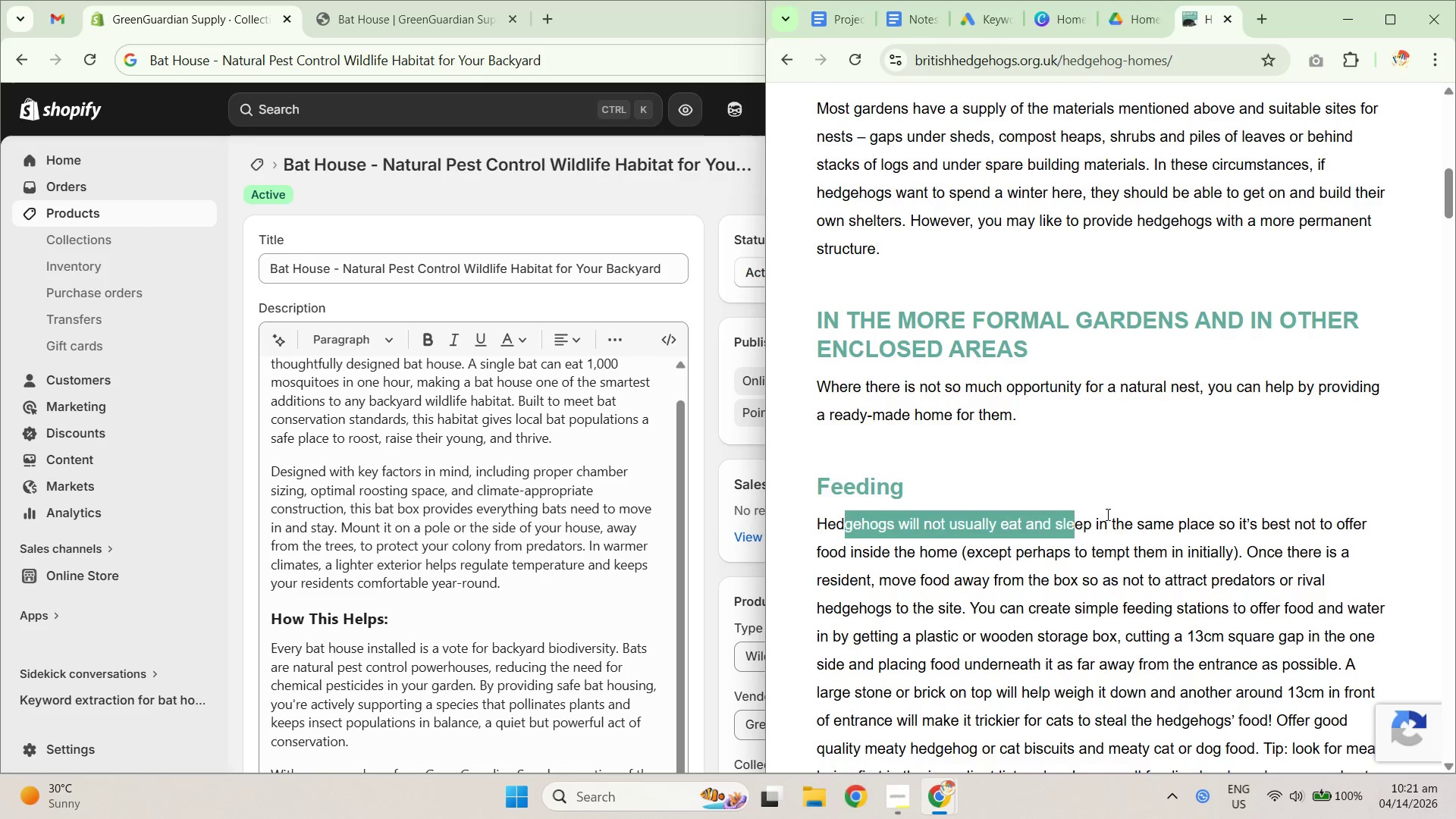 
scroll: coordinate [1203, 481], scroll_direction: down, amount: 3.0
 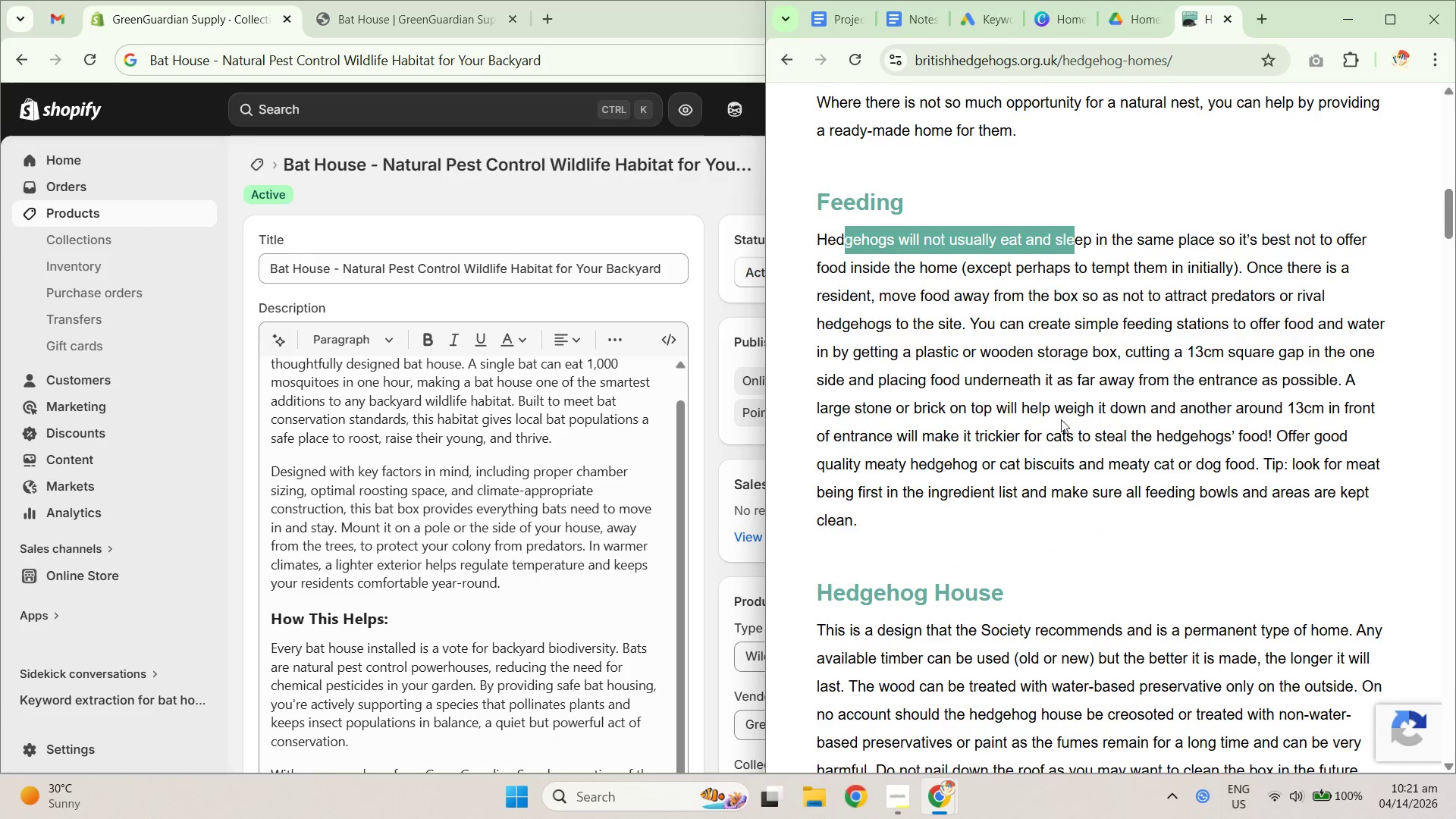 
left_click_drag(start_coordinate=[1008, 413], to_coordinate=[1125, 409])
 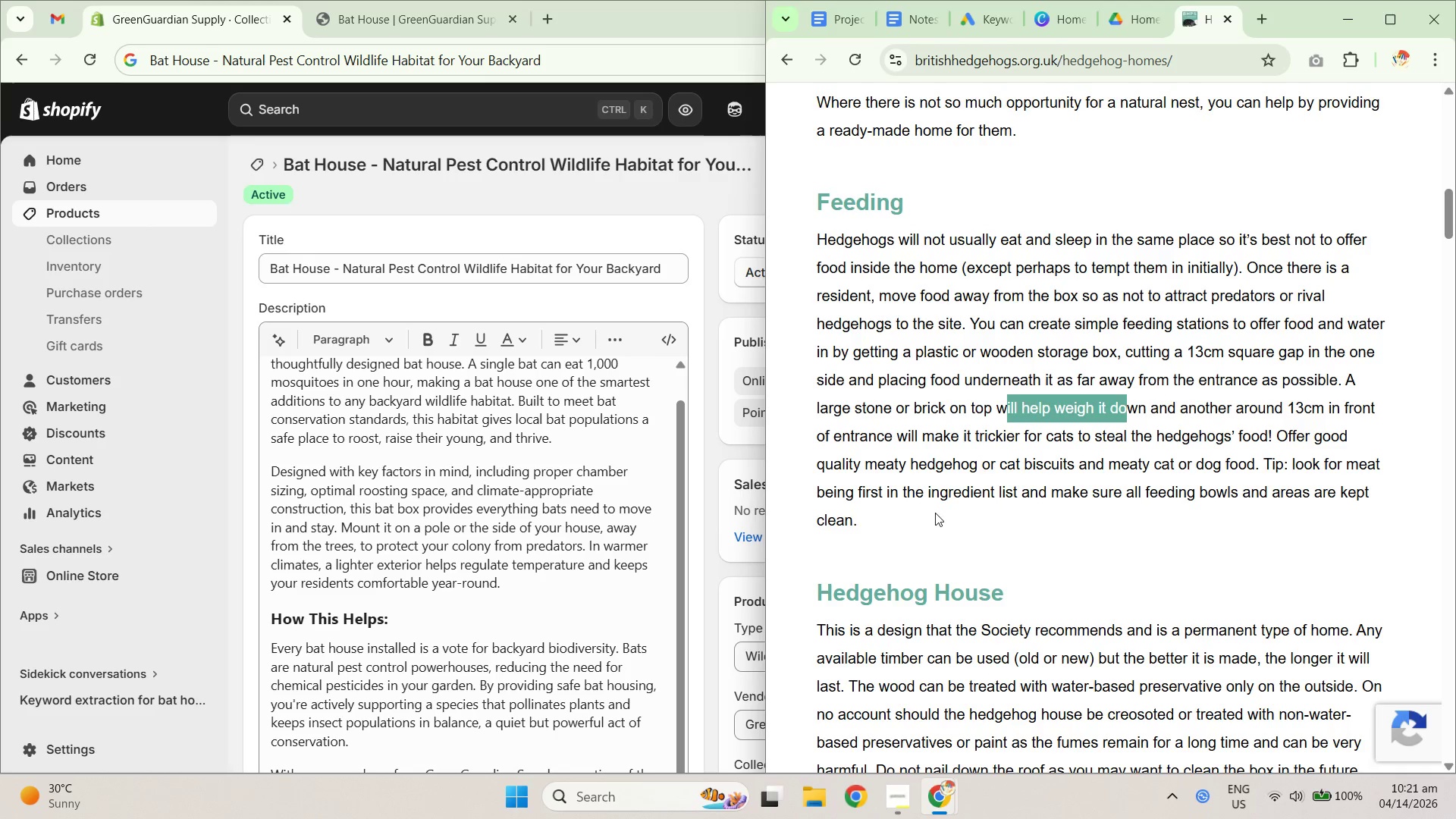 
scroll: coordinate [1101, 617], scroll_direction: down, amount: 4.0
 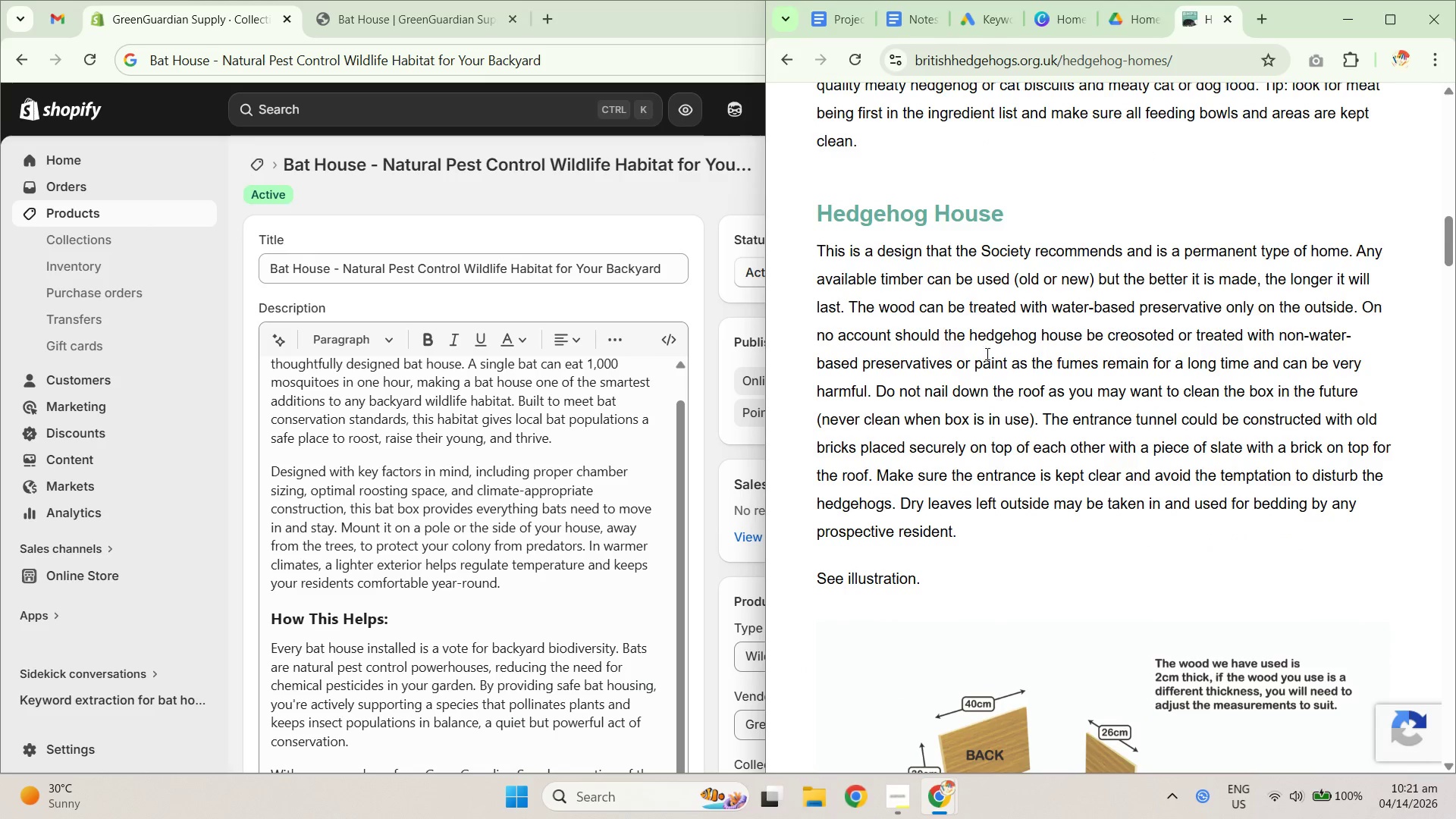 
left_click_drag(start_coordinate=[935, 348], to_coordinate=[1094, 343])
 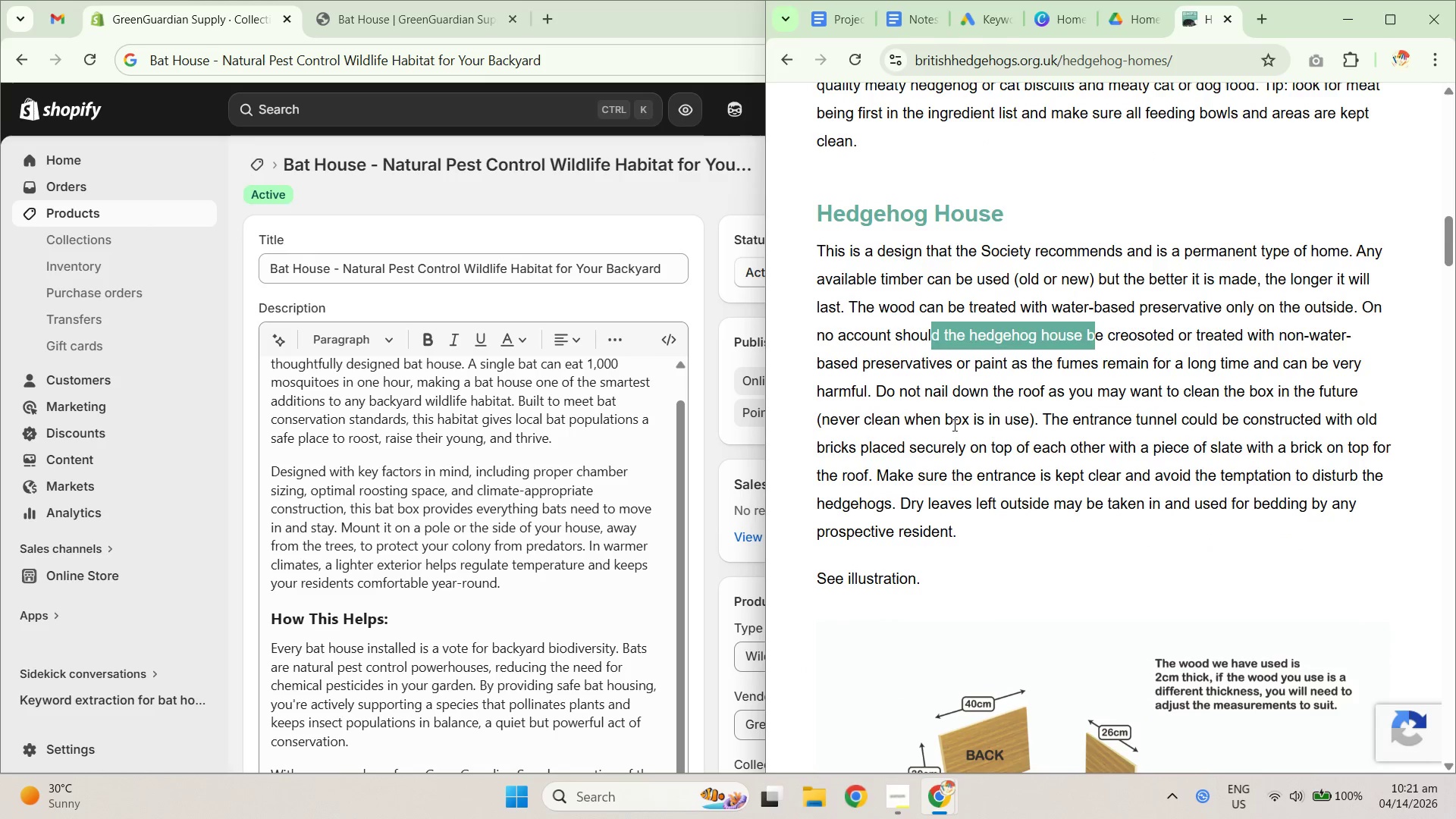 
left_click_drag(start_coordinate=[882, 394], to_coordinate=[939, 394])
 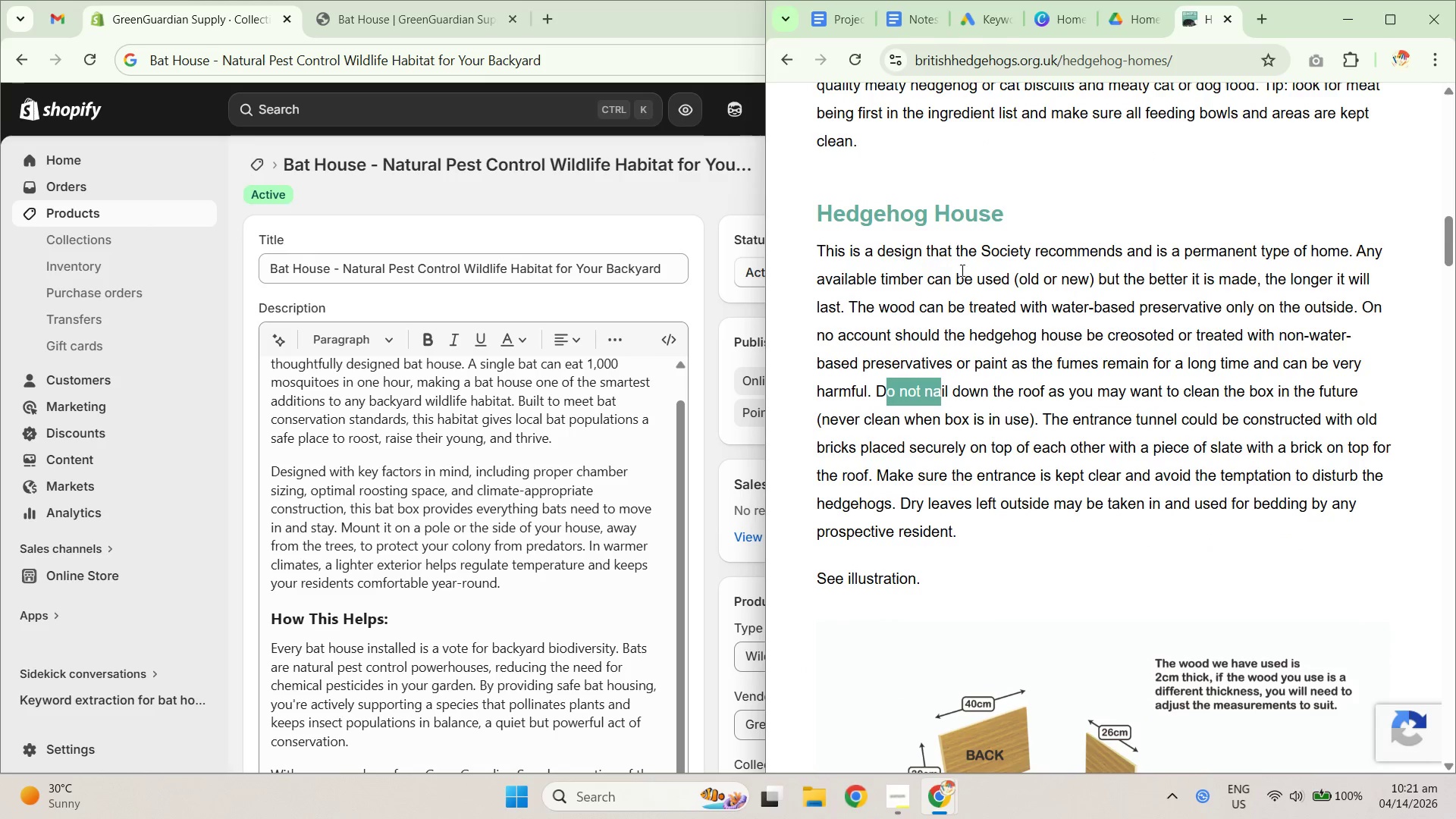 
left_click_drag(start_coordinate=[1090, 291], to_coordinate=[1257, 295])
 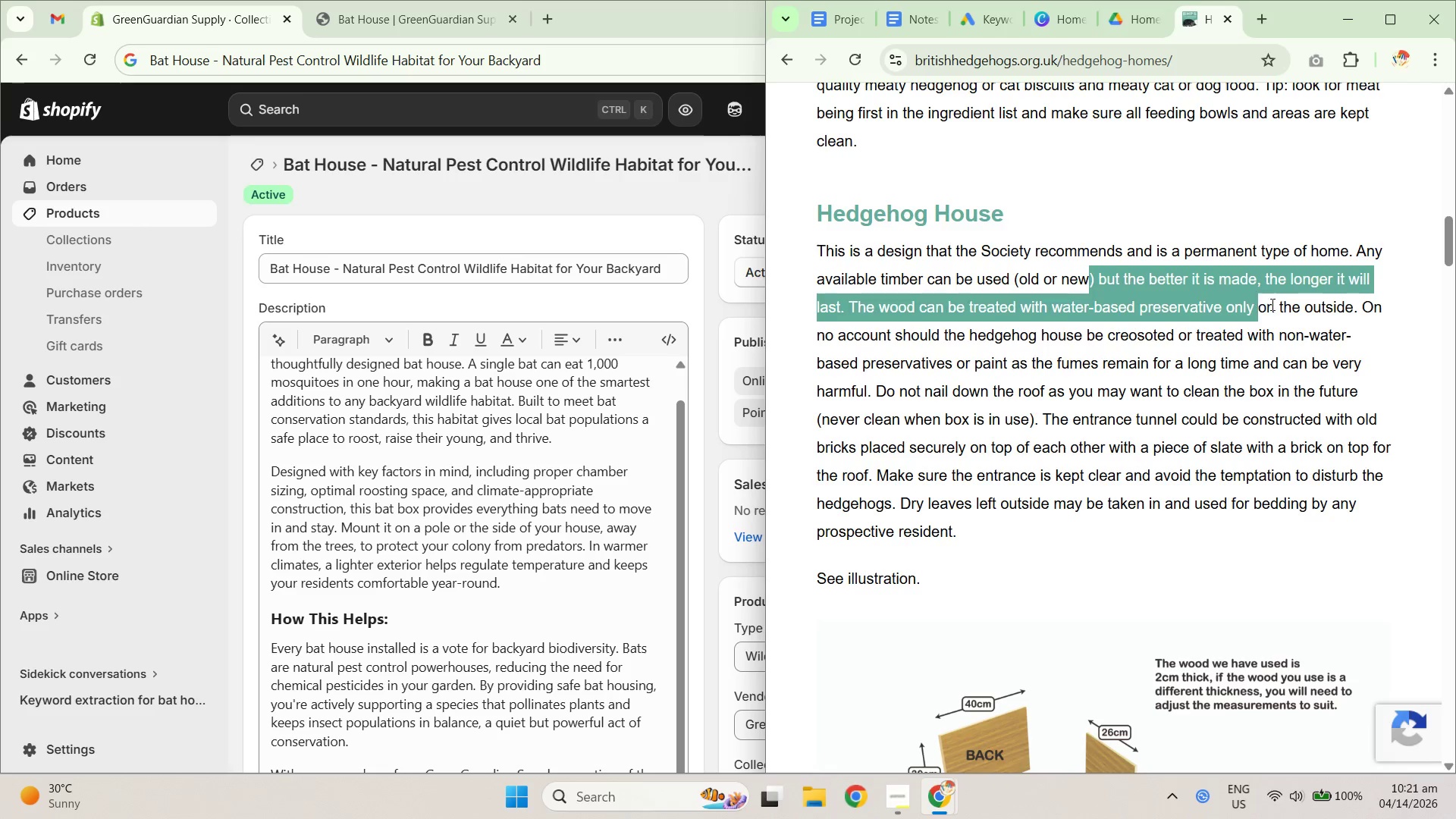 
double_click([1295, 322])
 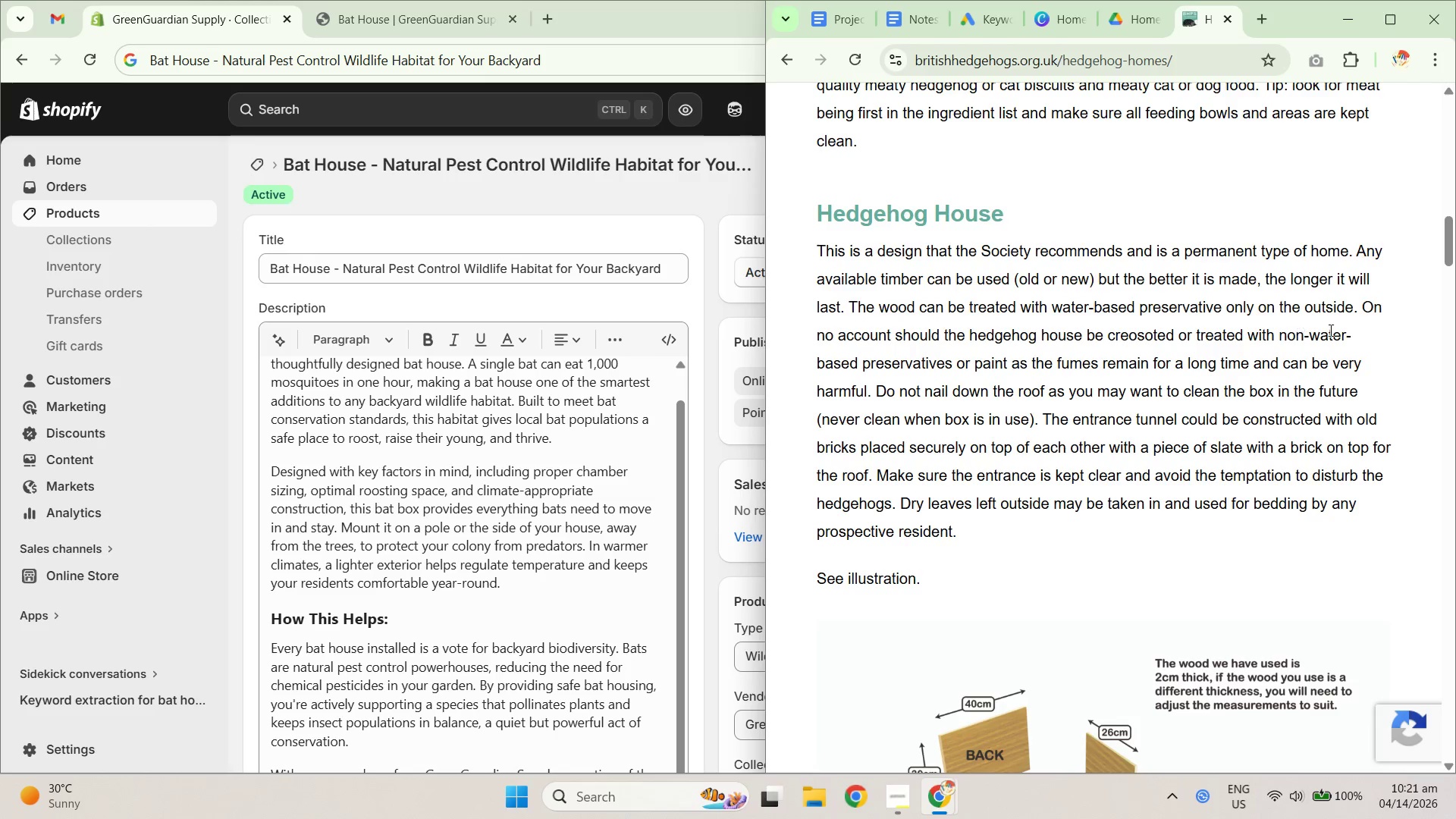 
left_click_drag(start_coordinate=[1316, 339], to_coordinate=[1139, 339])
 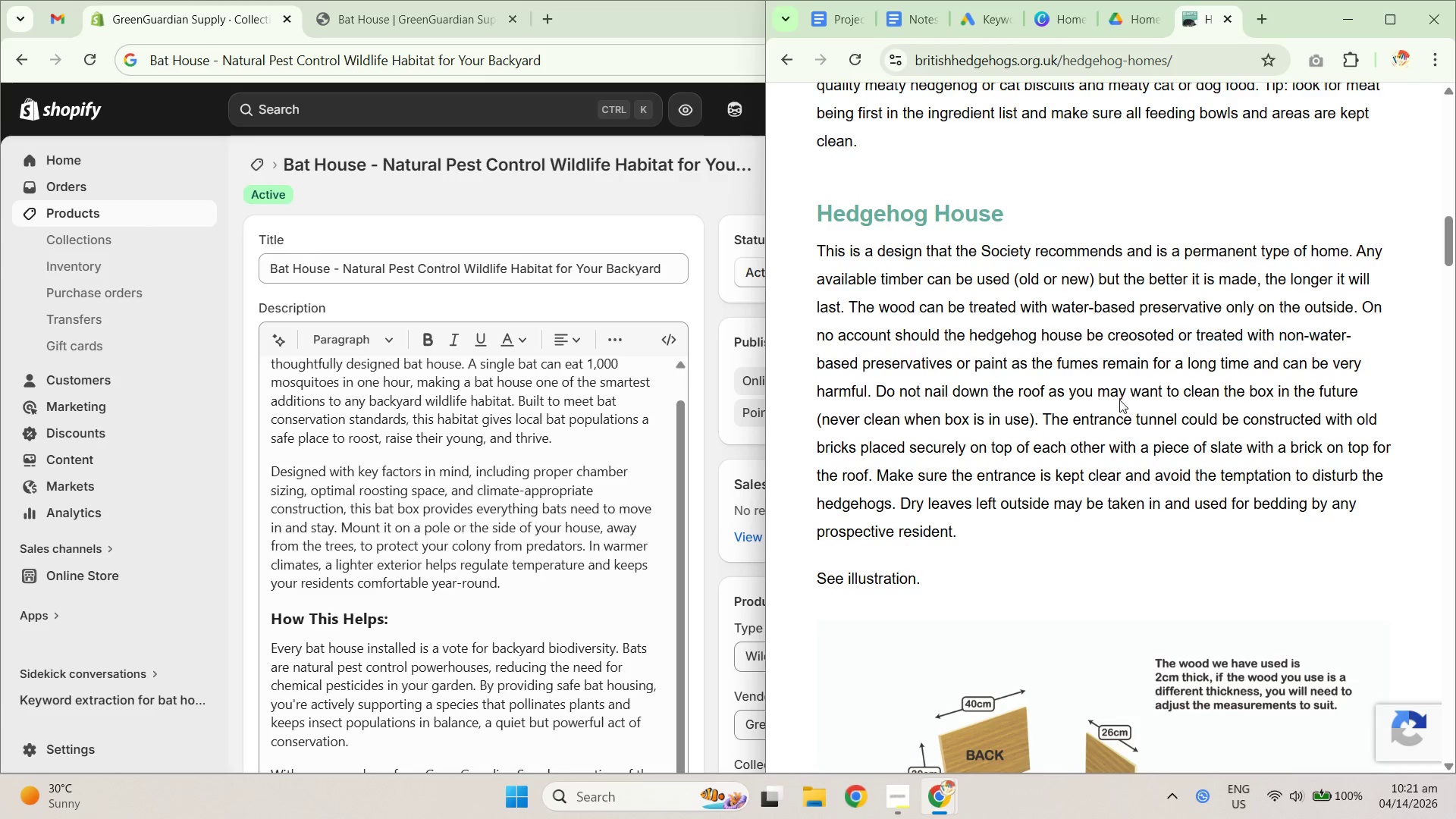 
left_click_drag(start_coordinate=[1044, 399], to_coordinate=[1224, 391])
 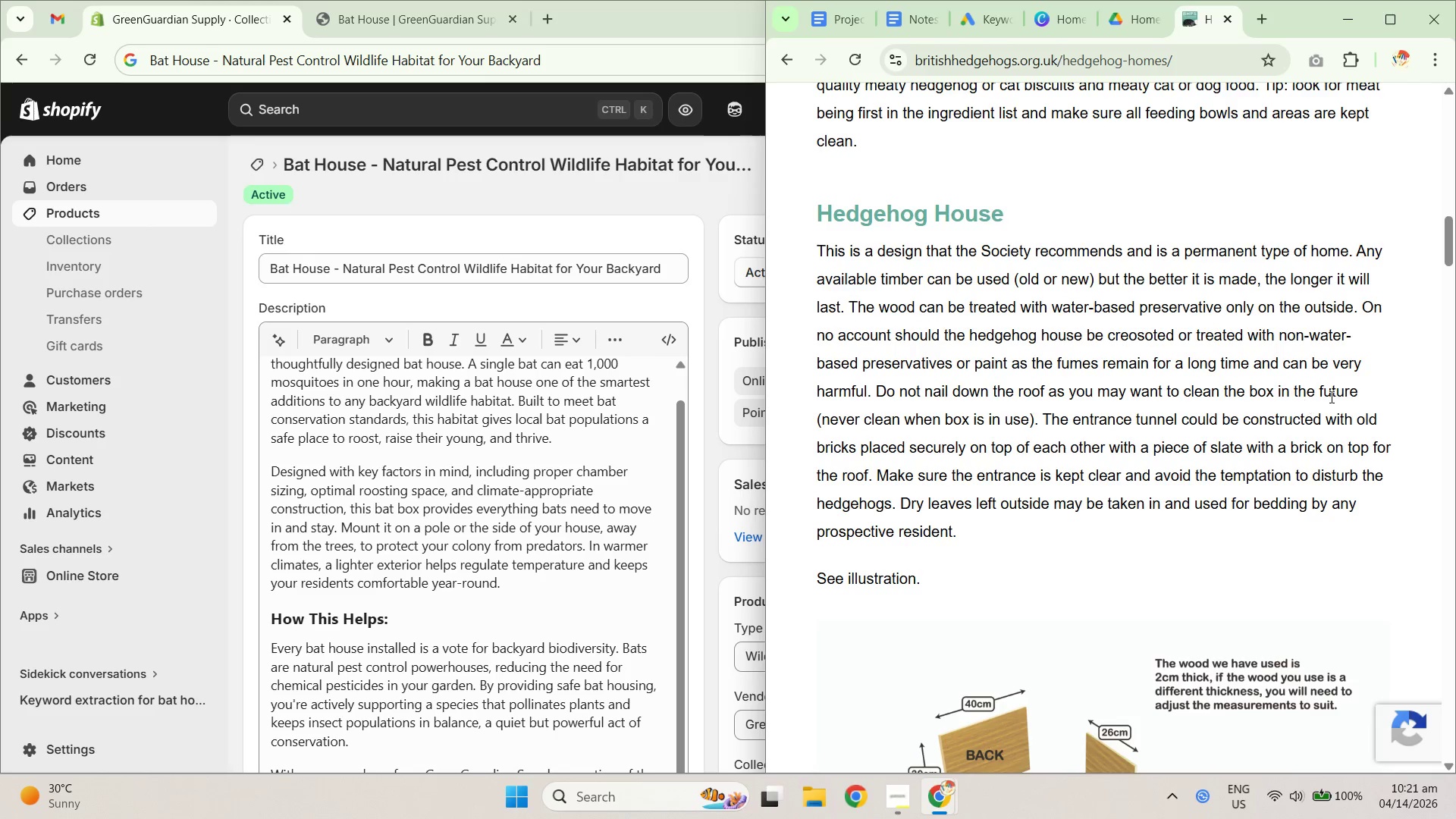 
left_click_drag(start_coordinate=[1343, 389], to_coordinate=[1153, 389])
 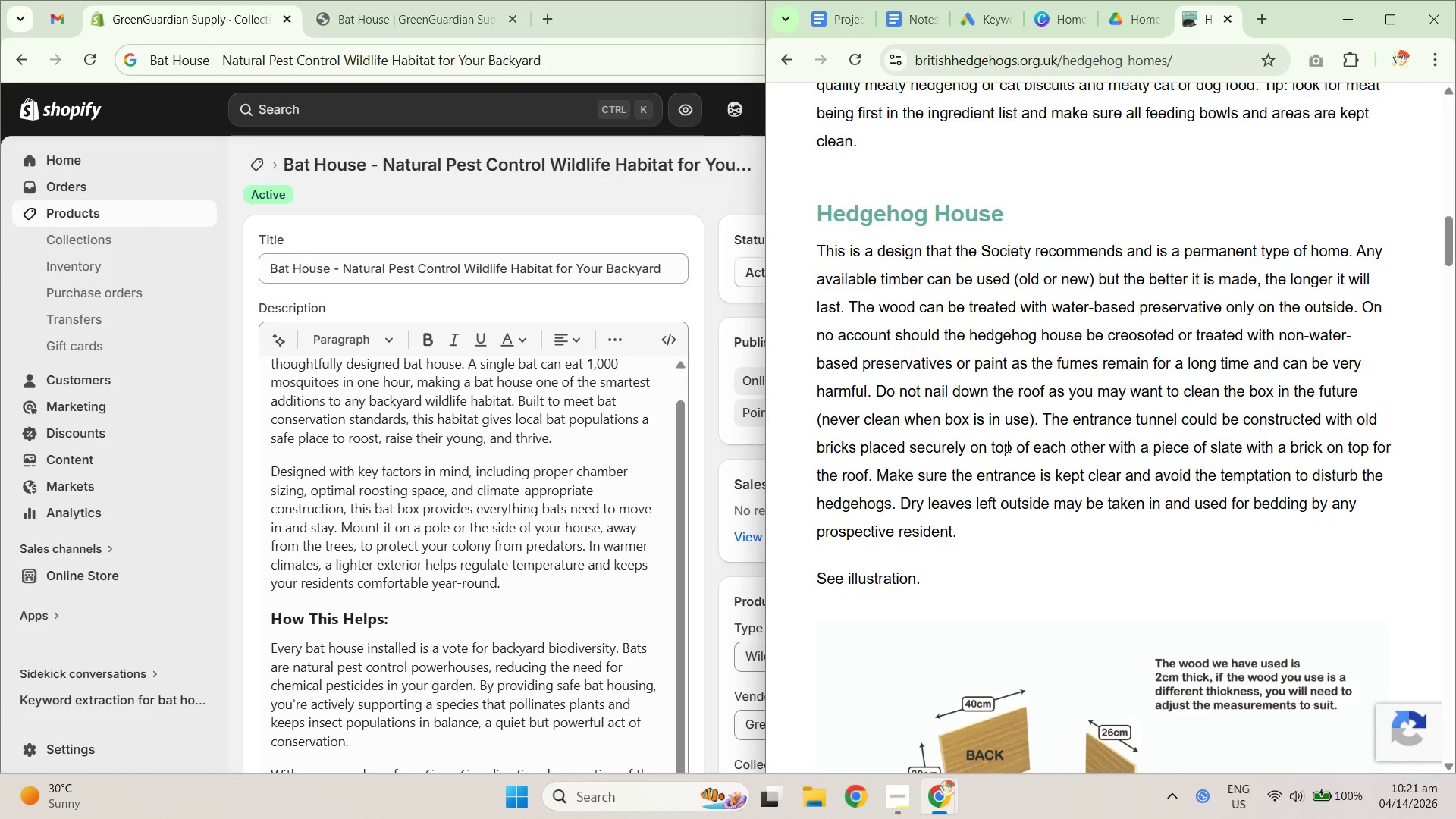 
left_click_drag(start_coordinate=[960, 446], to_coordinate=[1078, 445])
 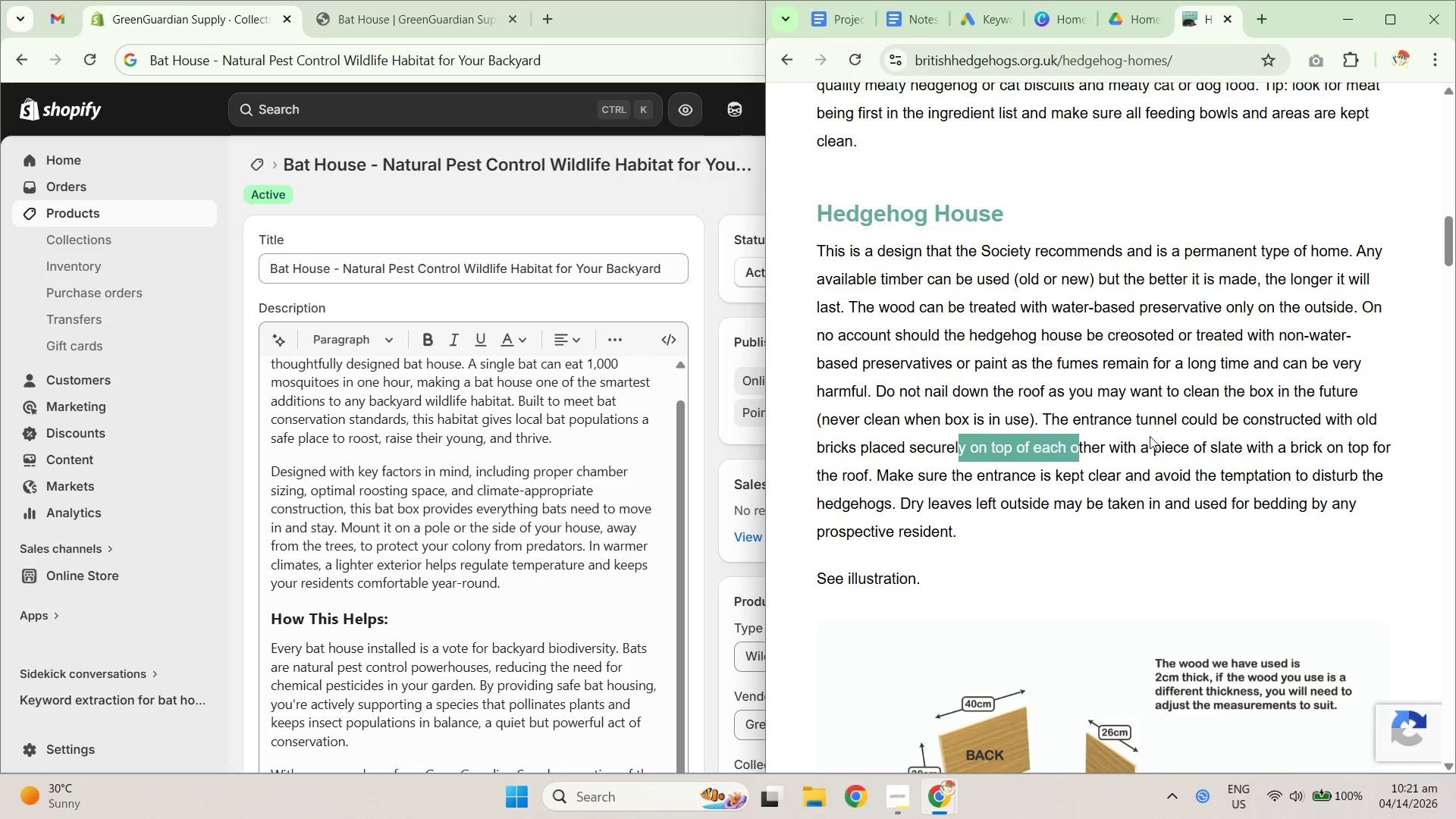 
scroll: coordinate [1113, 422], scroll_direction: down, amount: 14.0
 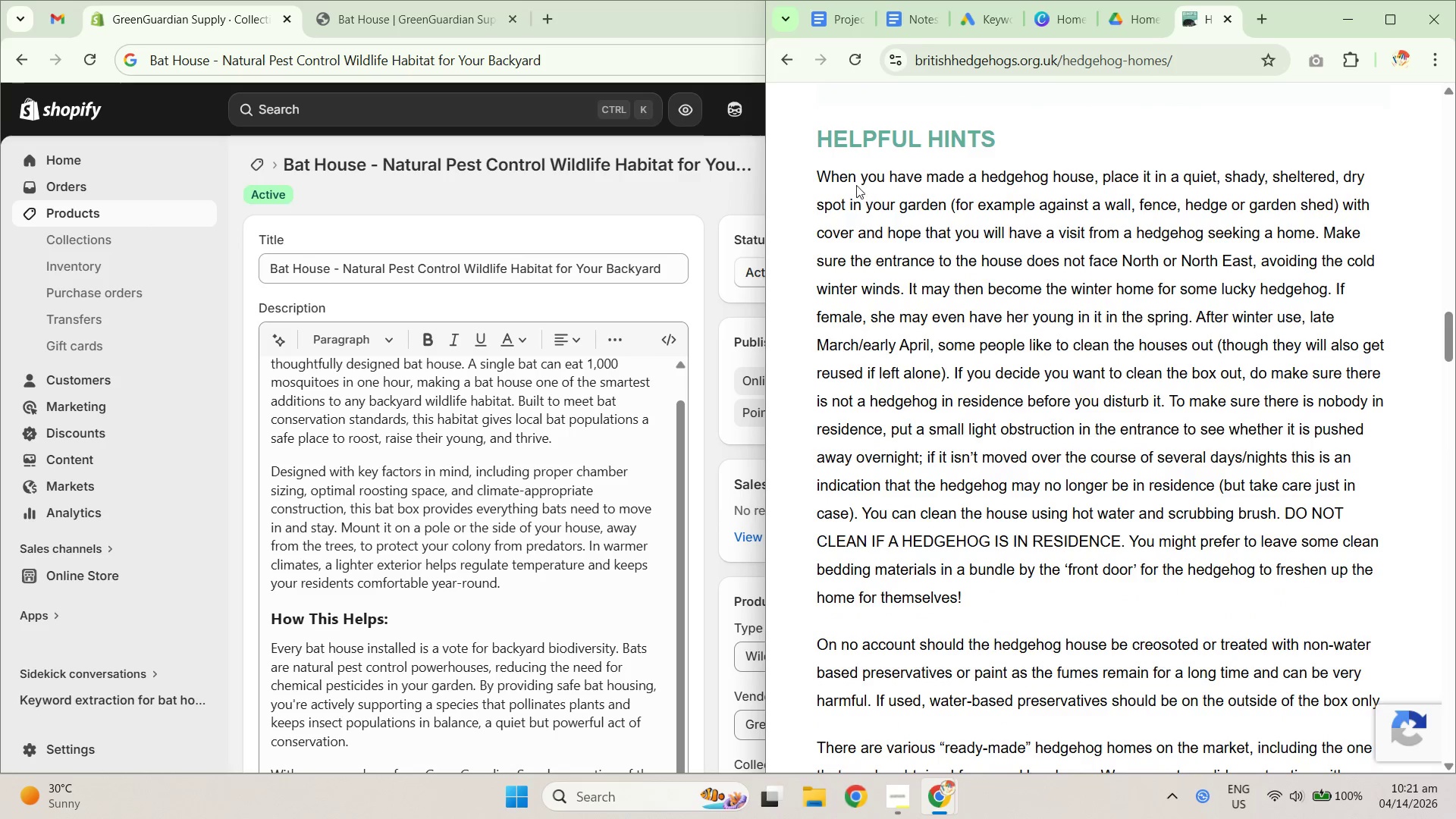 
left_click_drag(start_coordinate=[825, 174], to_coordinate=[1015, 192])
 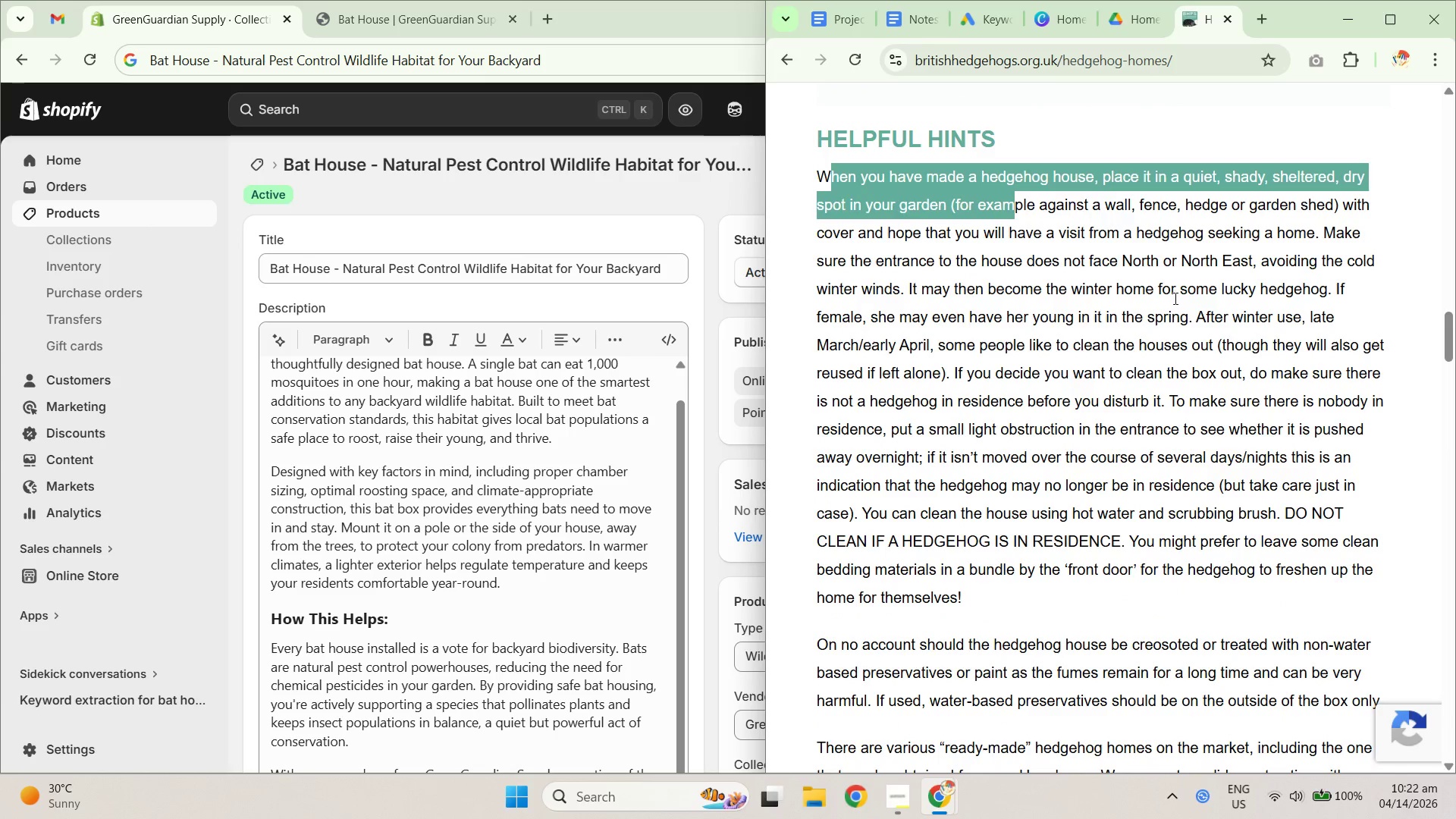 
left_click_drag(start_coordinate=[1041, 382], to_coordinate=[1200, 371])
 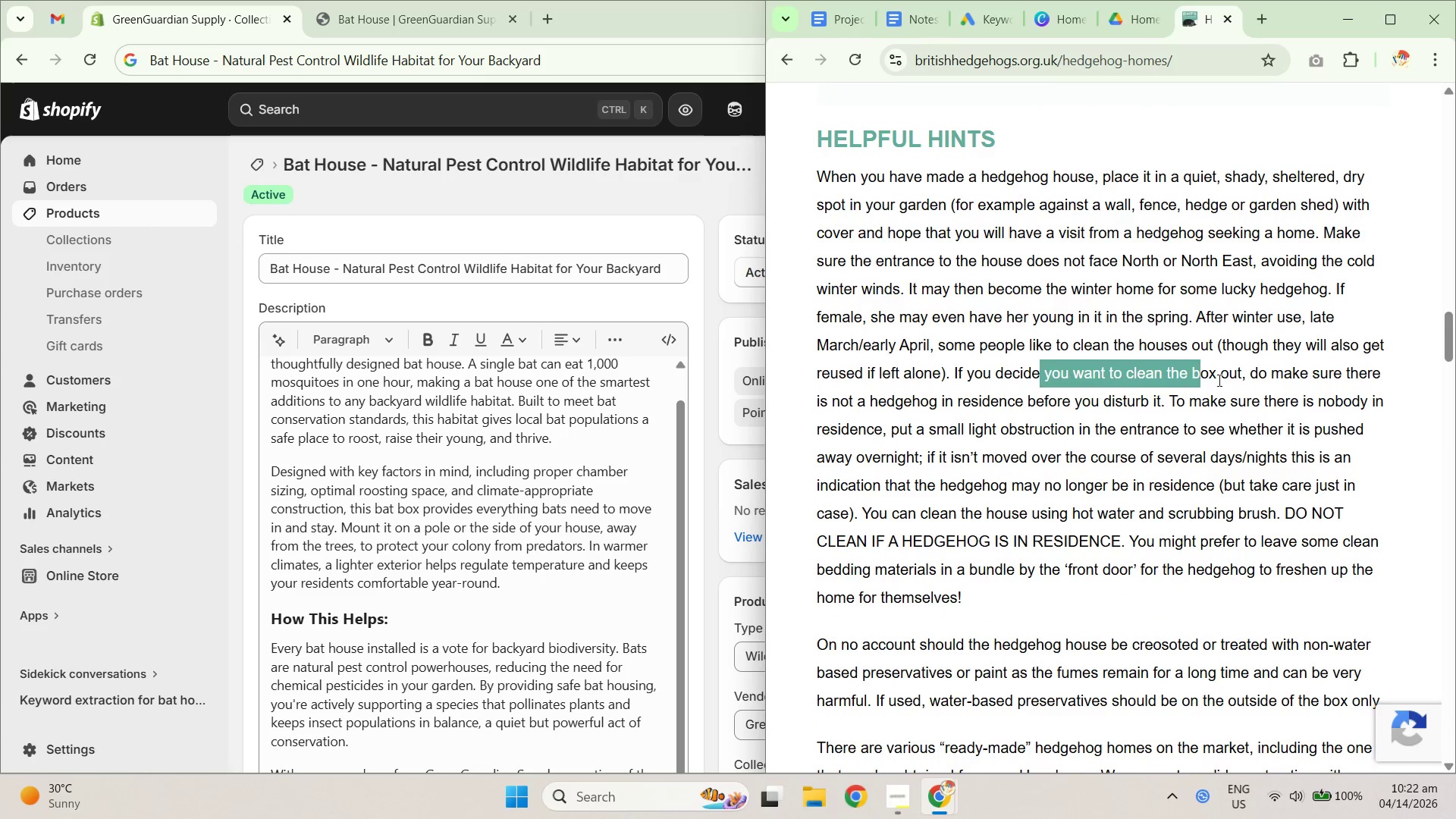 
double_click([1242, 399])
 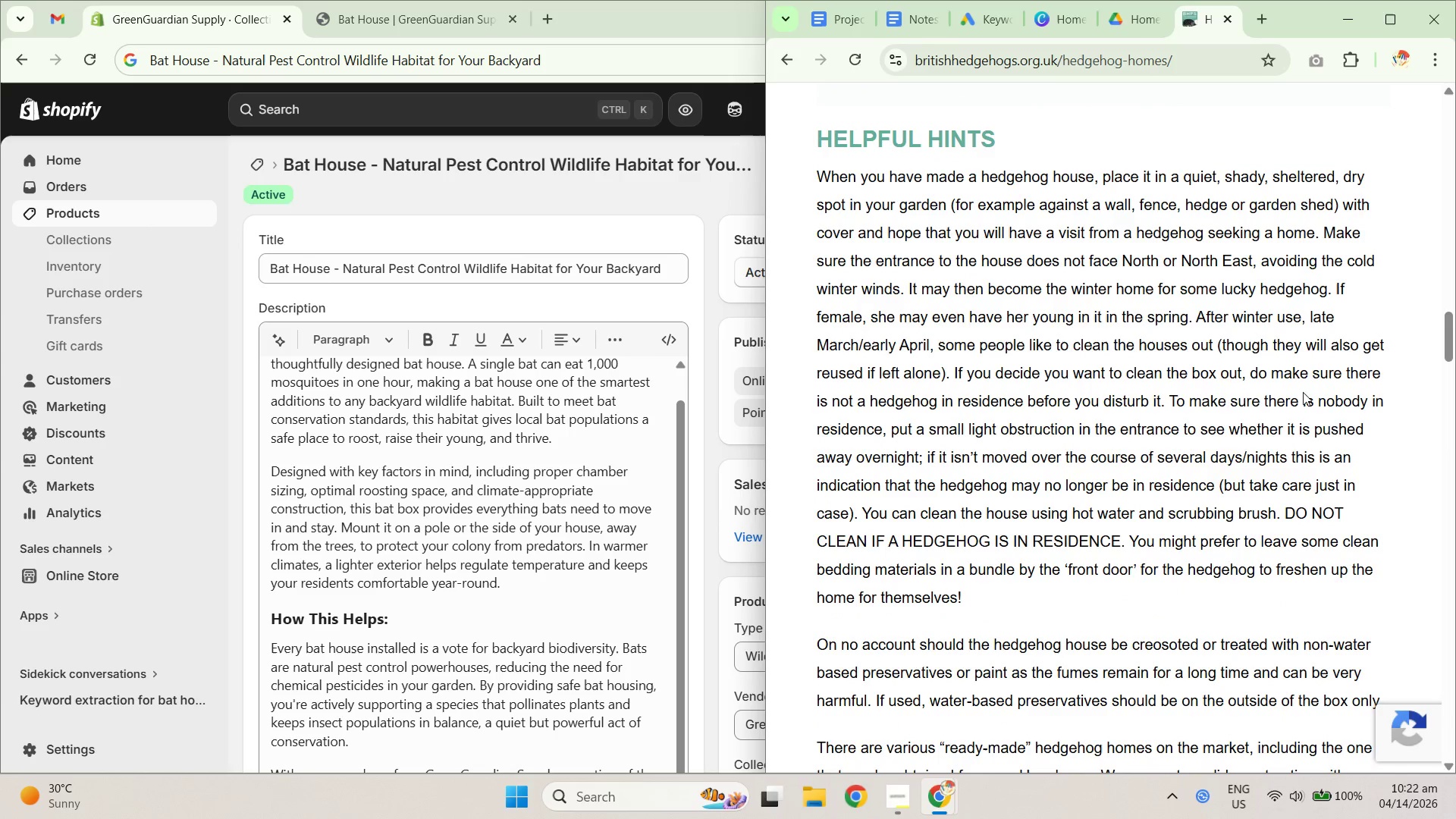 
left_click_drag(start_coordinate=[1301, 393], to_coordinate=[1103, 391])
 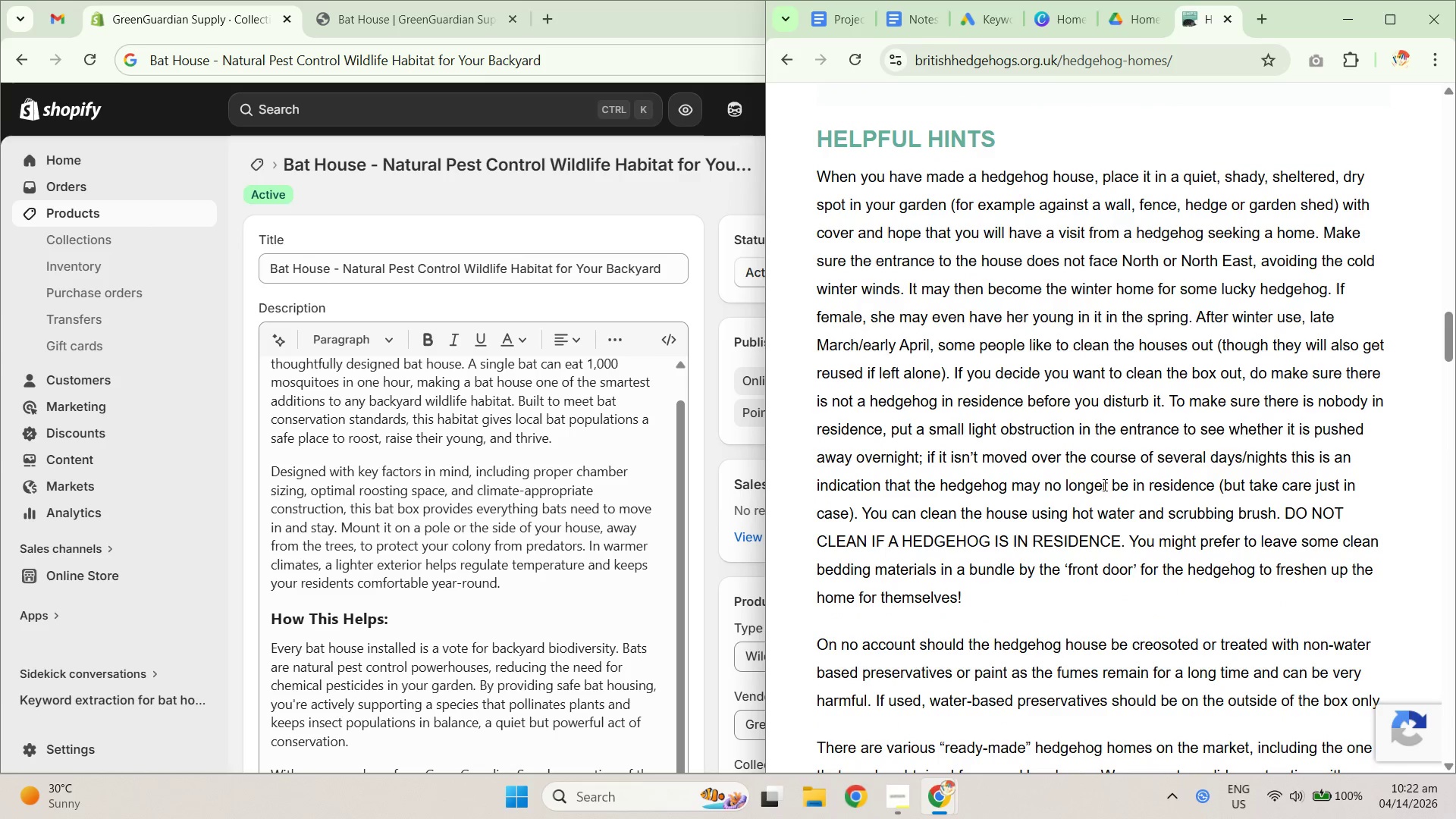 
left_click_drag(start_coordinate=[996, 460], to_coordinate=[1229, 456])
 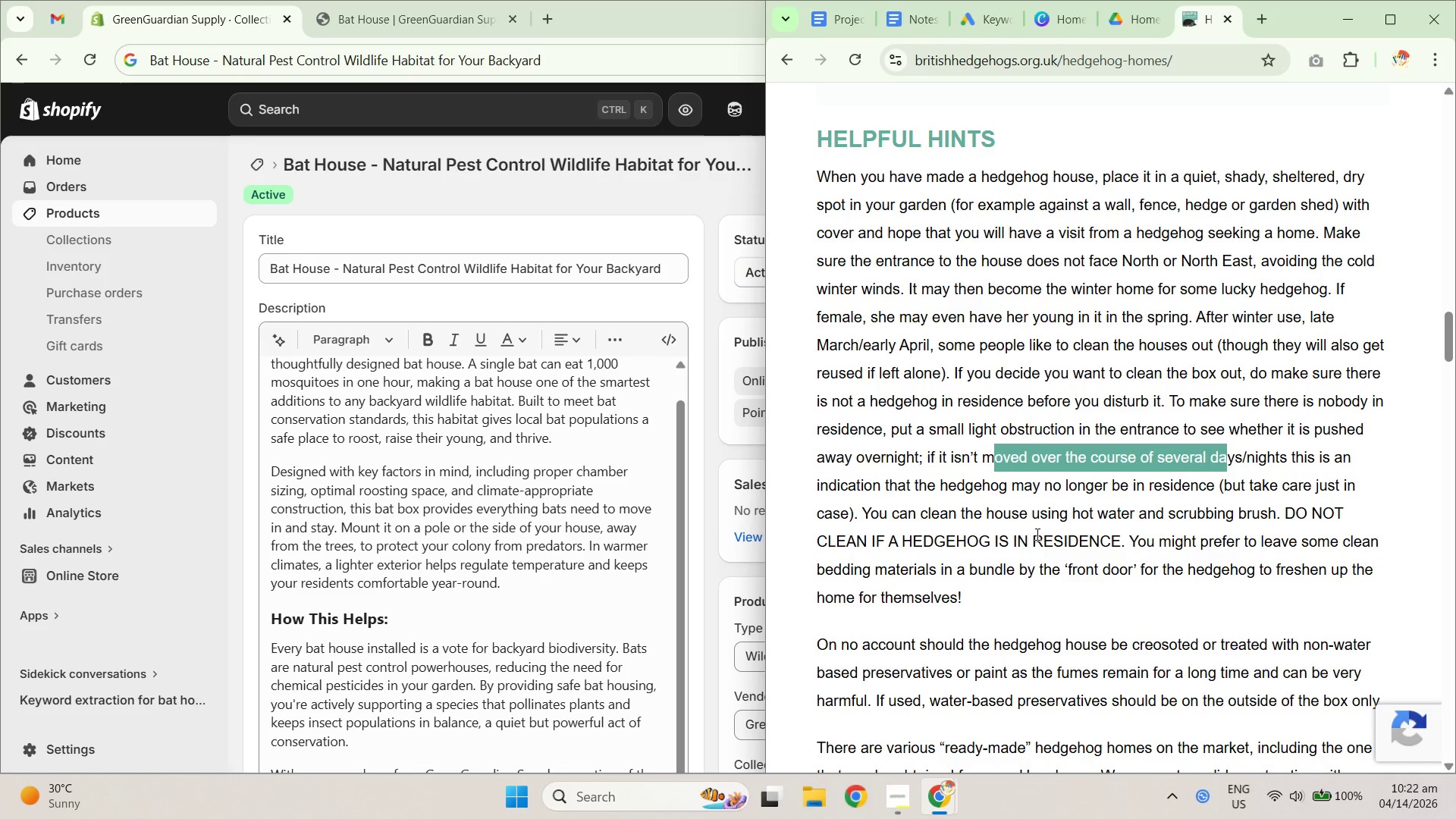 
left_click_drag(start_coordinate=[1009, 546], to_coordinate=[1103, 546])
 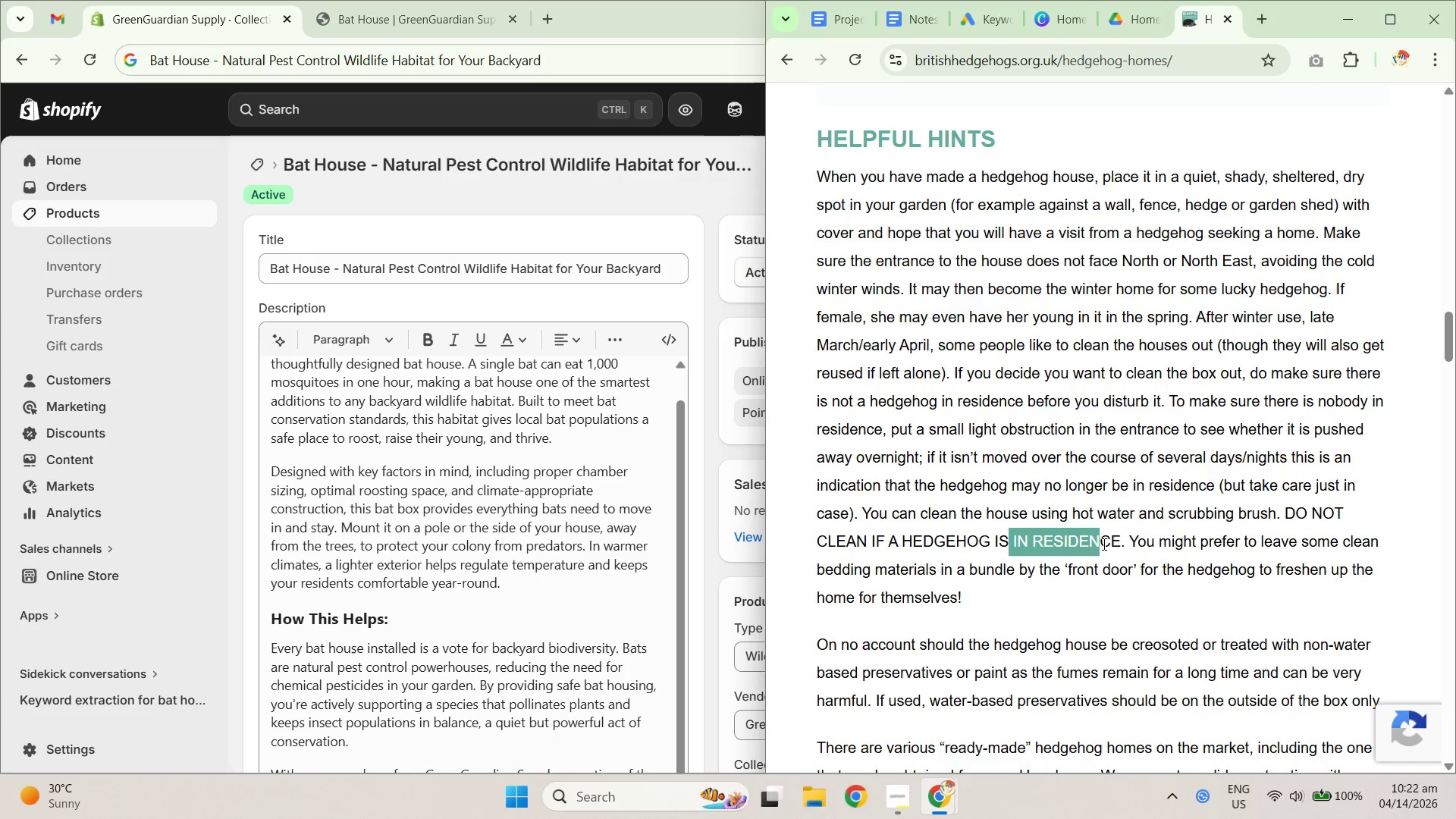 
scroll: coordinate [1107, 478], scroll_direction: down, amount: 11.0
 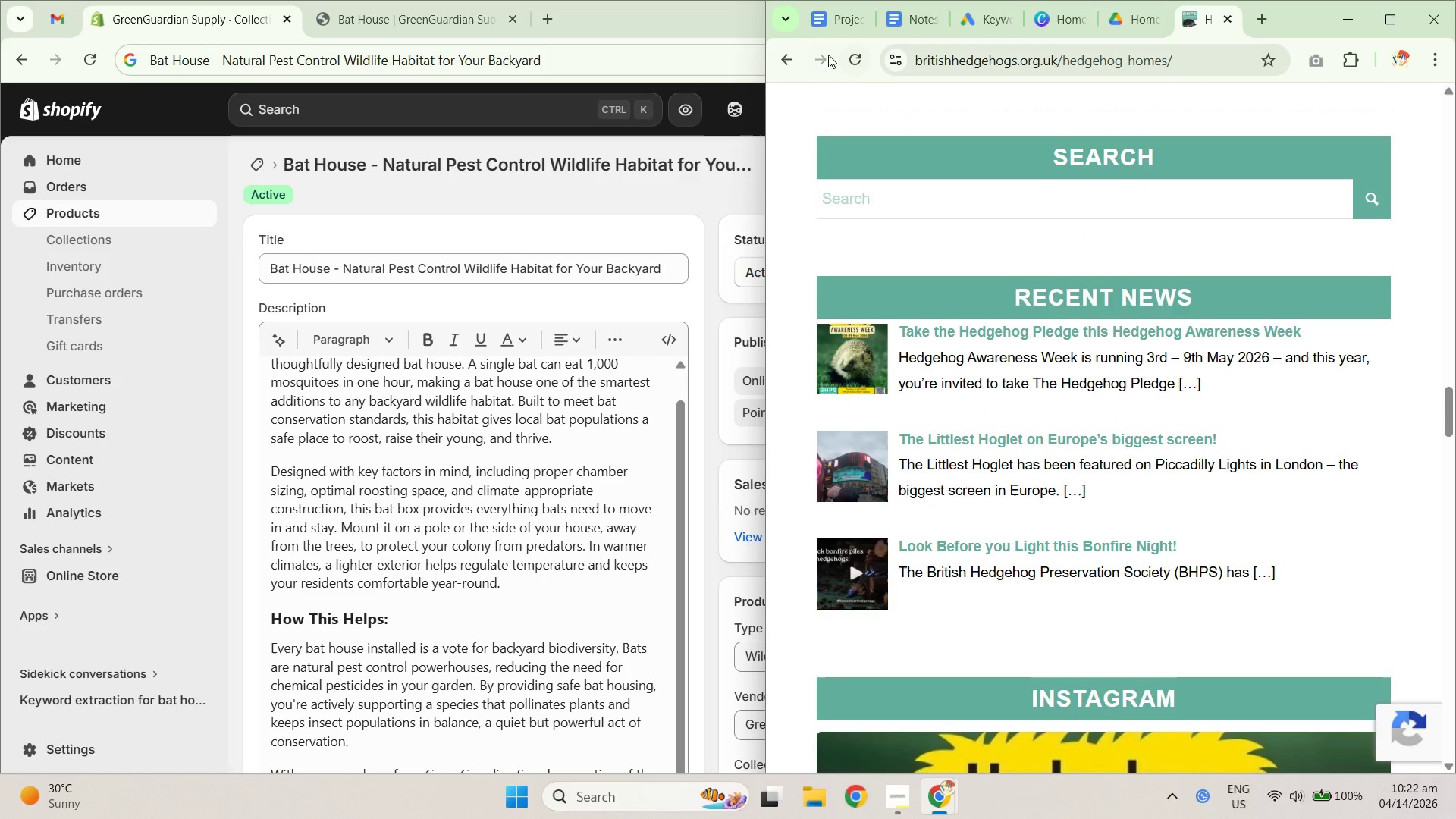 
left_click([786, 59])
 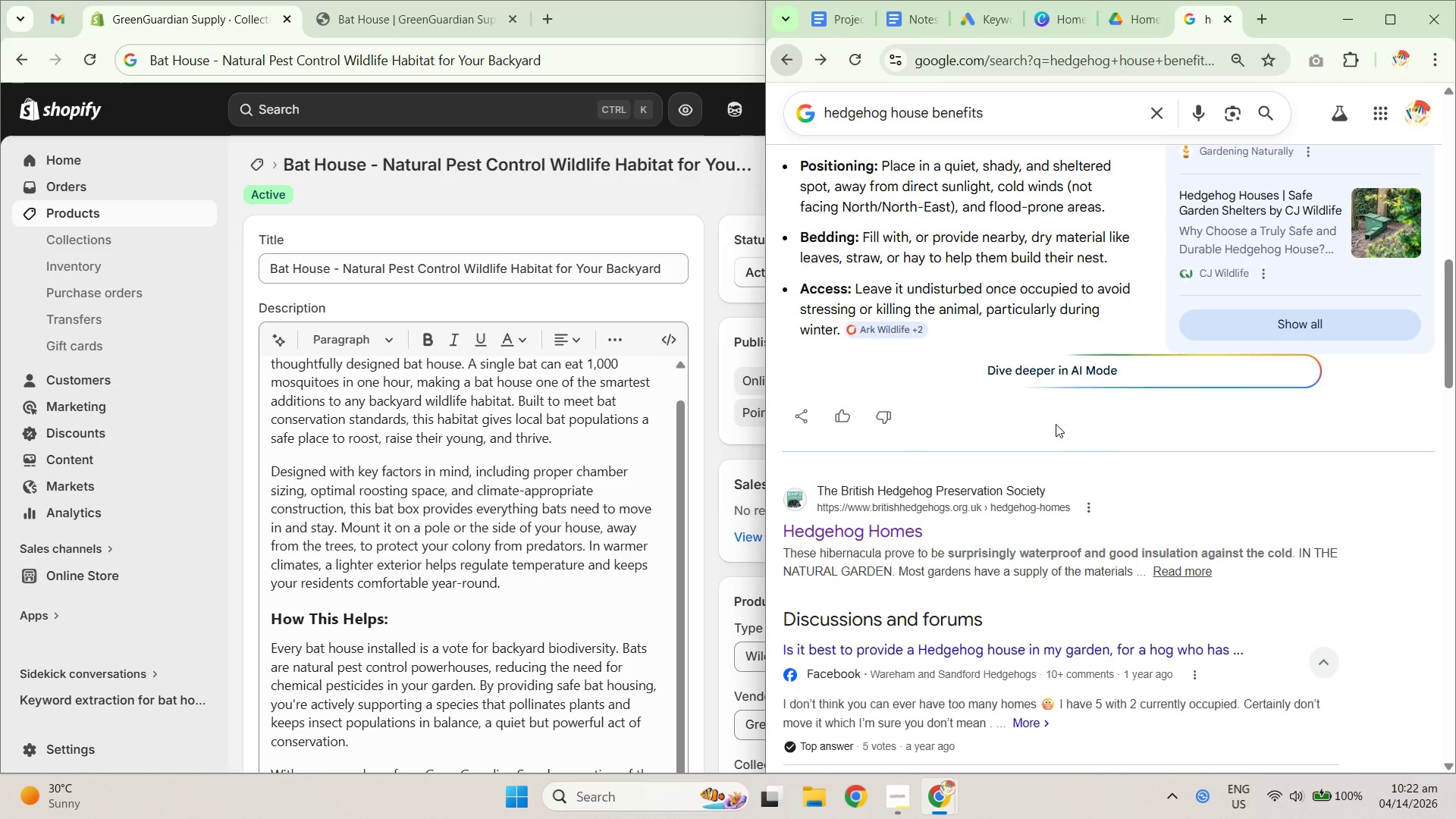 
scroll: coordinate [1018, 492], scroll_direction: down, amount: 7.0
 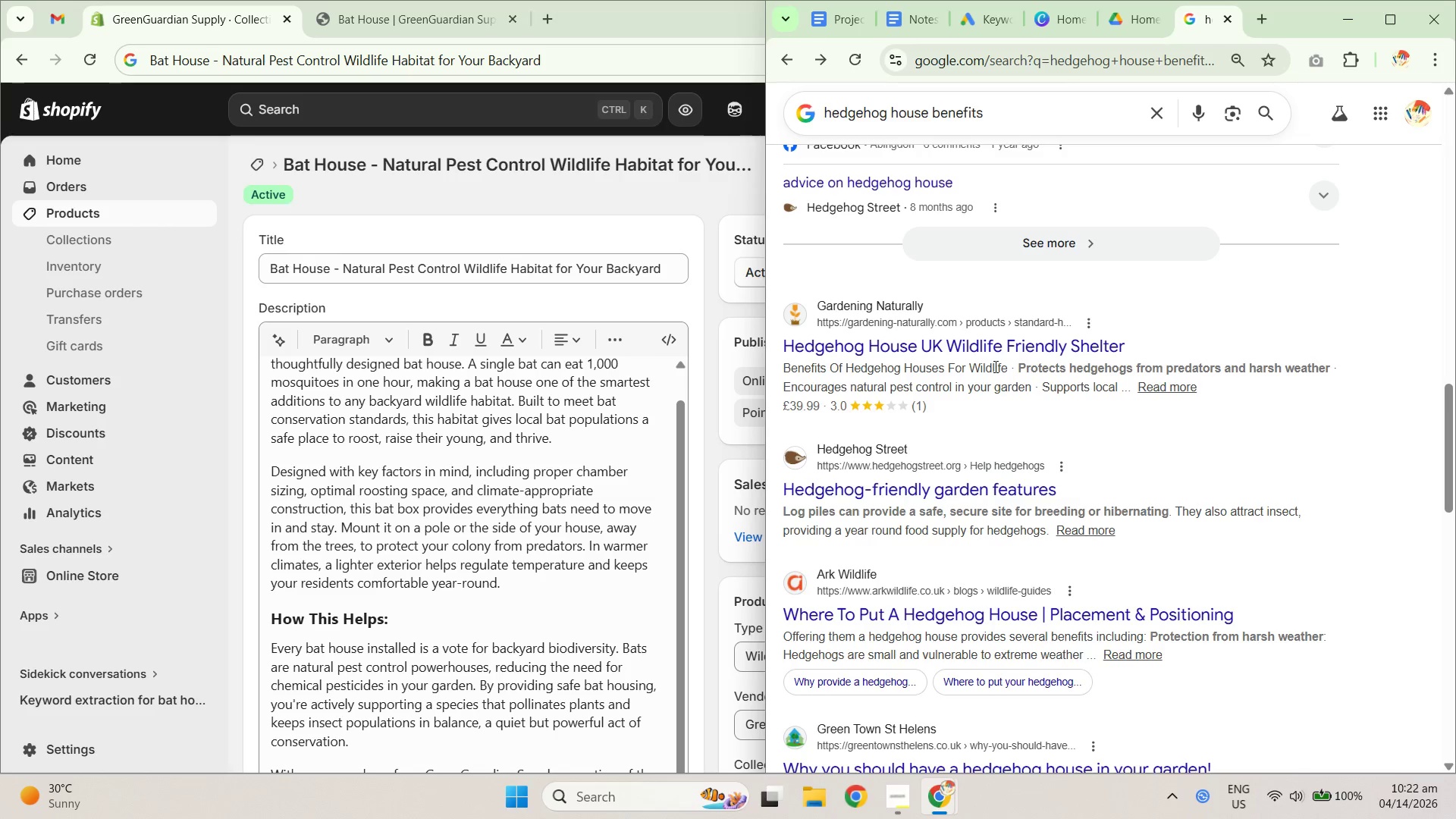 
left_click([989, 351])
 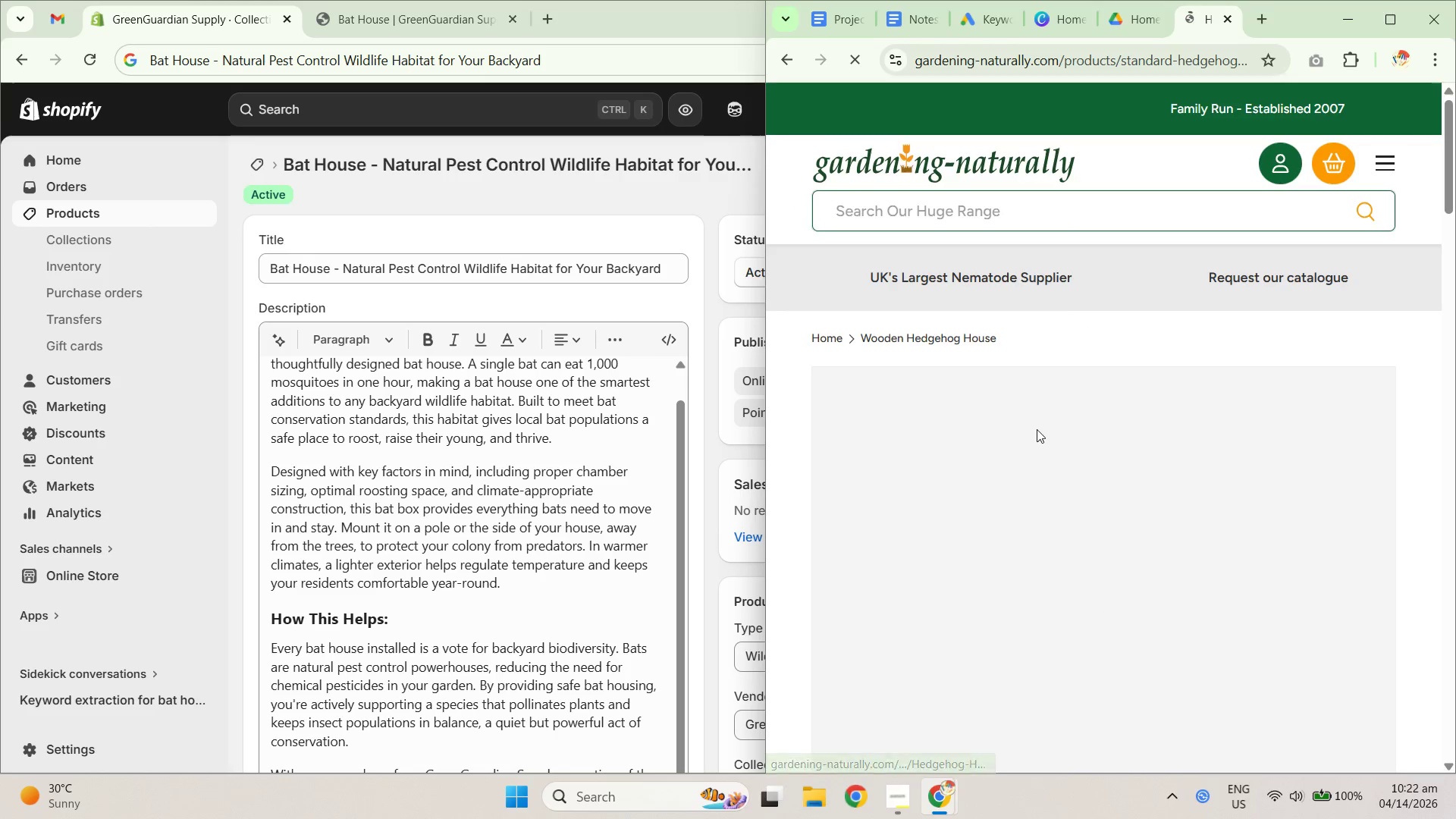 
scroll: coordinate [1041, 431], scroll_direction: down, amount: 16.0
 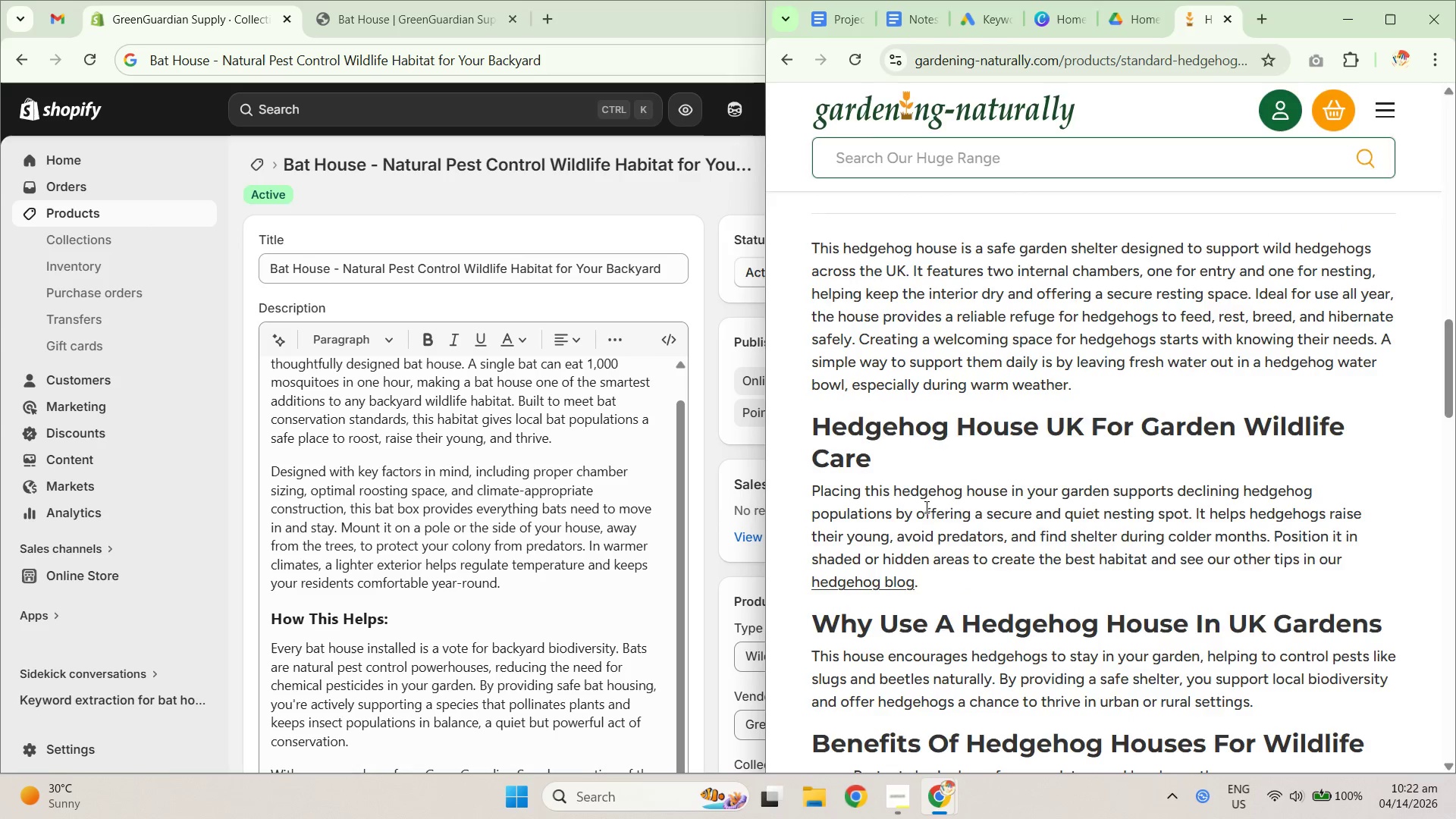 
left_click([1410, 245])
 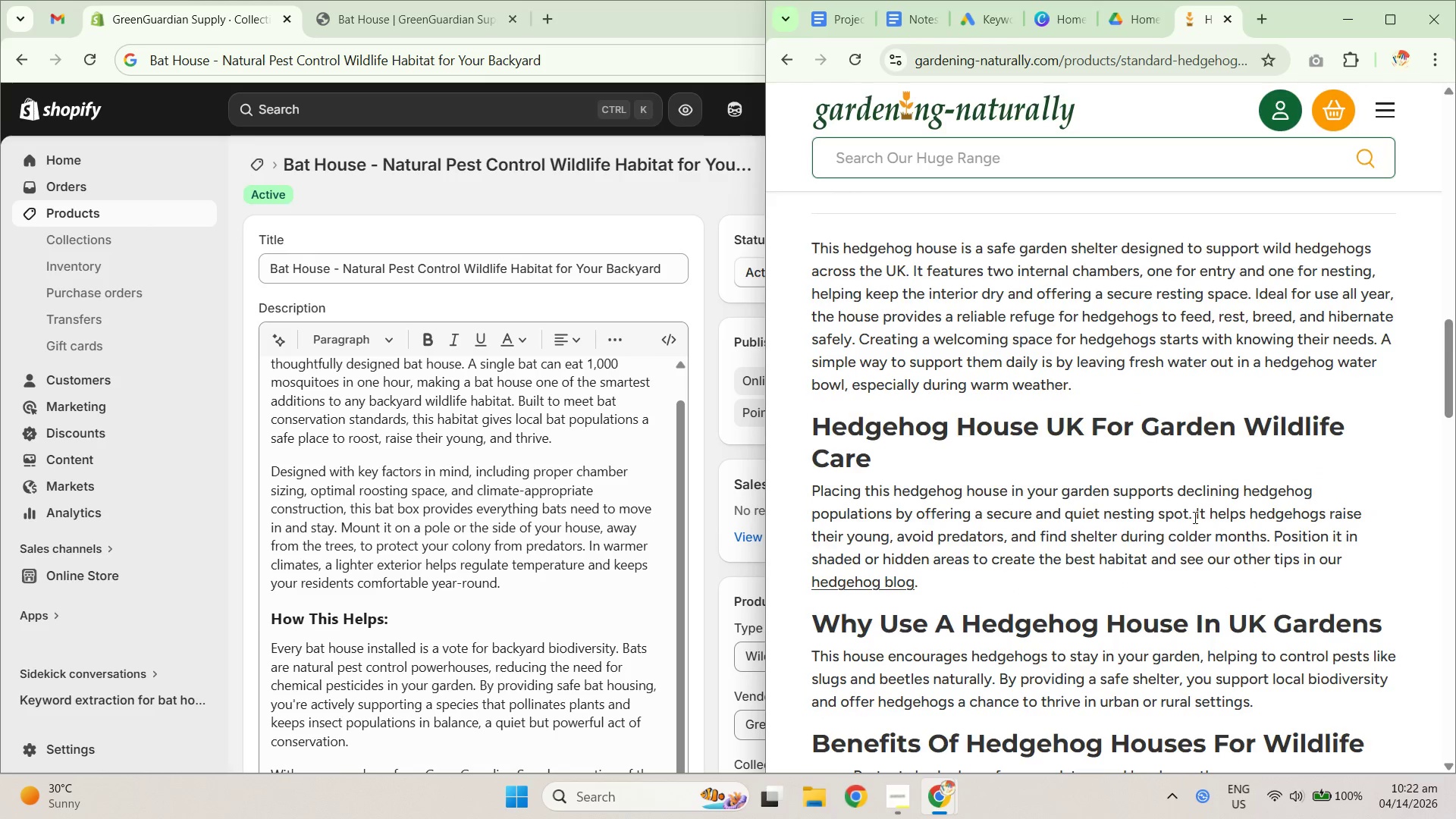 
left_click_drag(start_coordinate=[1021, 488], to_coordinate=[1192, 496])
 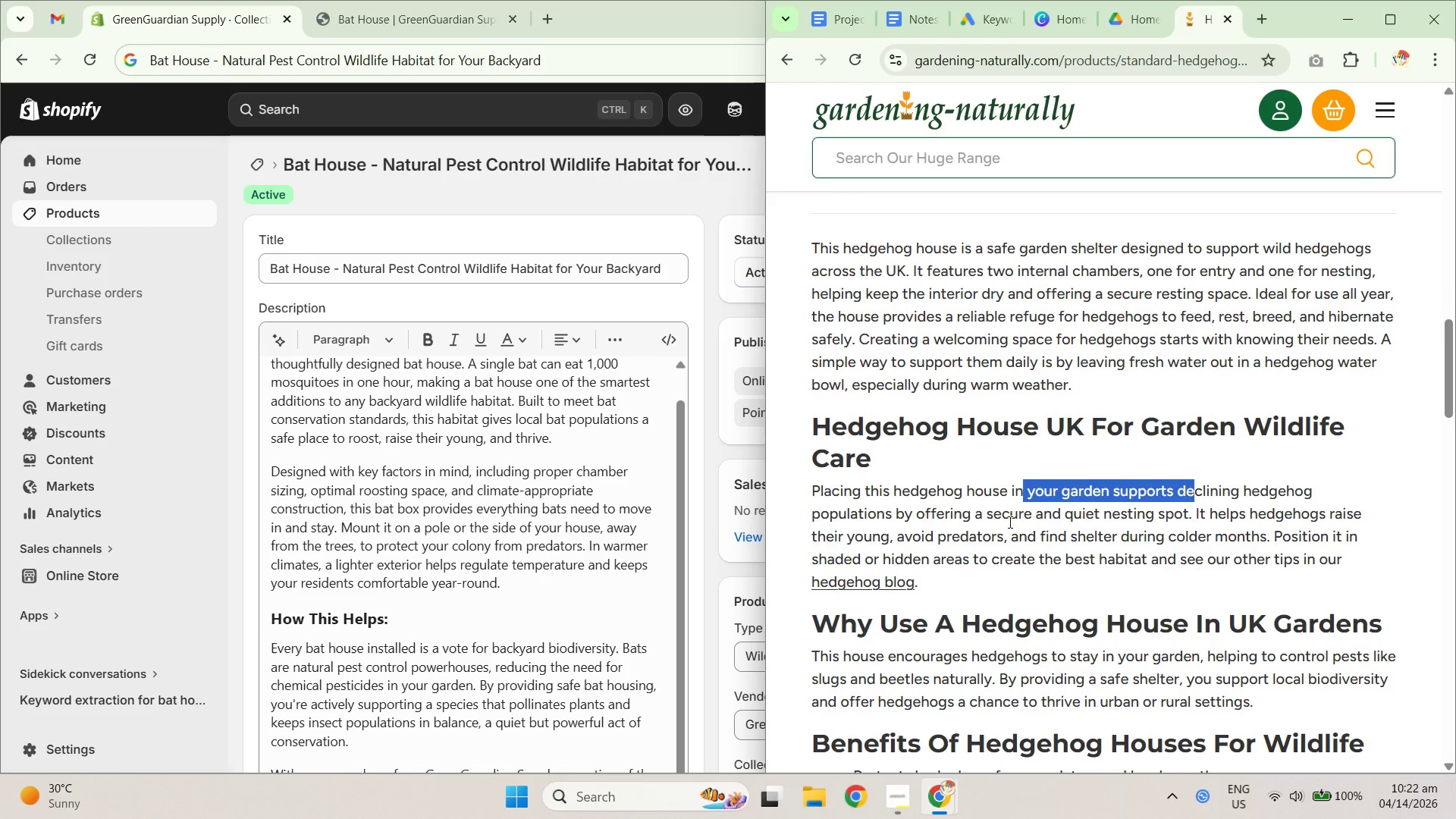 
left_click([963, 523])
 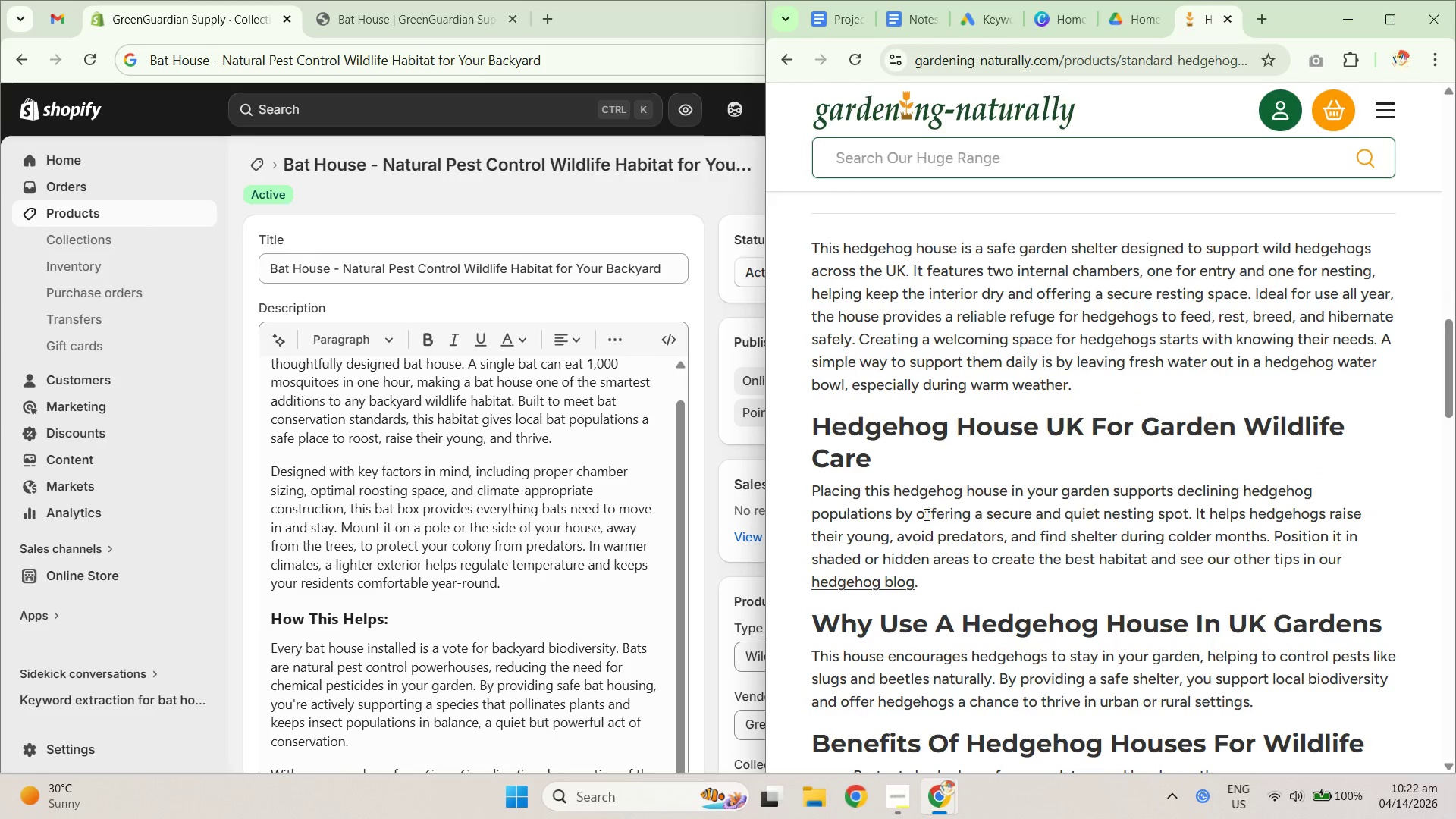 
left_click_drag(start_coordinate=[912, 511], to_coordinate=[934, 555])
 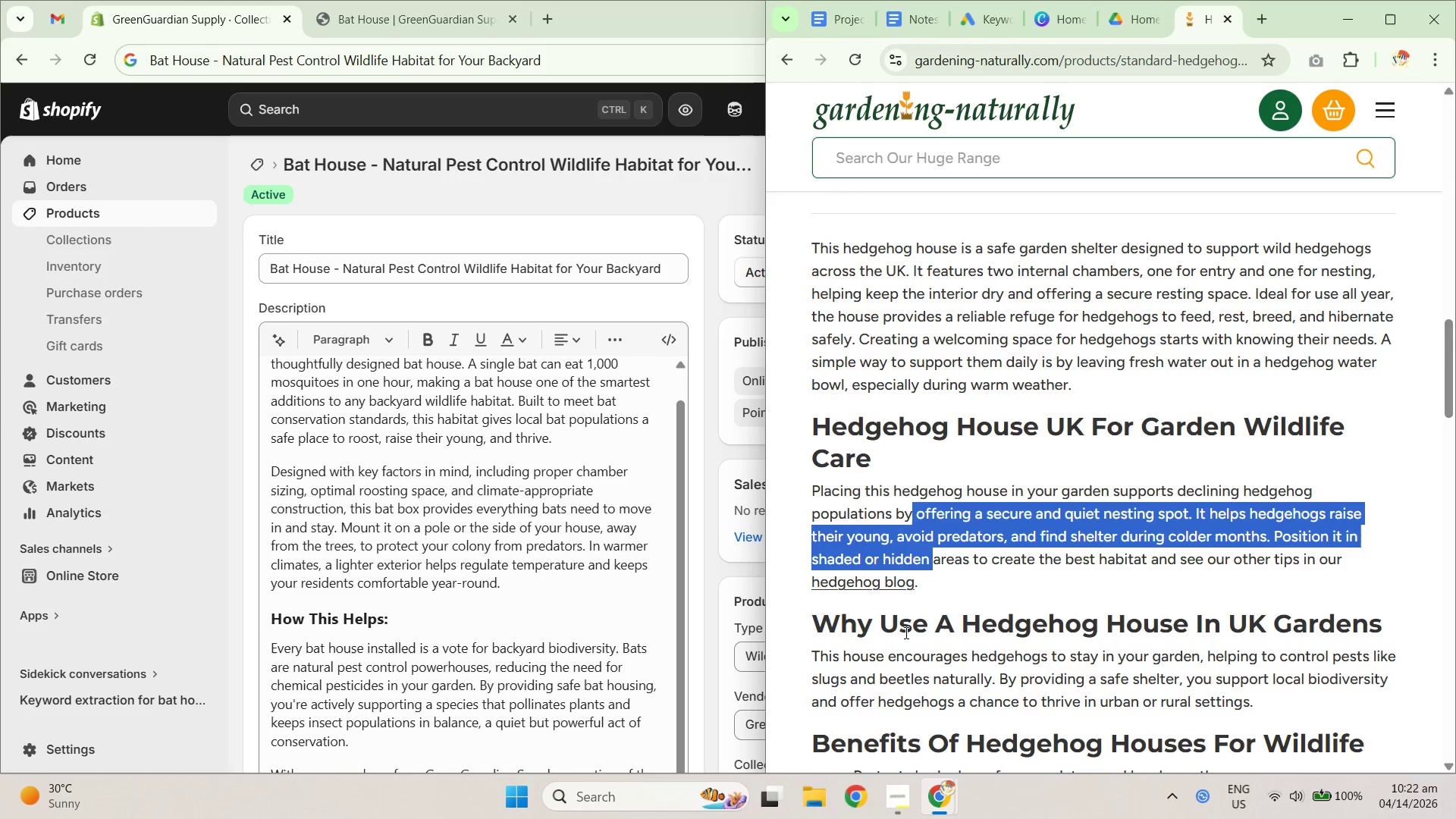 
left_click_drag(start_coordinate=[824, 653], to_coordinate=[1246, 644])
 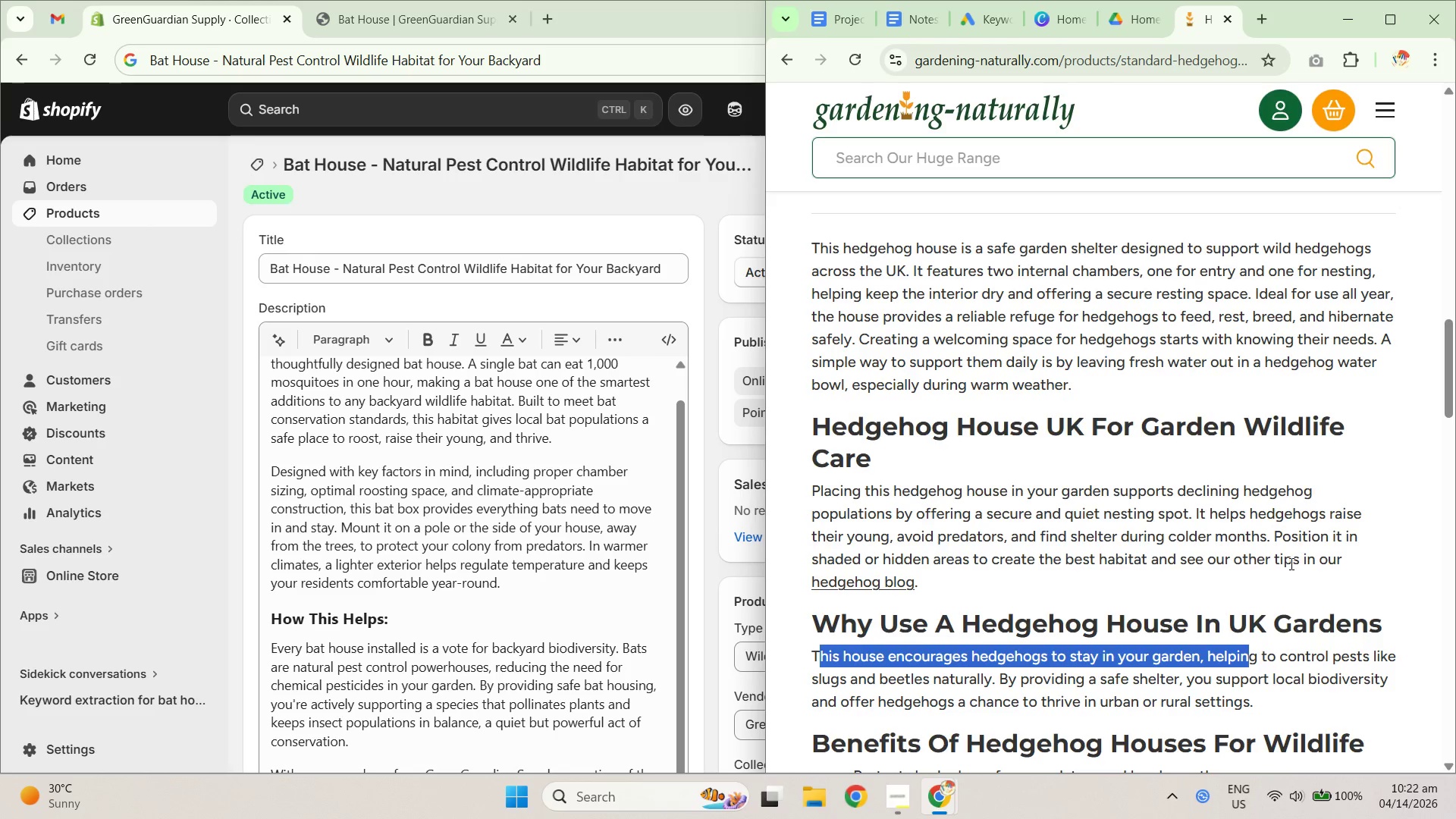 
scroll: coordinate [1246, 553], scroll_direction: down, amount: 6.0
 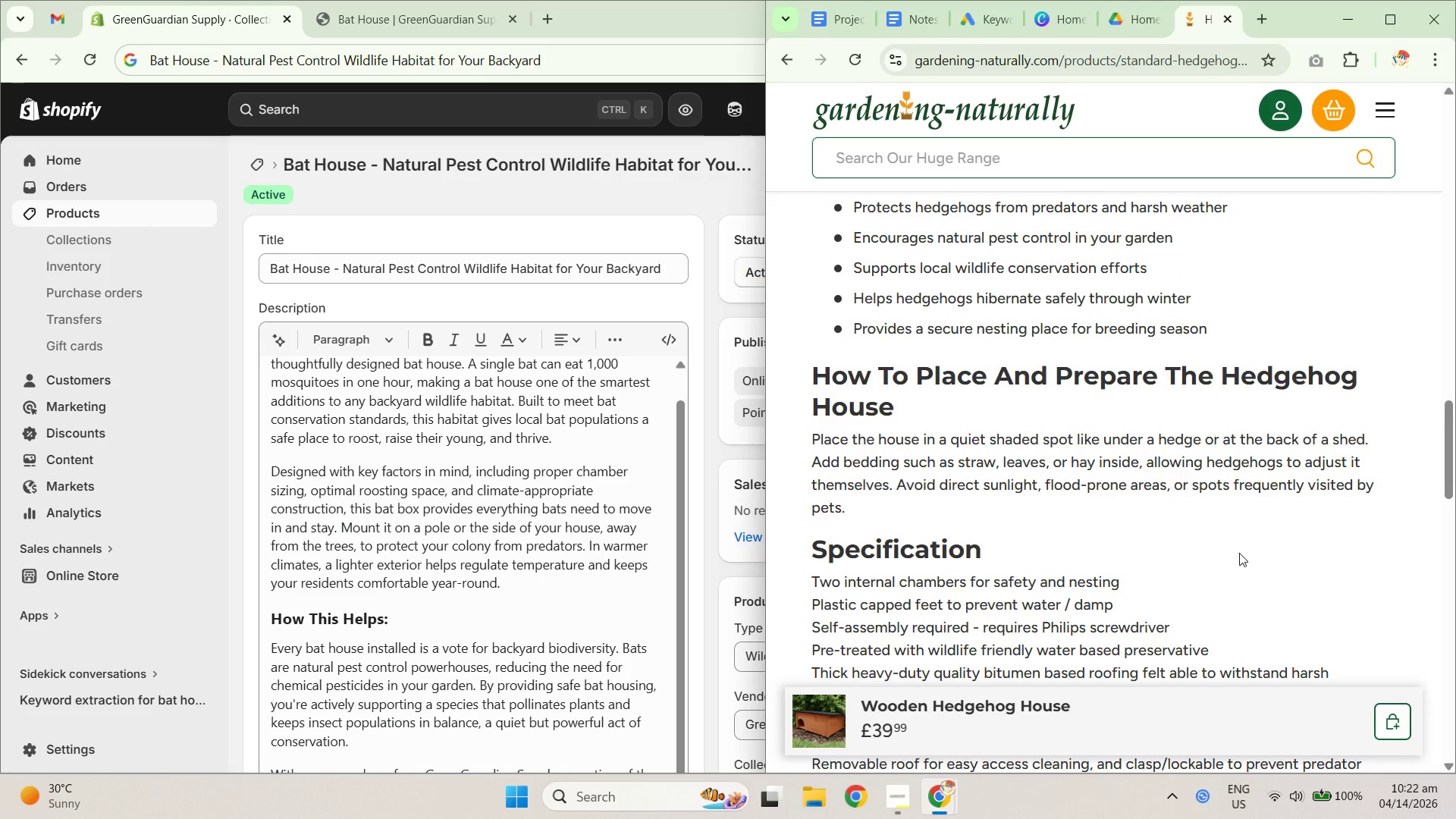 
scroll: coordinate [1239, 553], scroll_direction: up, amount: 1.0
 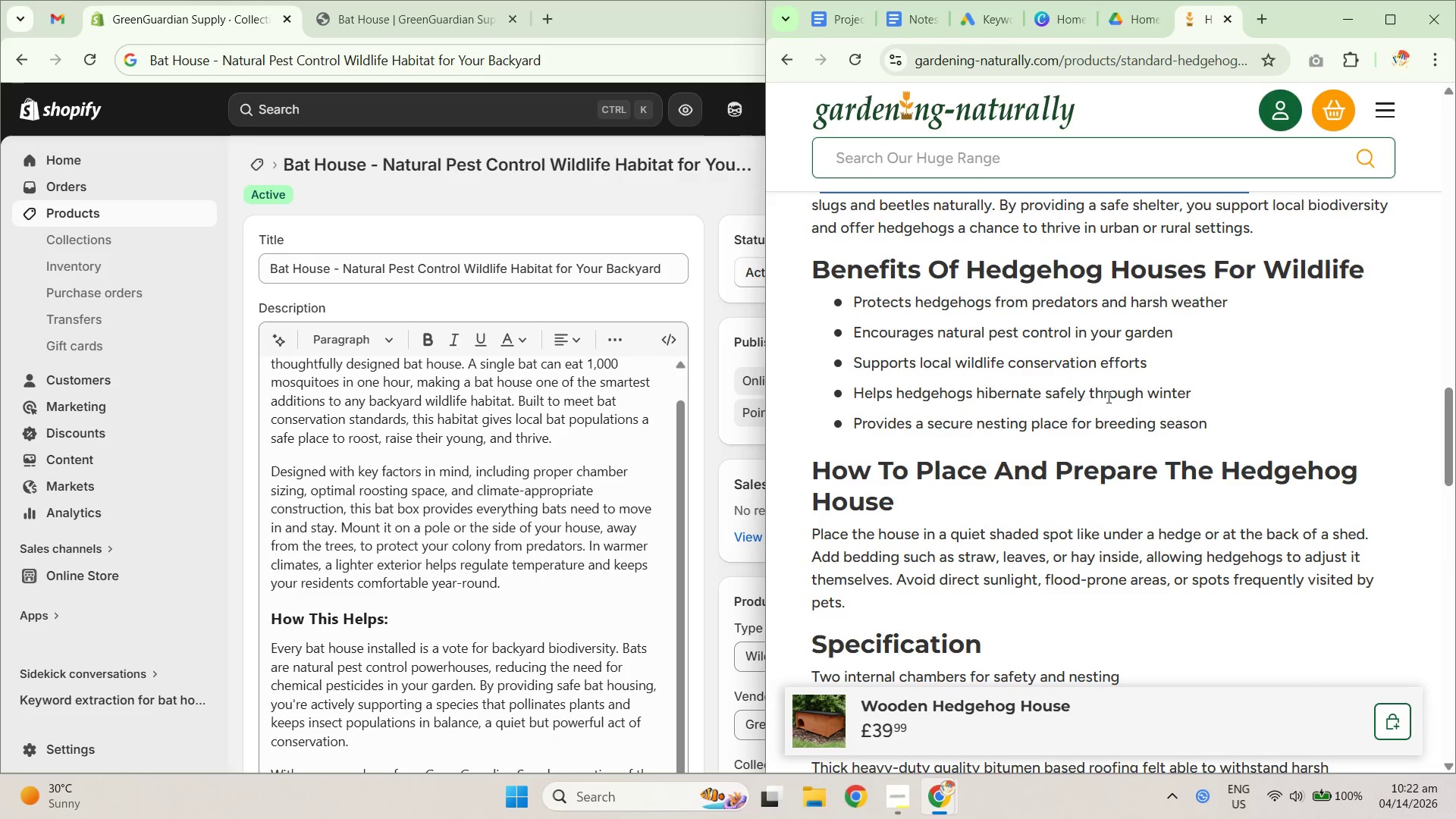 
wait(7.93)
 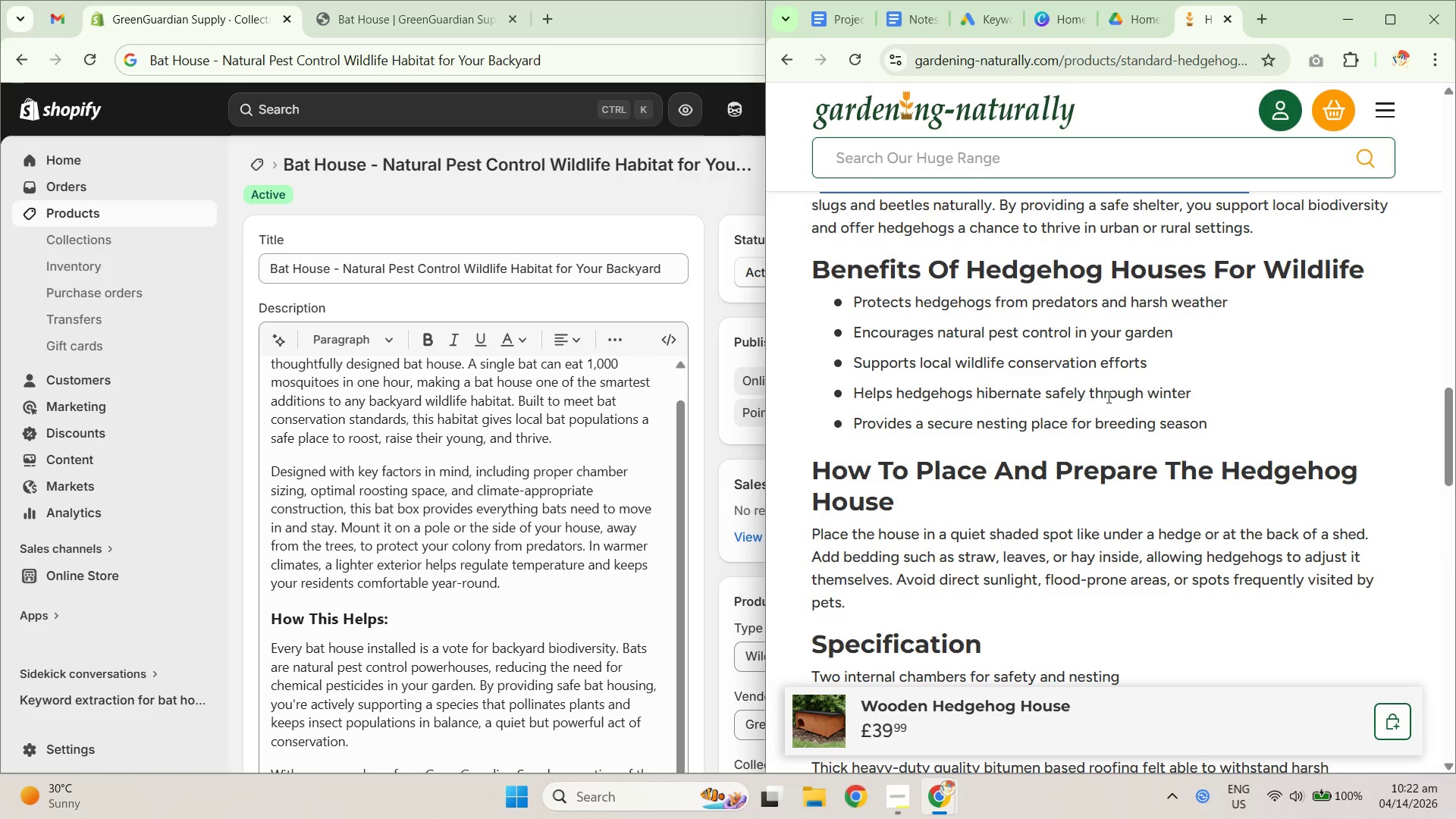 
left_click_drag(start_coordinate=[926, 585], to_coordinate=[1094, 580])
 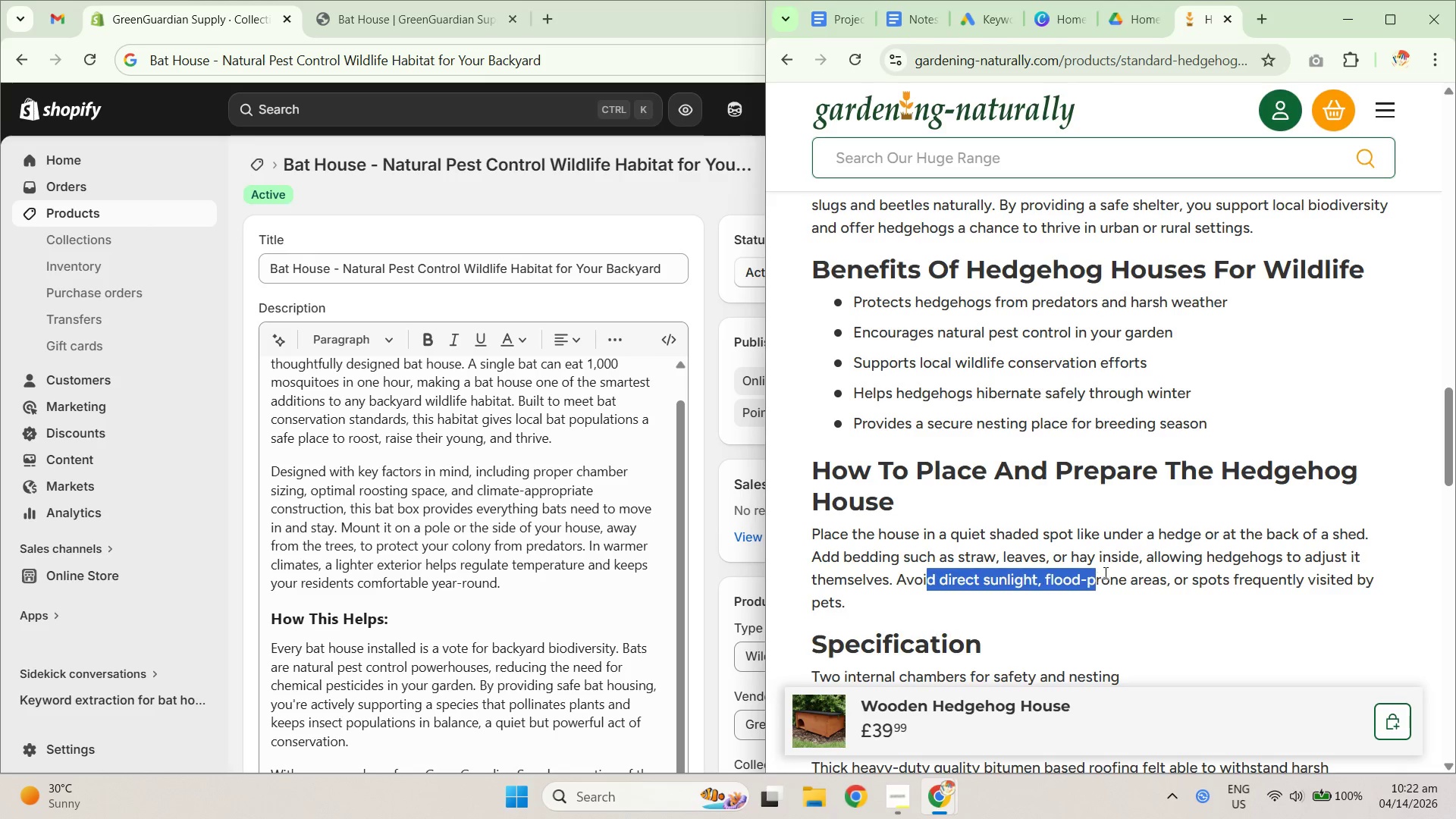 
left_click_drag(start_coordinate=[1200, 570], to_coordinate=[1208, 570])
 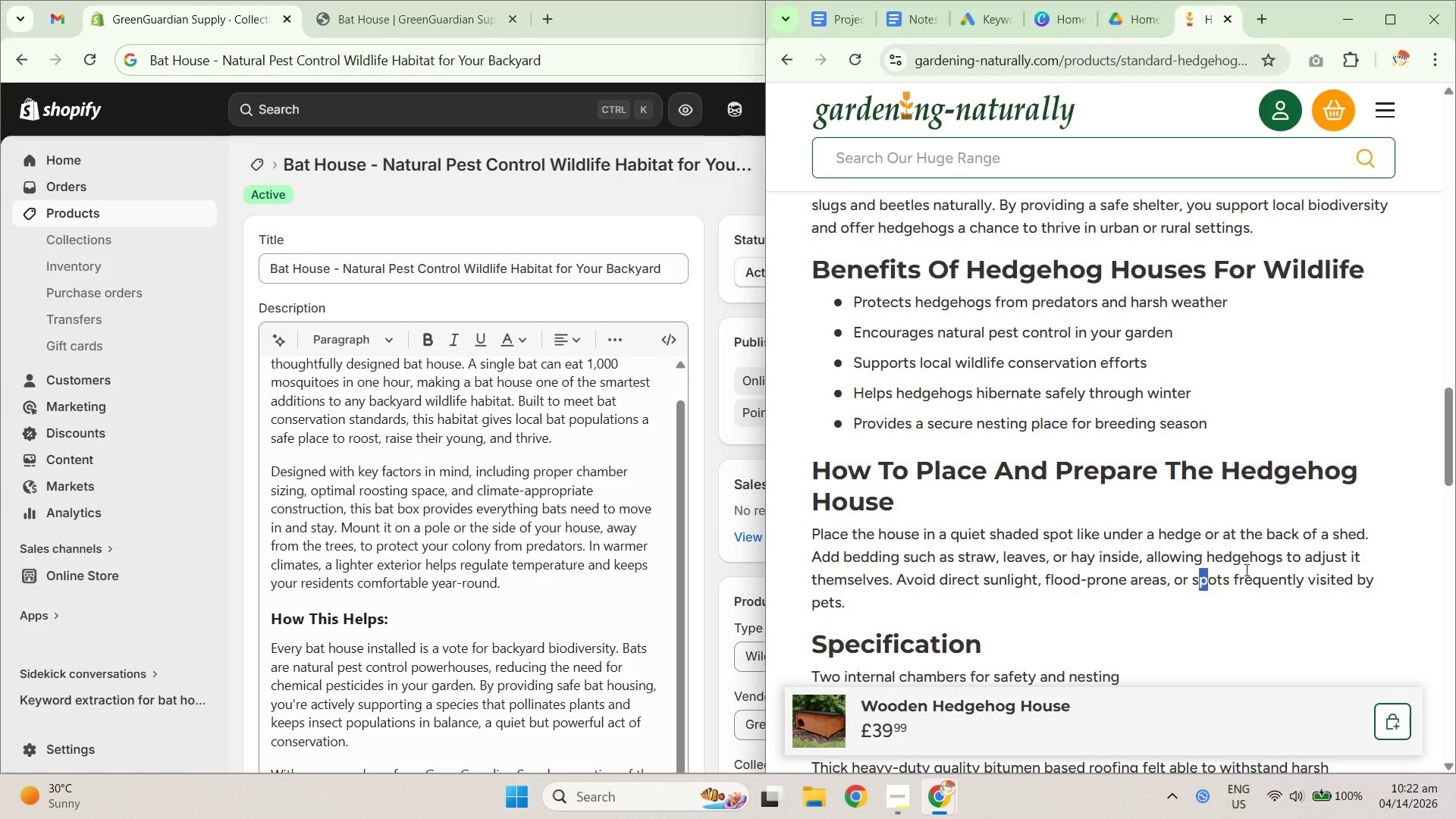 
left_click_drag(start_coordinate=[1247, 569], to_coordinate=[1276, 569])
 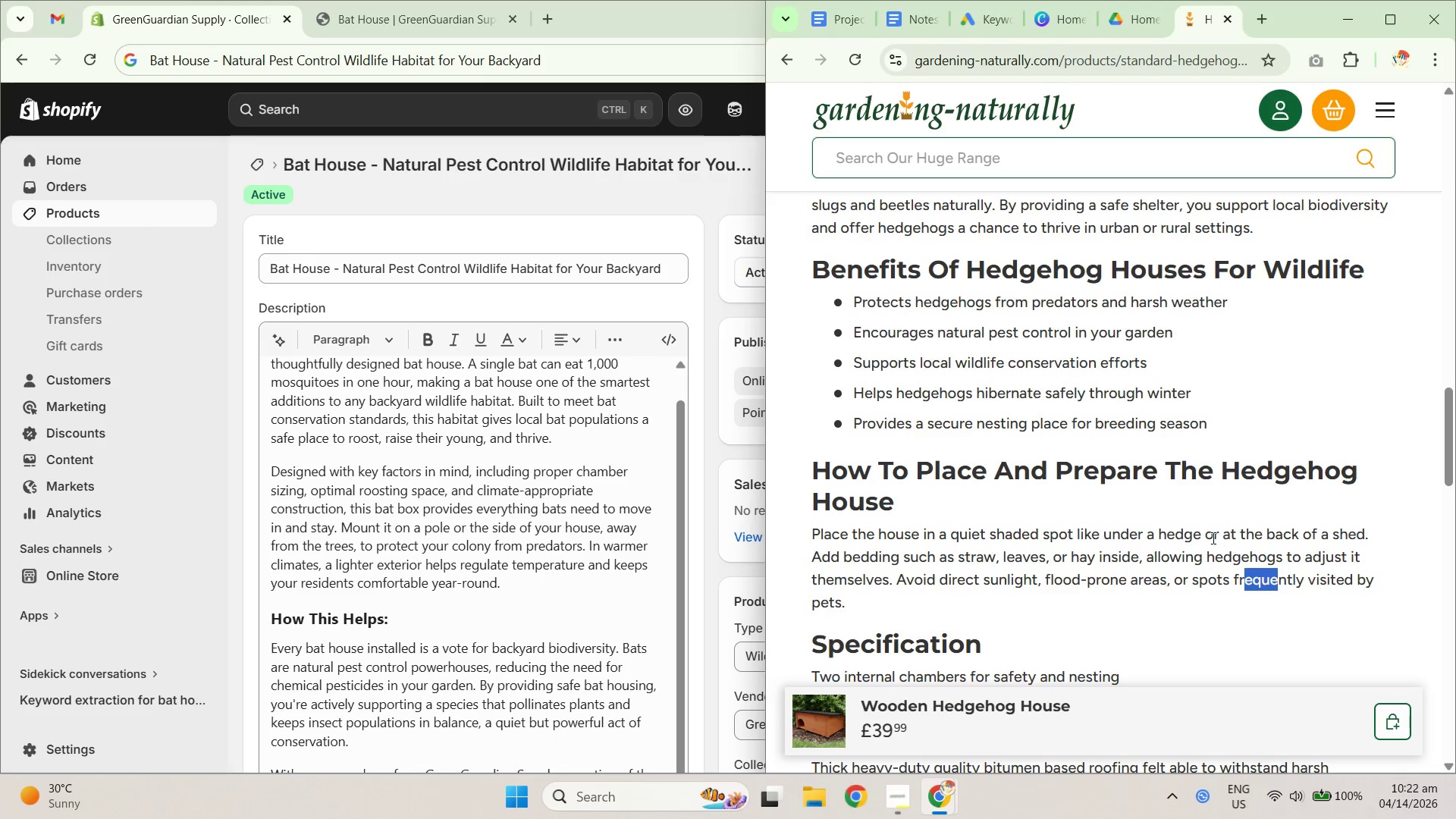 
scroll: coordinate [946, 512], scroll_direction: down, amount: 7.0
 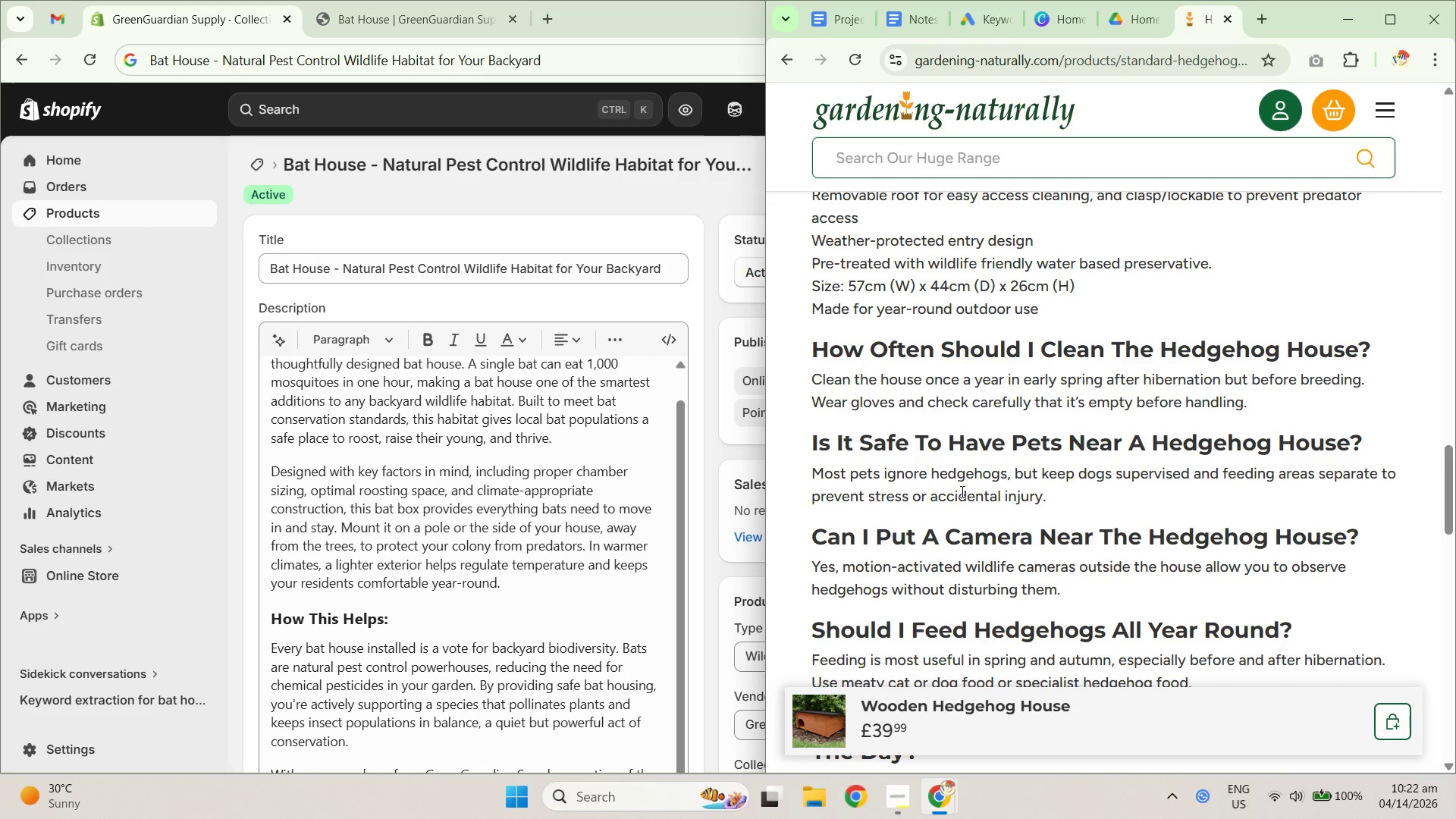 
scroll: coordinate [961, 491], scroll_direction: up, amount: 1.0
 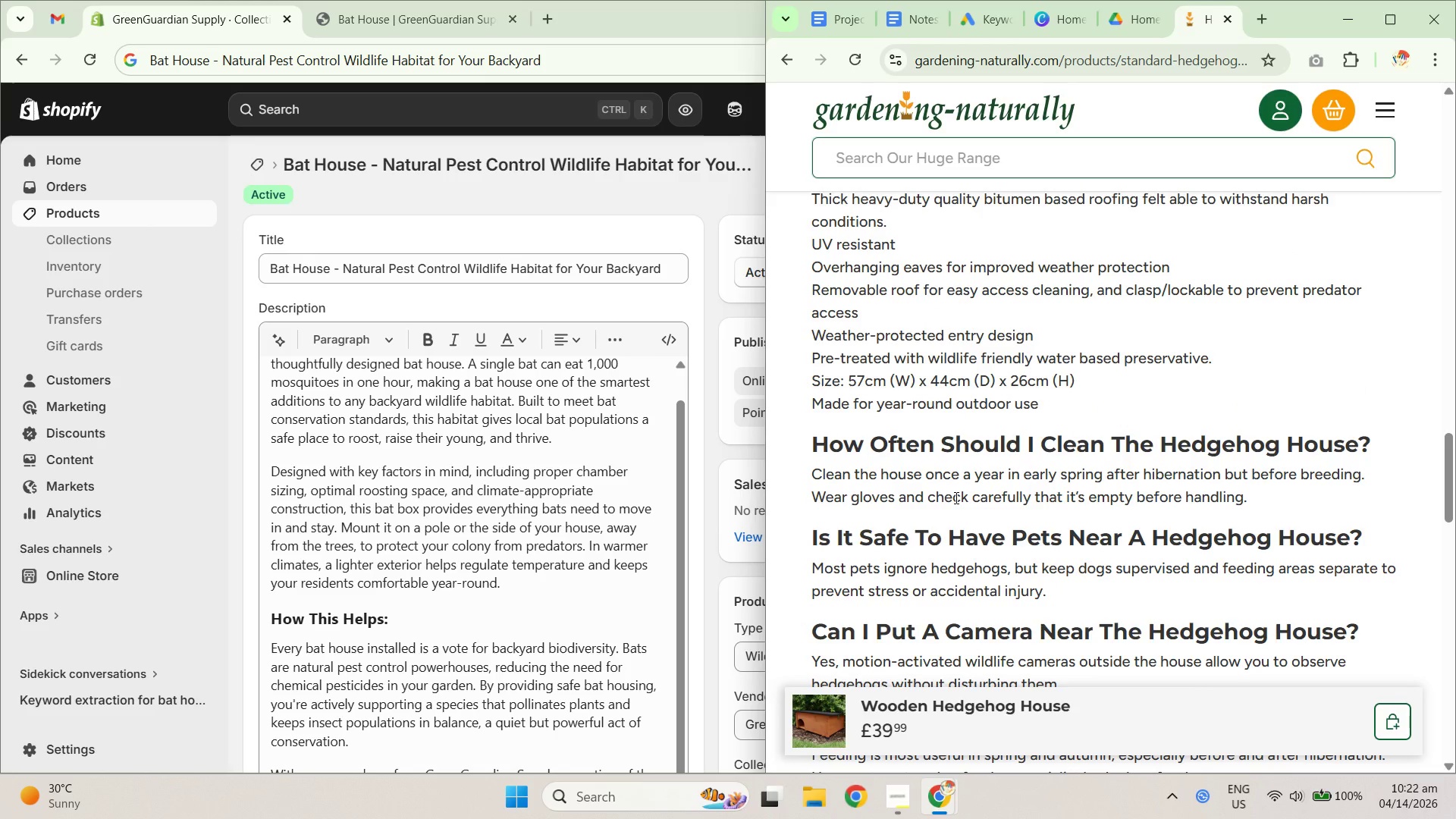 
scroll: coordinate [953, 485], scroll_direction: down, amount: 5.0
 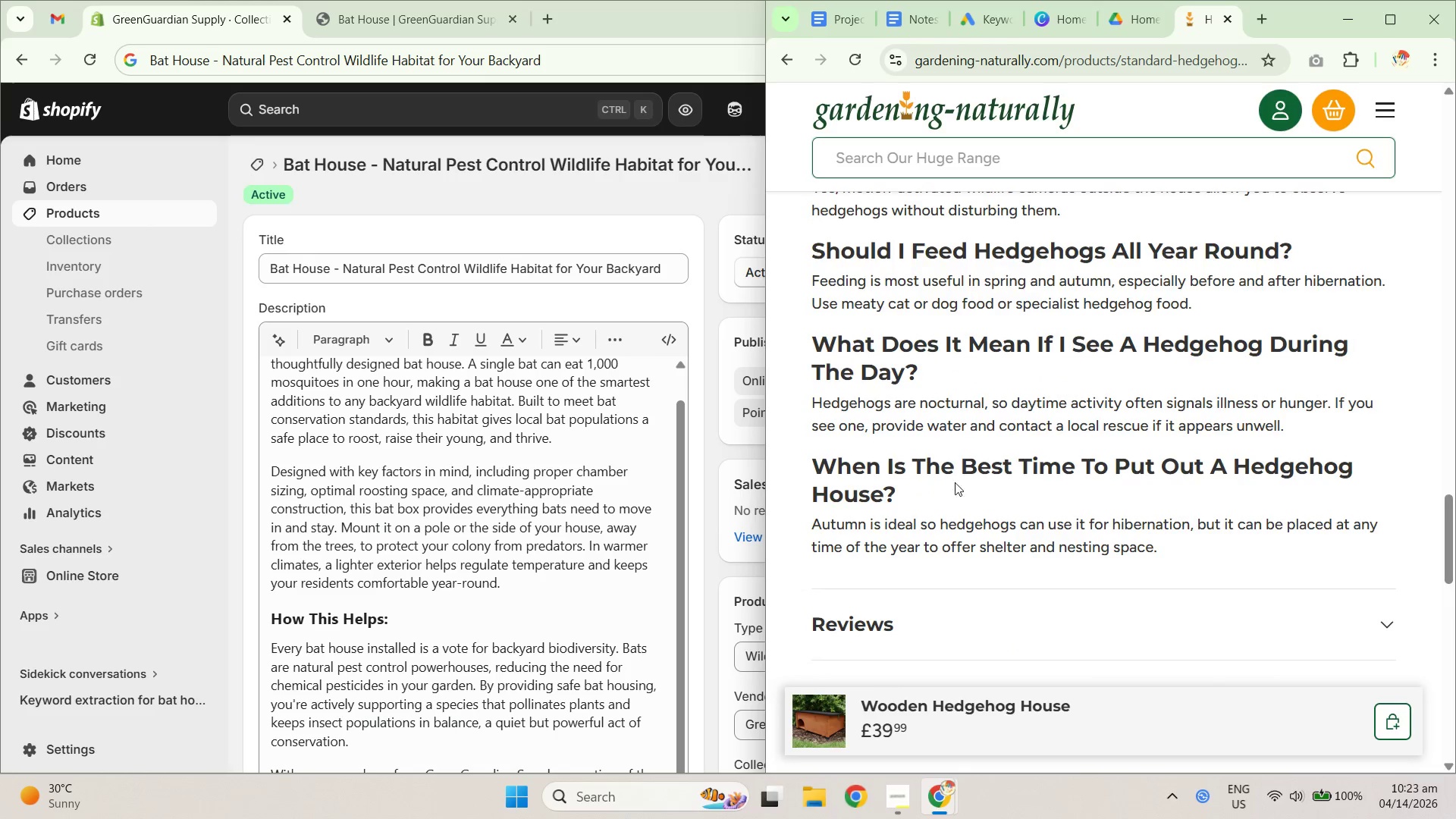 
scroll: coordinate [1097, 485], scroll_direction: up, amount: 7.0
 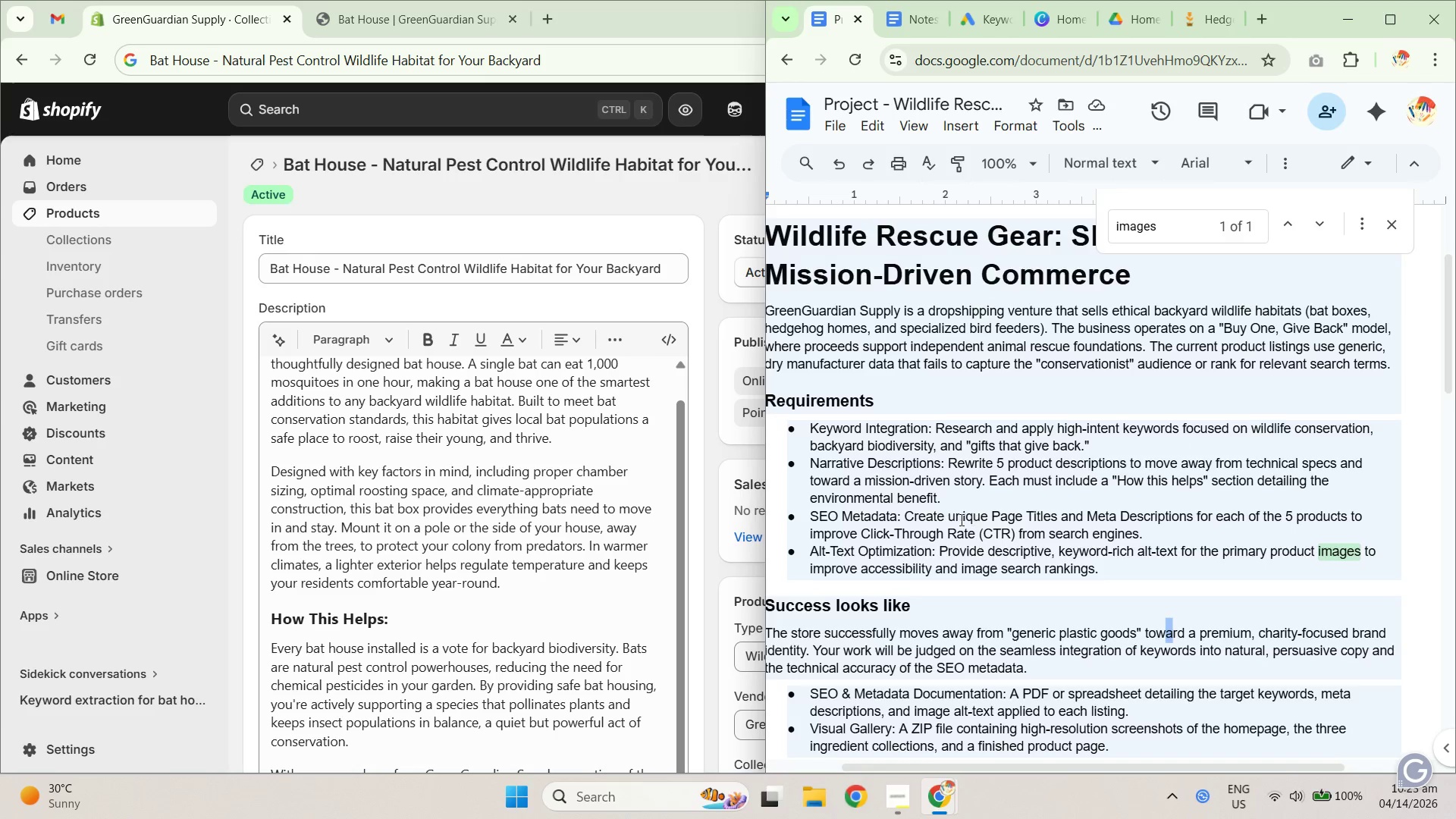 
scroll: coordinate [1008, 518], scroll_direction: down, amount: 2.0
 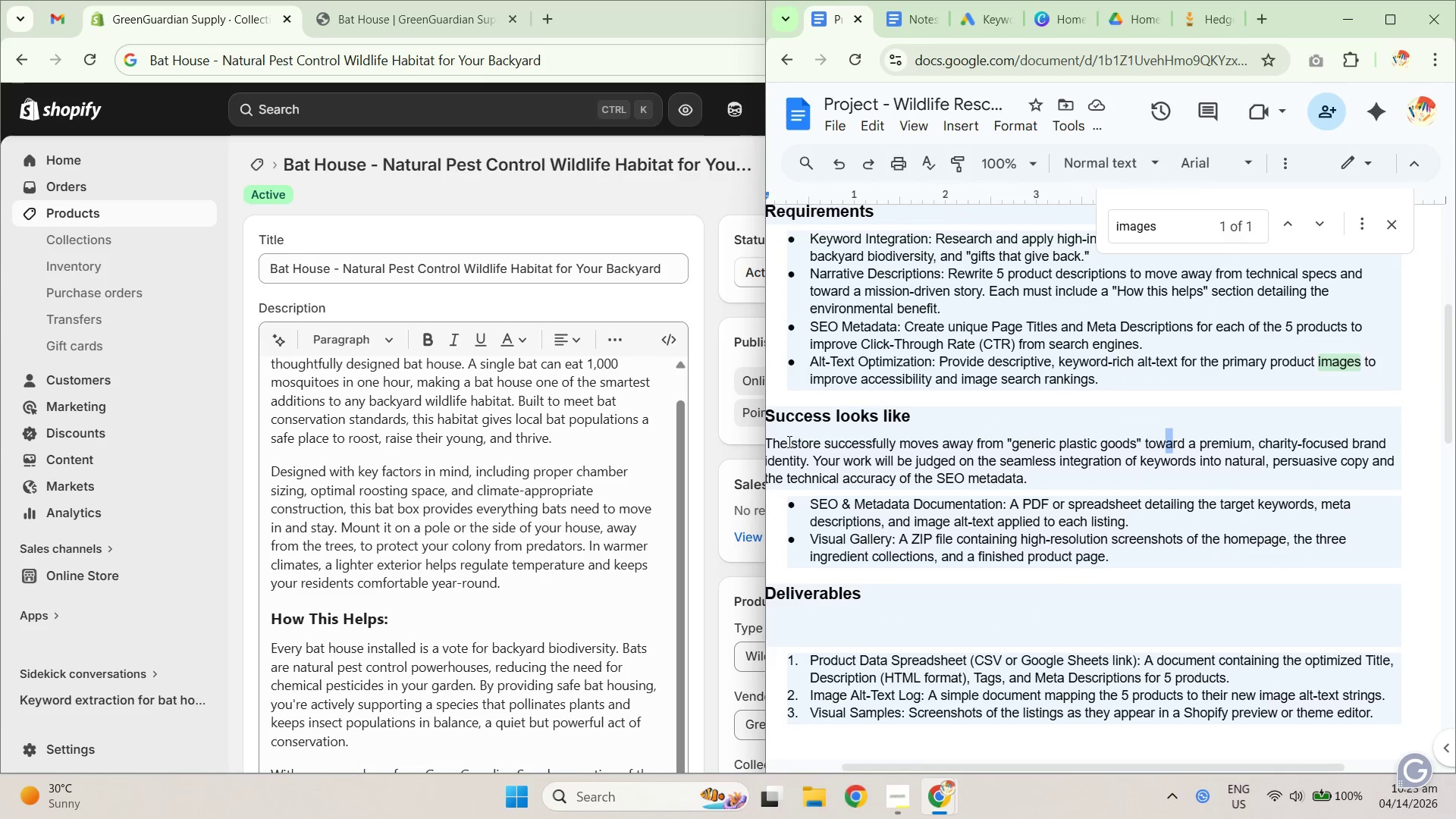 
left_click_drag(start_coordinate=[777, 440], to_coordinate=[1100, 441])
 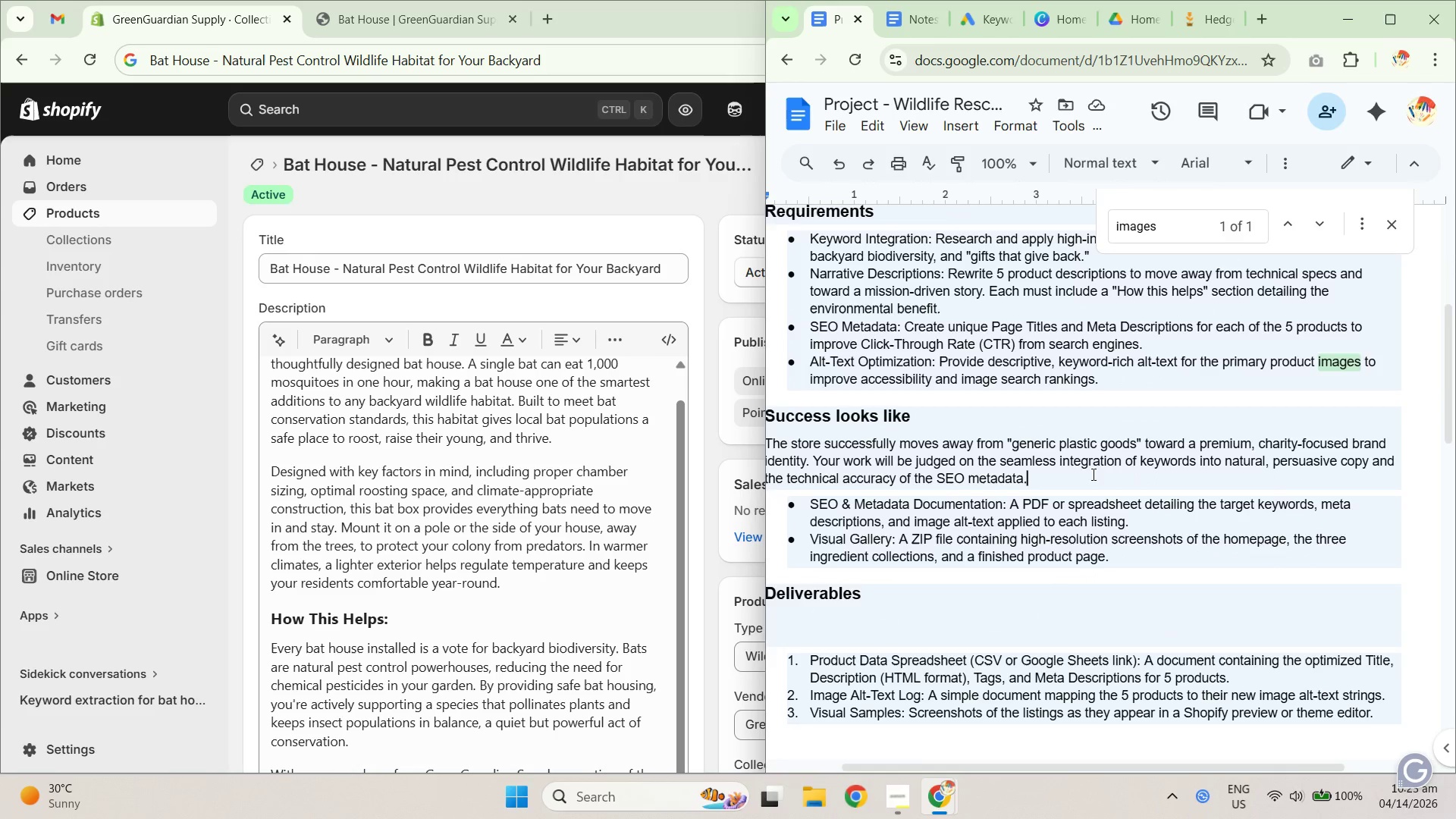 
double_click([1013, 455])
 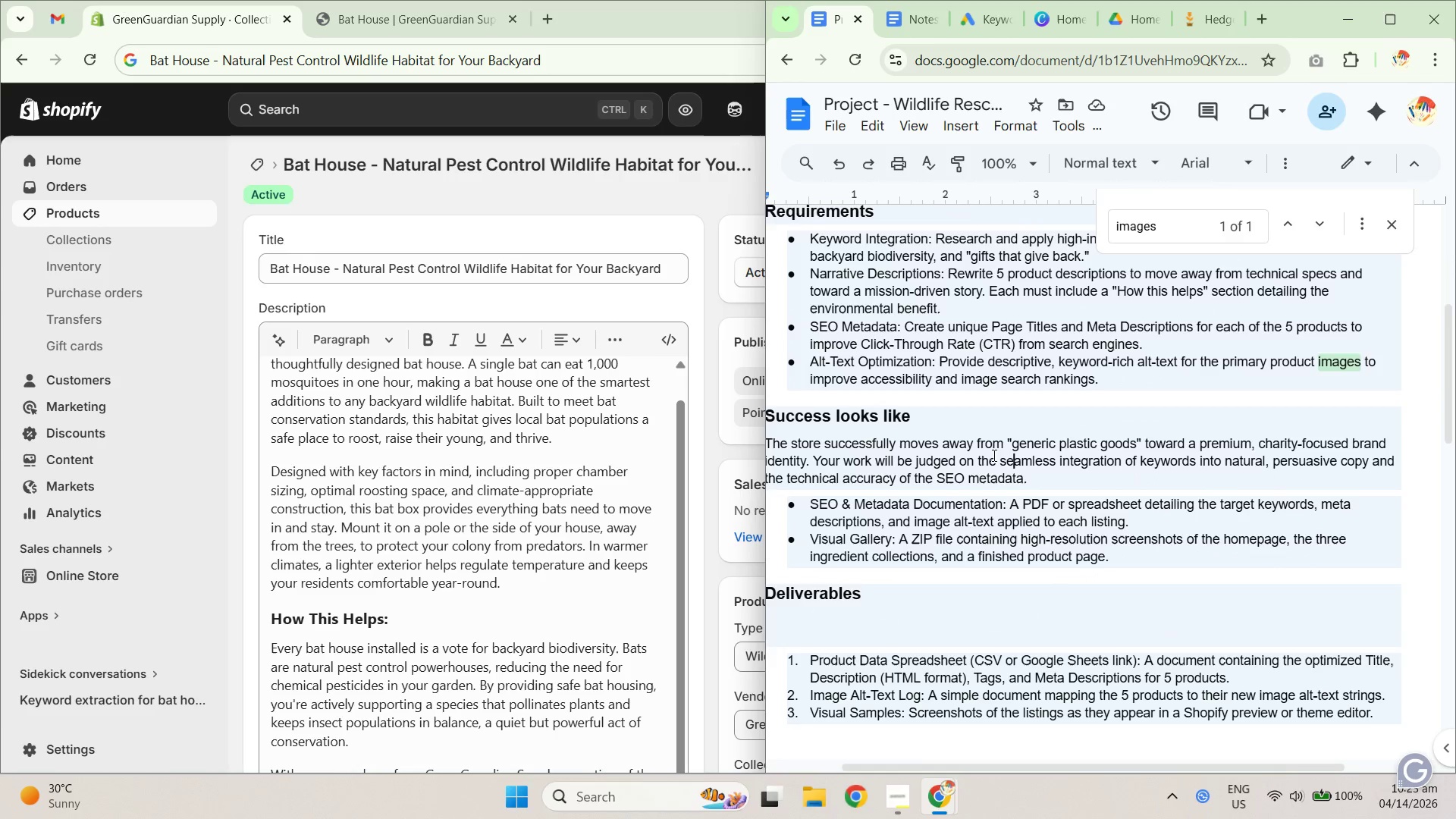 
left_click_drag(start_coordinate=[959, 455], to_coordinate=[1136, 453])
 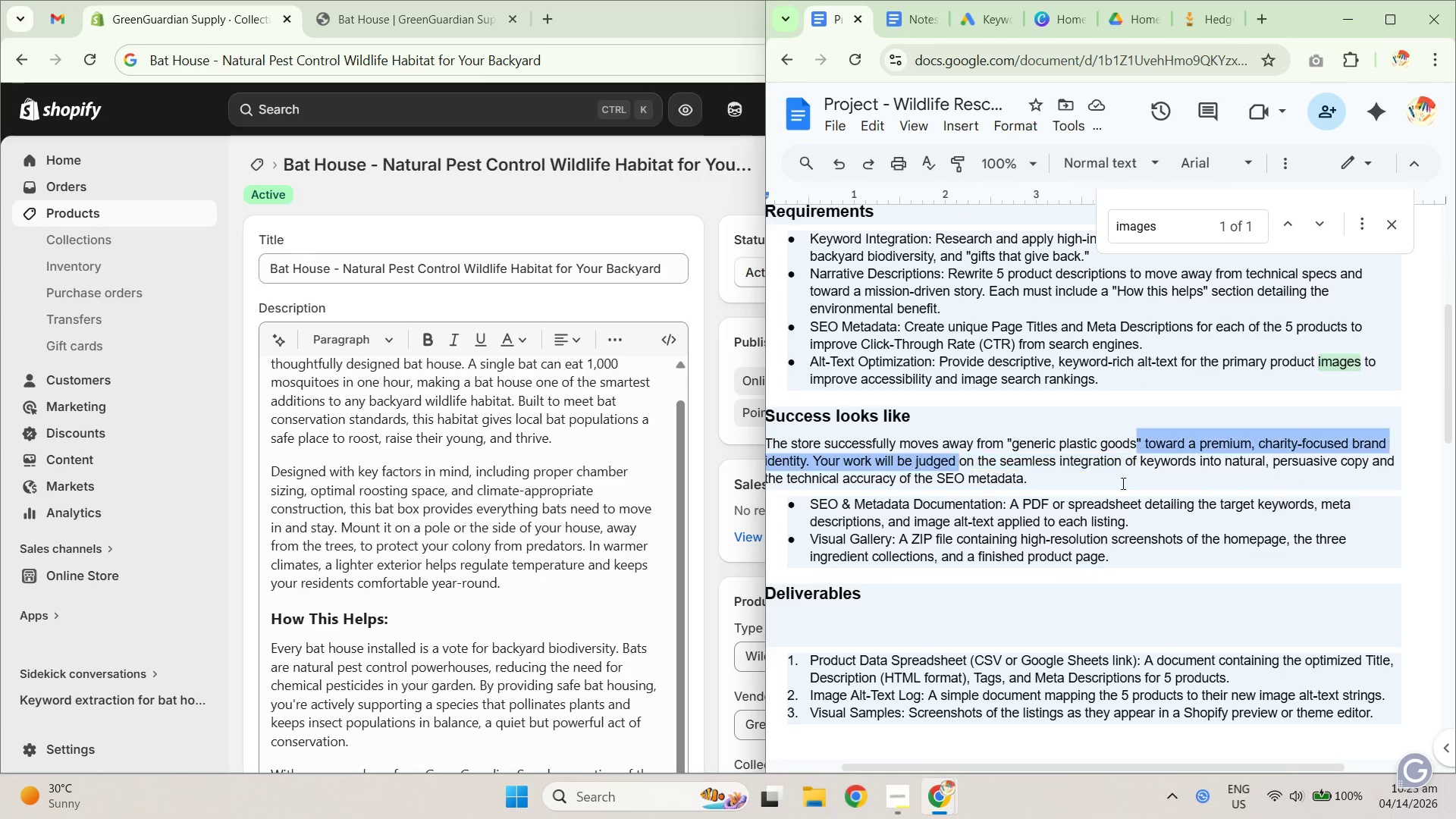 
left_click([1109, 498])
 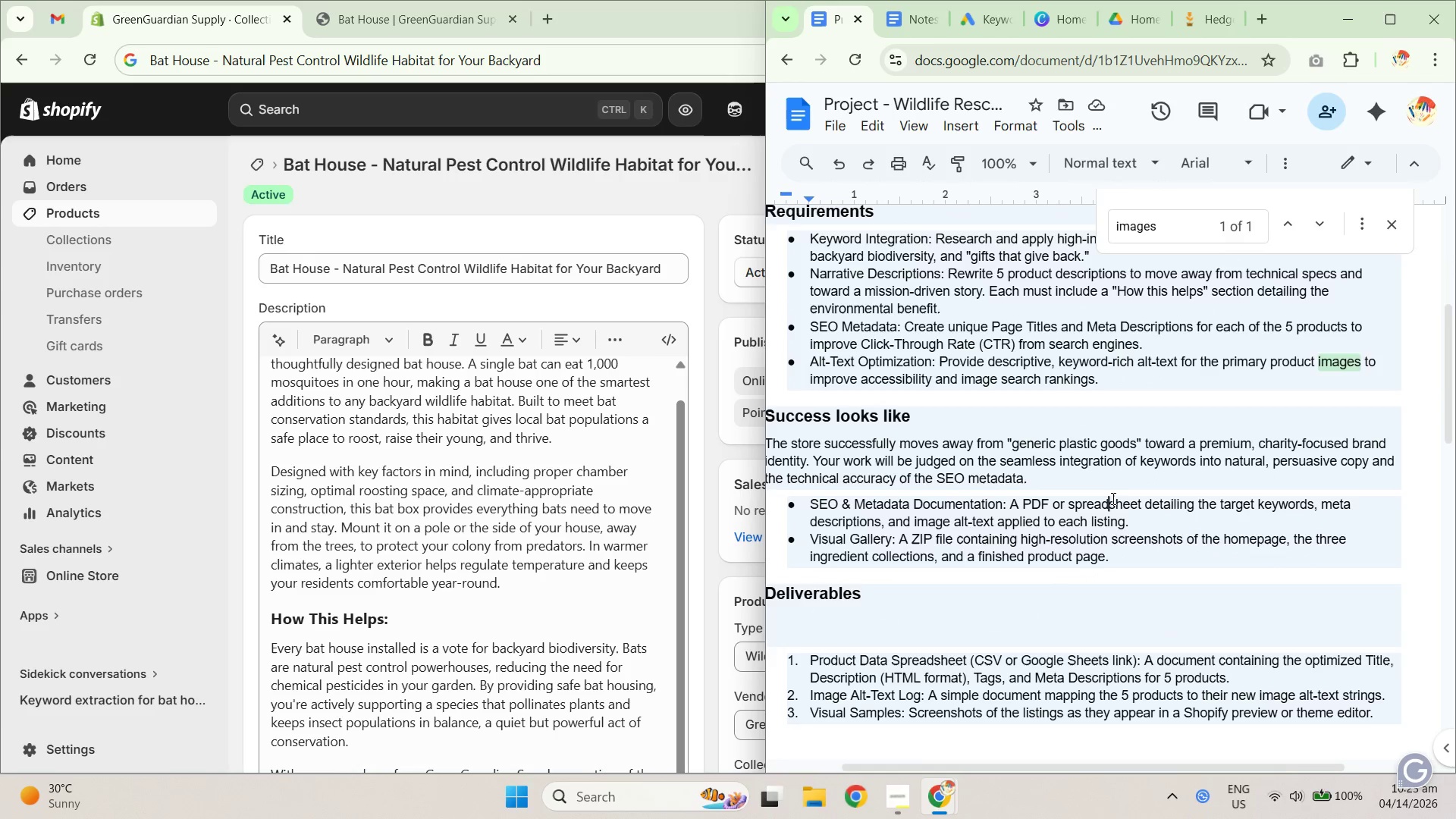 
left_click_drag(start_coordinate=[1133, 498], to_coordinate=[911, 499])
 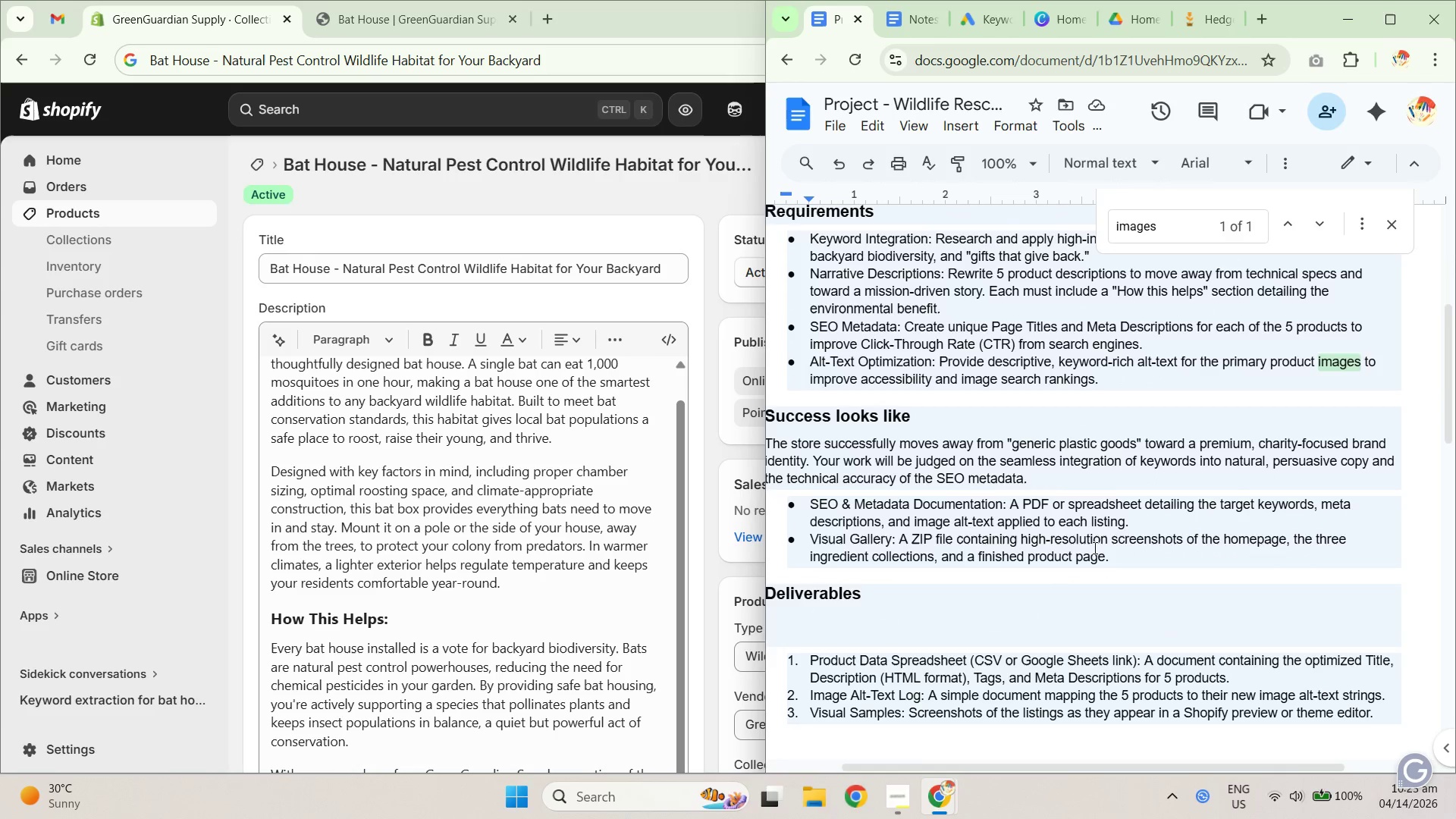 
left_click_drag(start_coordinate=[1200, 212], to_coordinate=[1104, 236])
 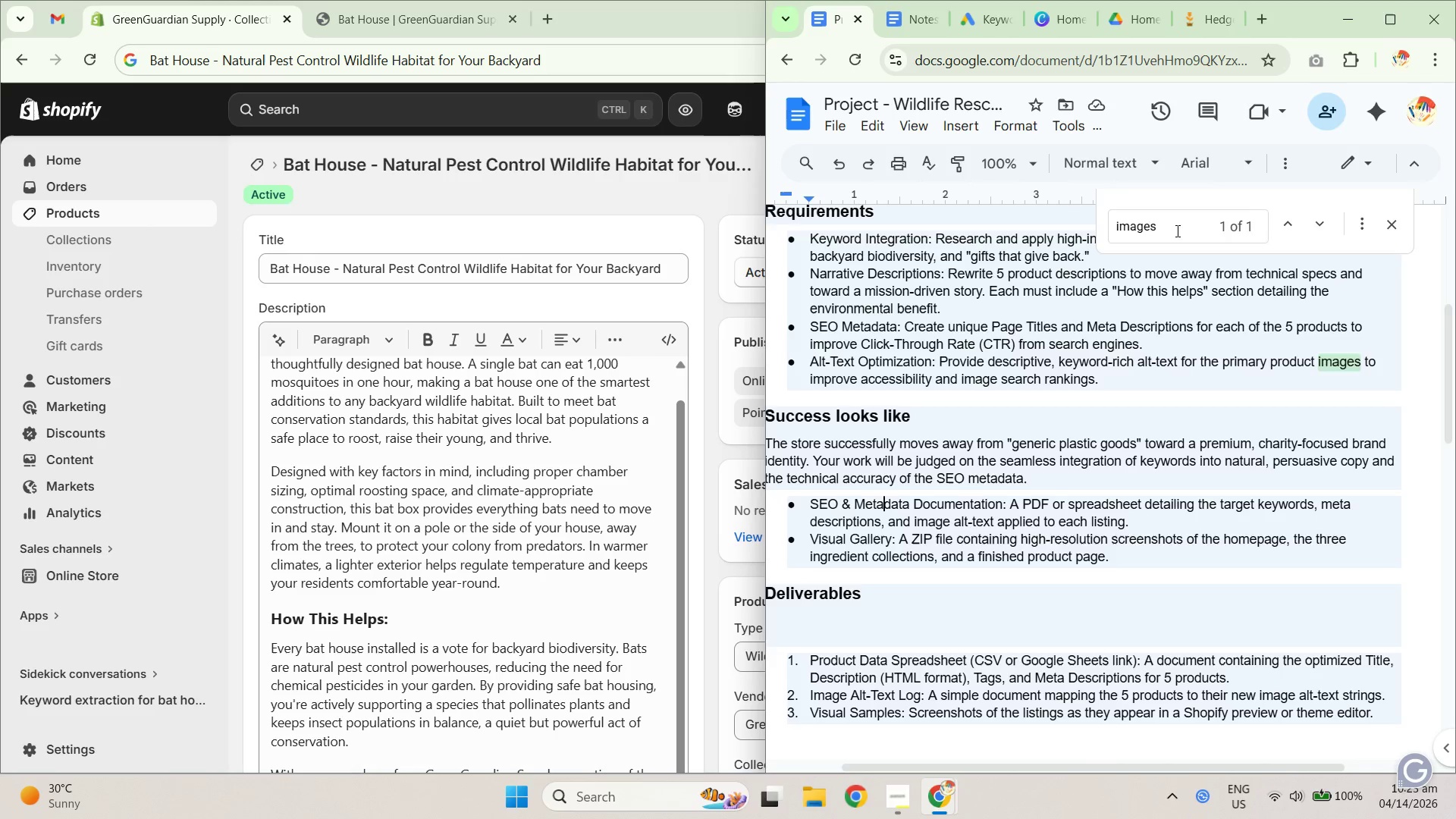 
left_click_drag(start_coordinate=[1176, 231], to_coordinate=[1084, 231])
 